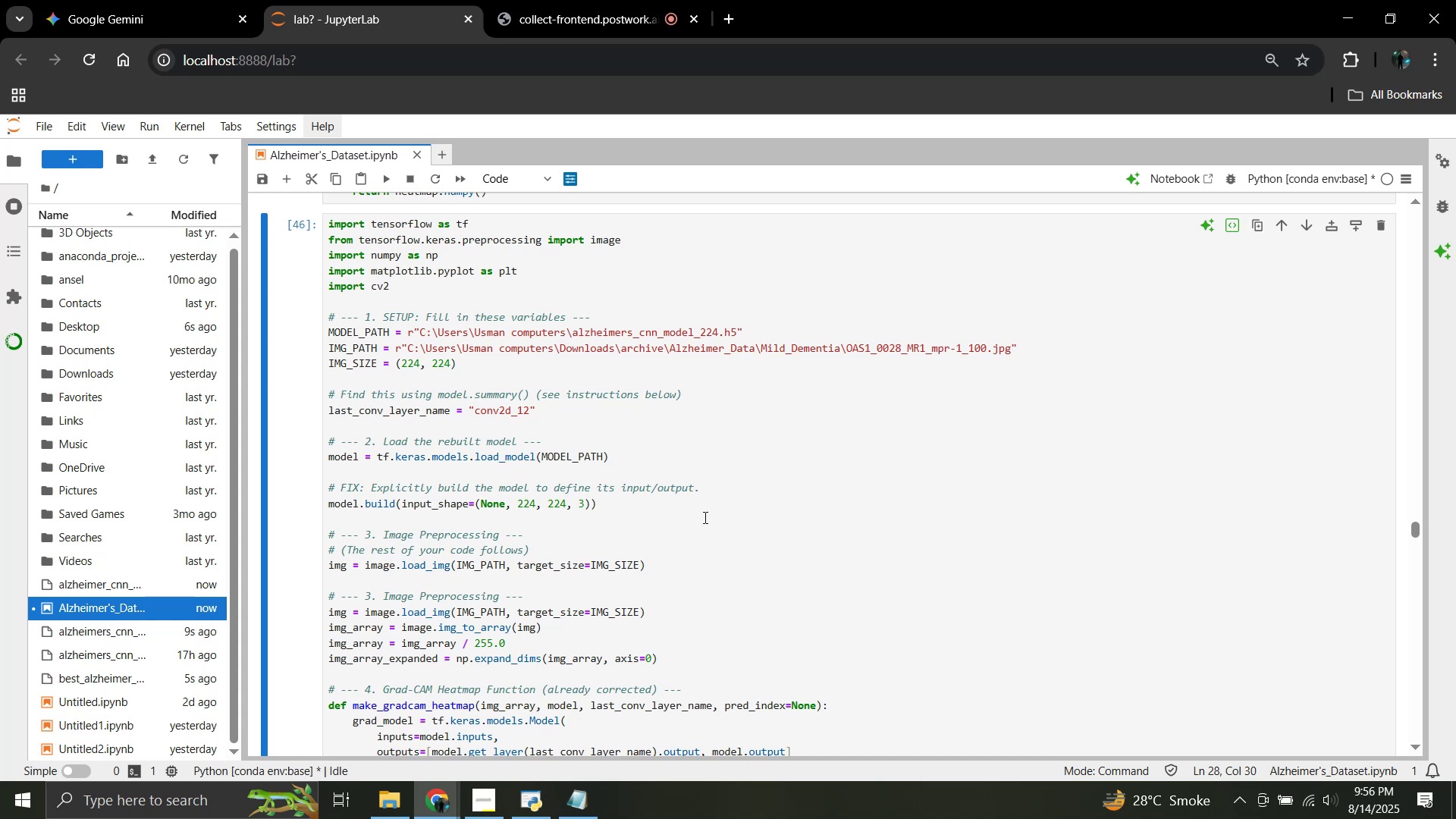 
scroll: coordinate [704, 517], scroll_direction: down, amount: 2.0
 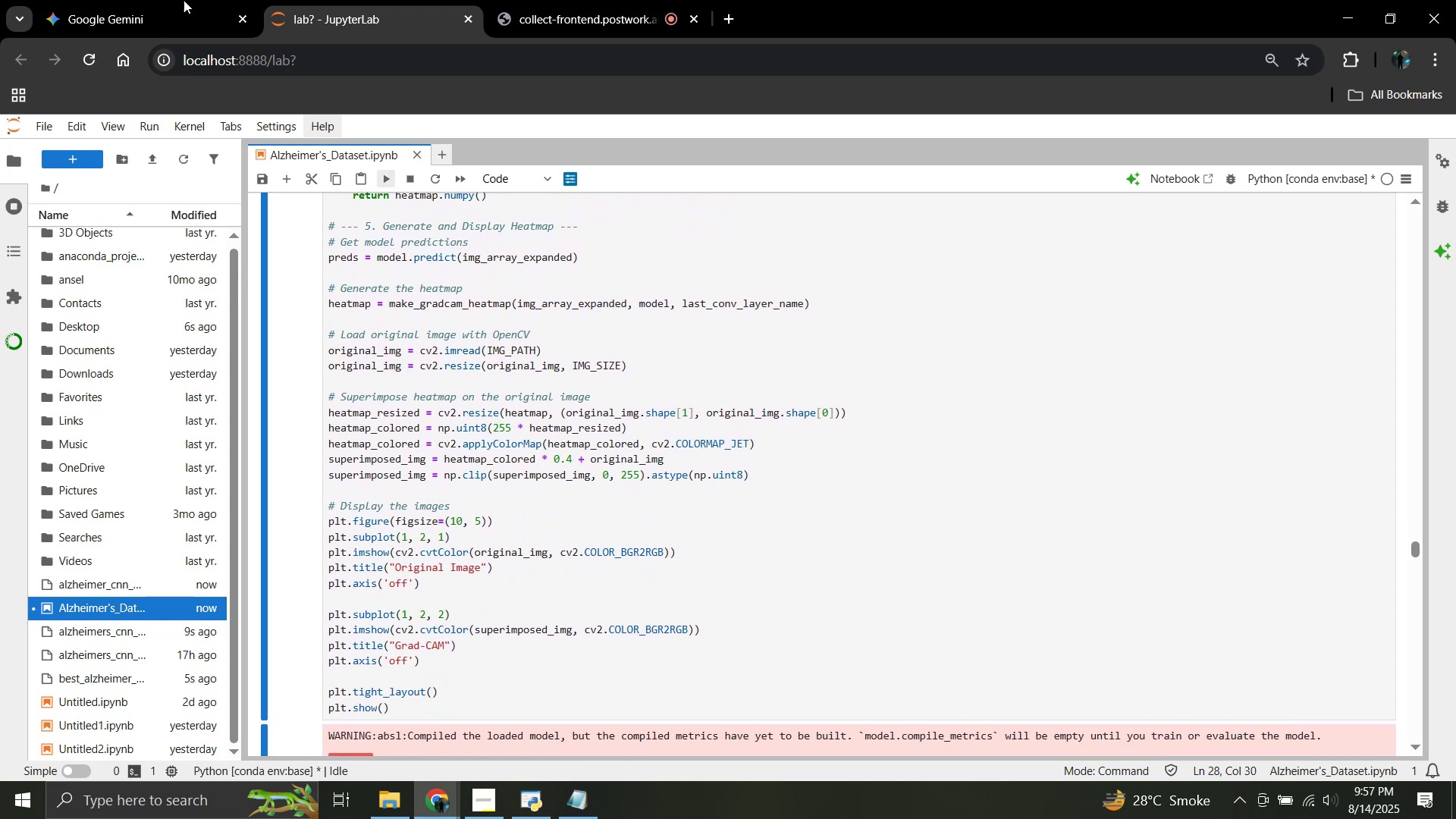 
left_click([127, 0])
 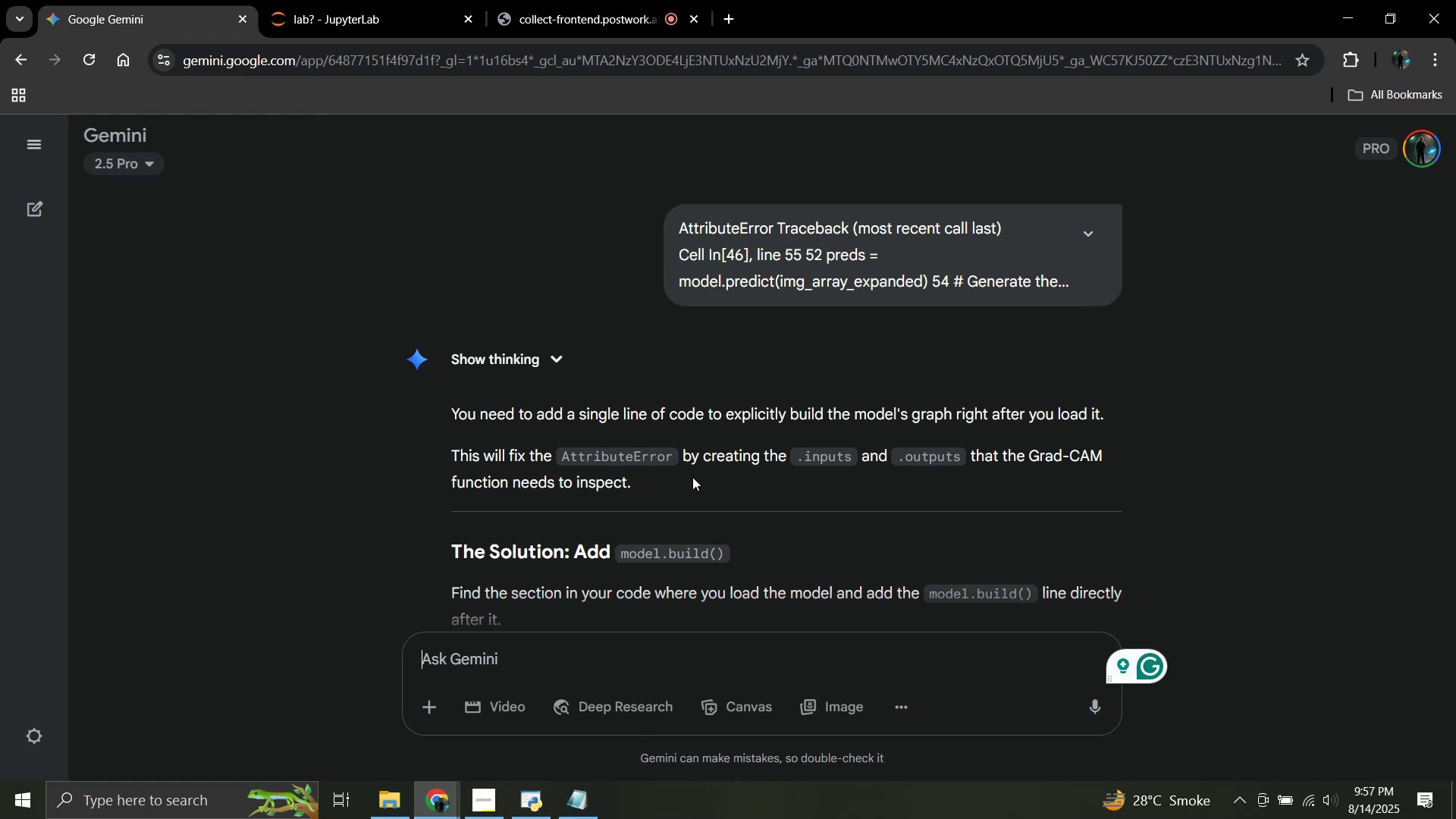 
wait(11.56)
 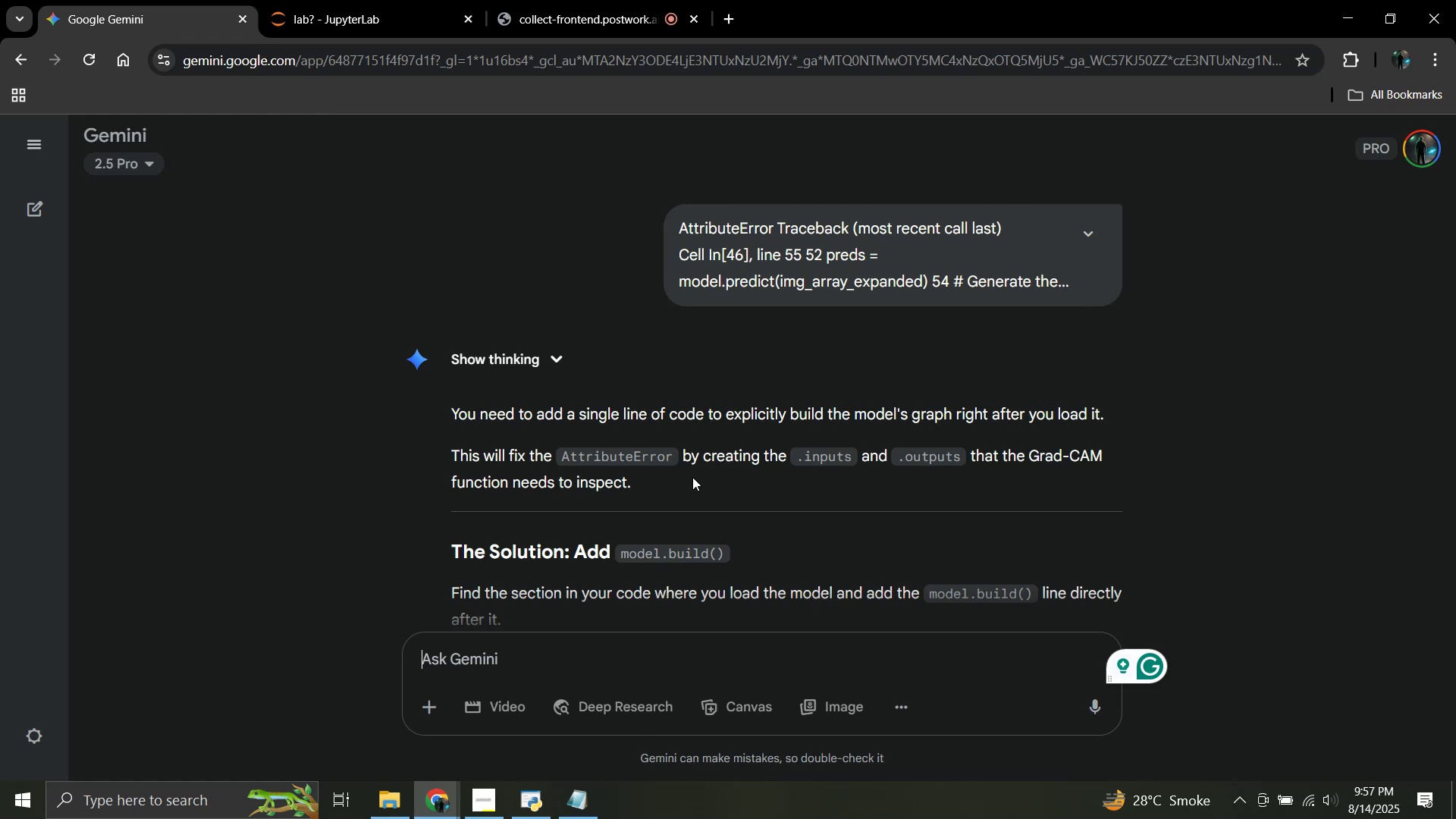 
scroll: coordinate [689, 453], scroll_direction: down, amount: 1.0
 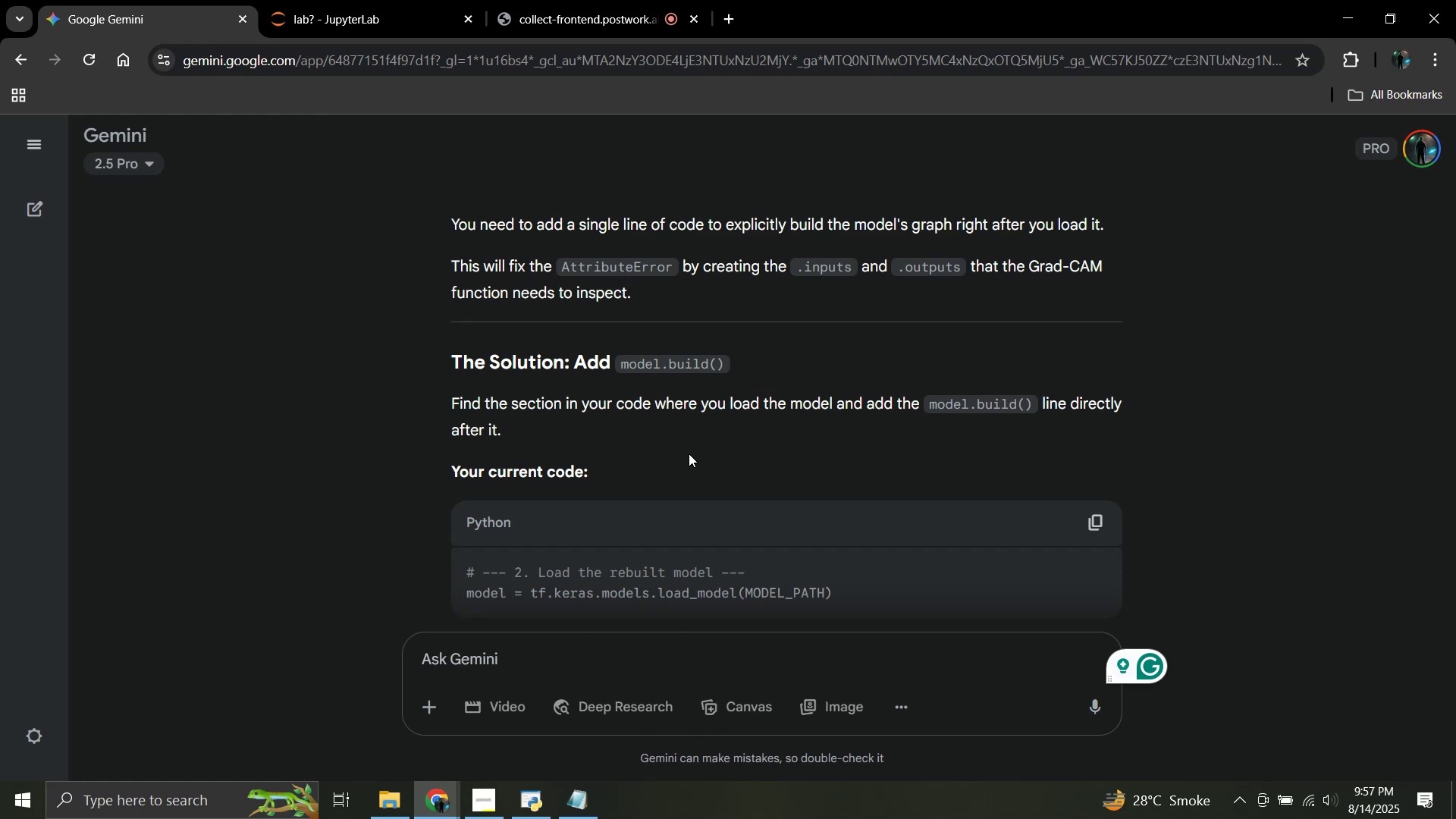 
wait(5.54)
 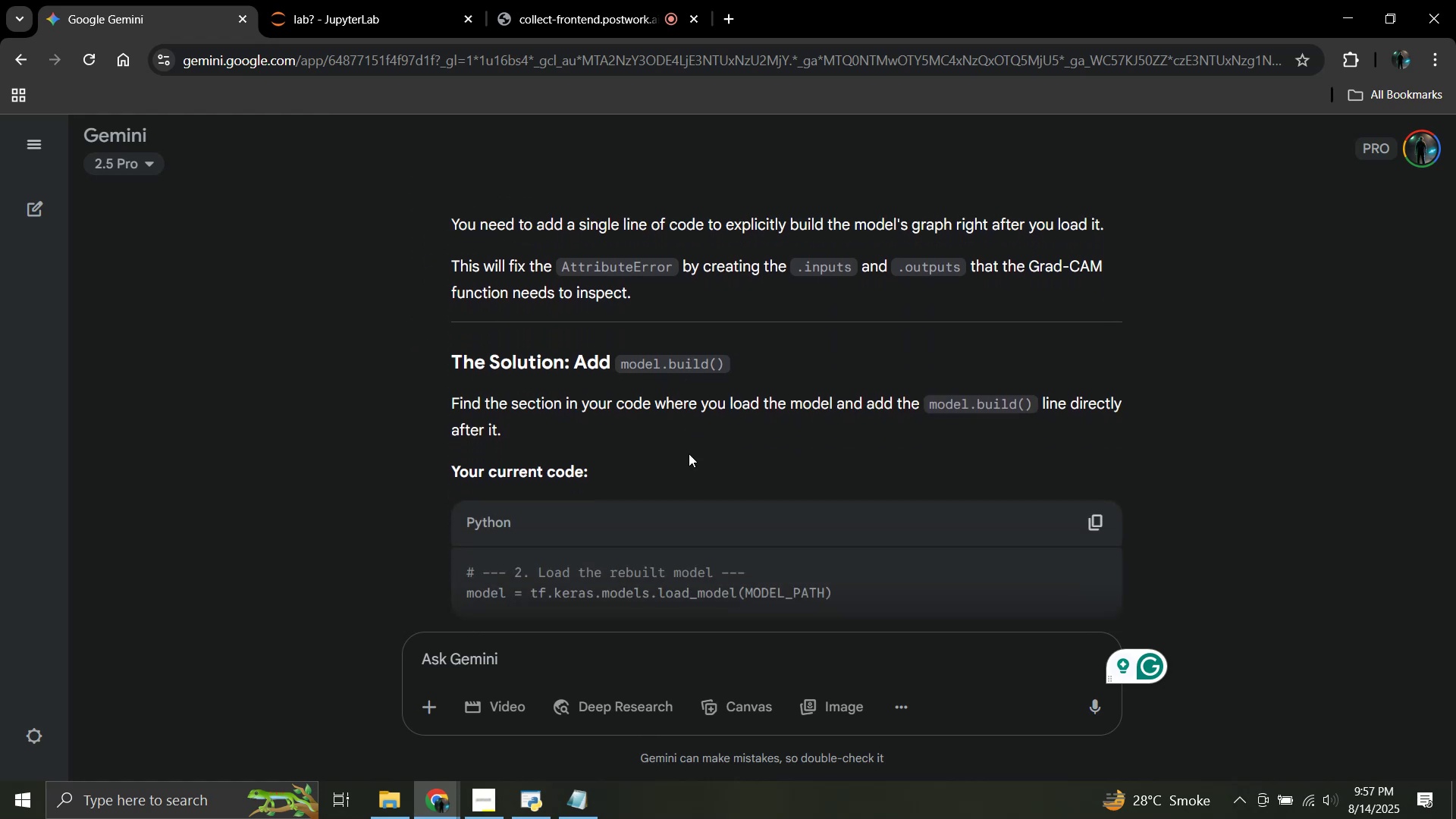 
scroll: coordinate [689, 453], scroll_direction: down, amount: 3.0
 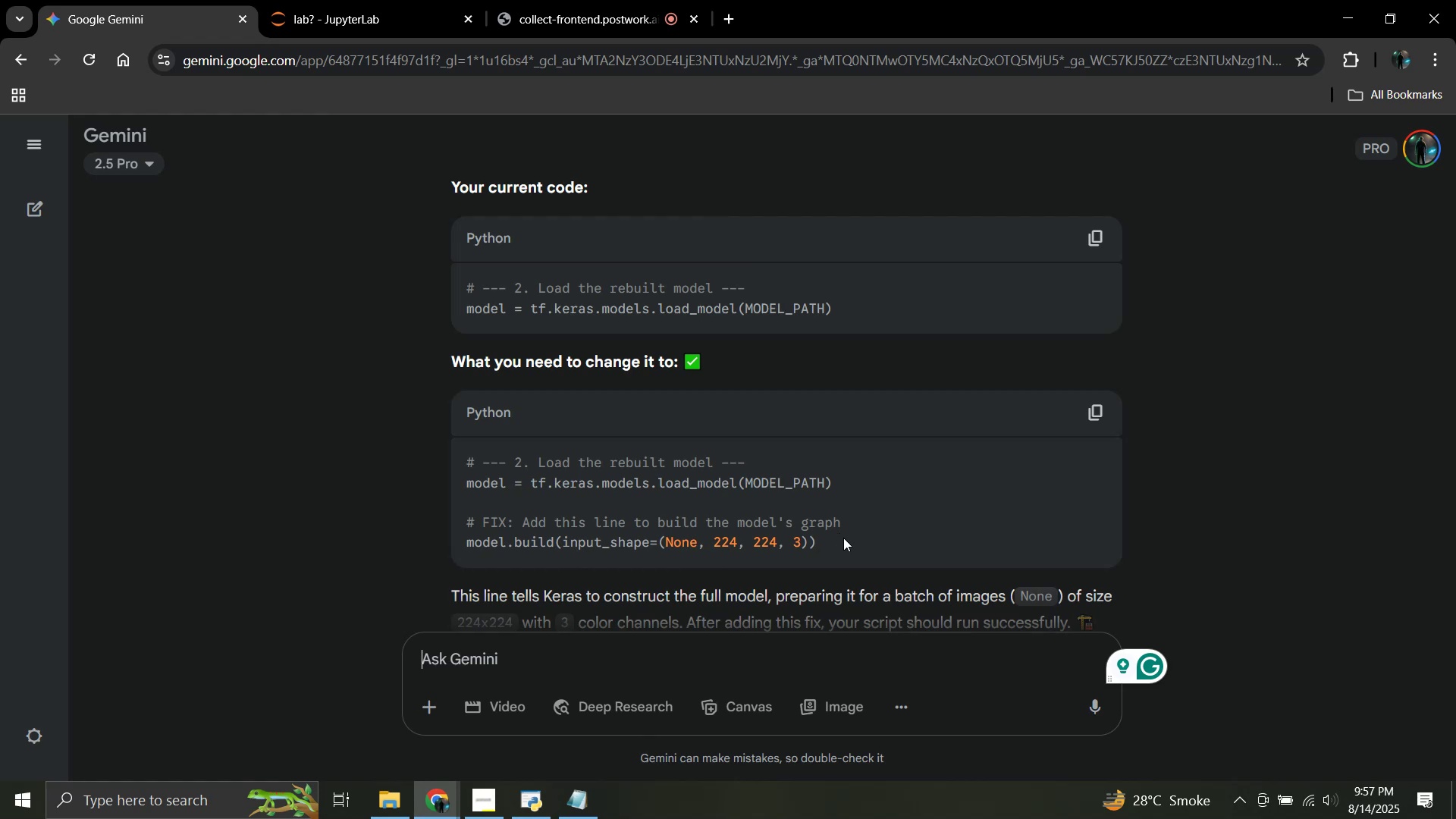 
left_click([378, 0])
 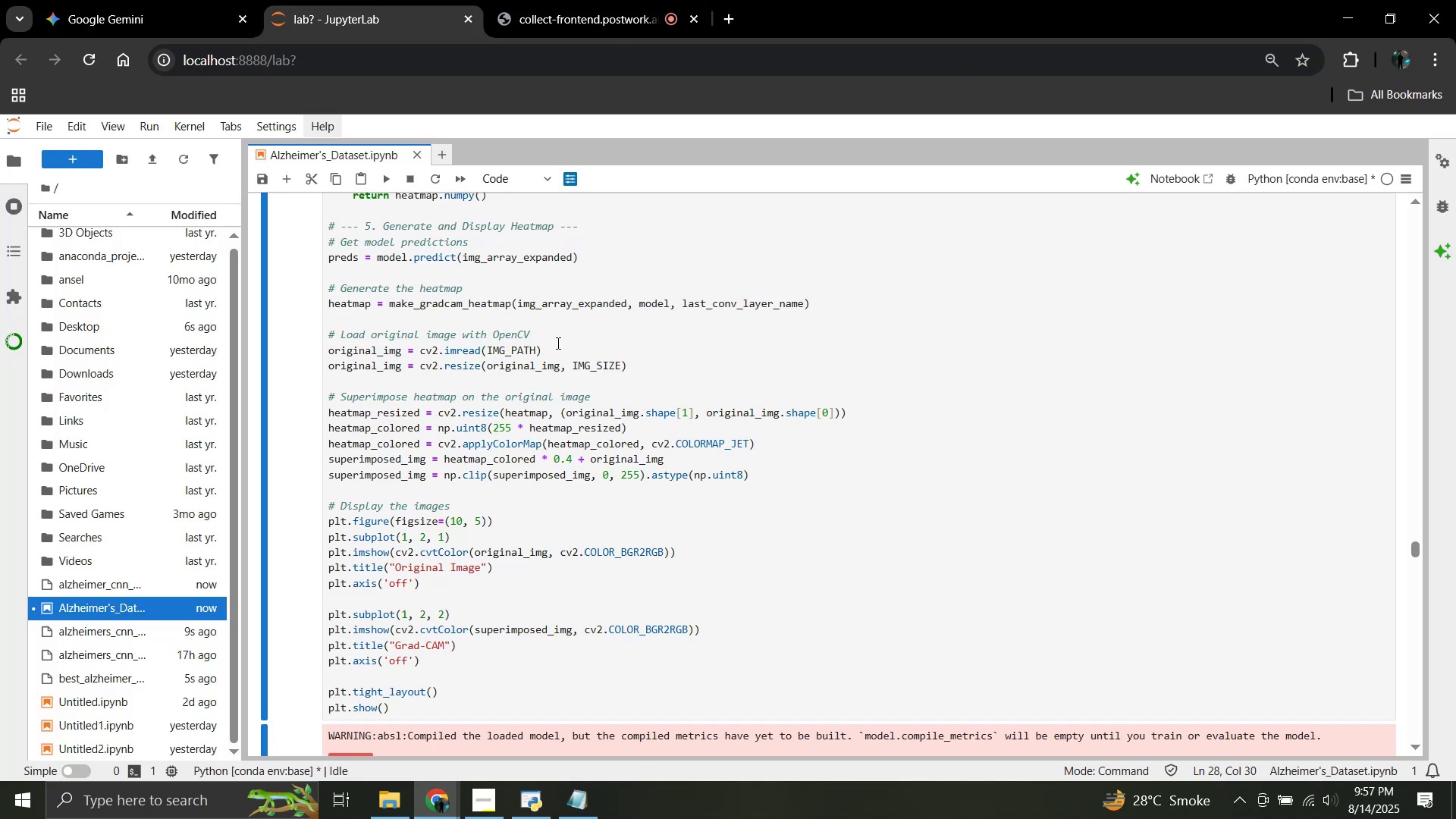 
scroll: coordinate [557, 343], scroll_direction: up, amount: 1.0
 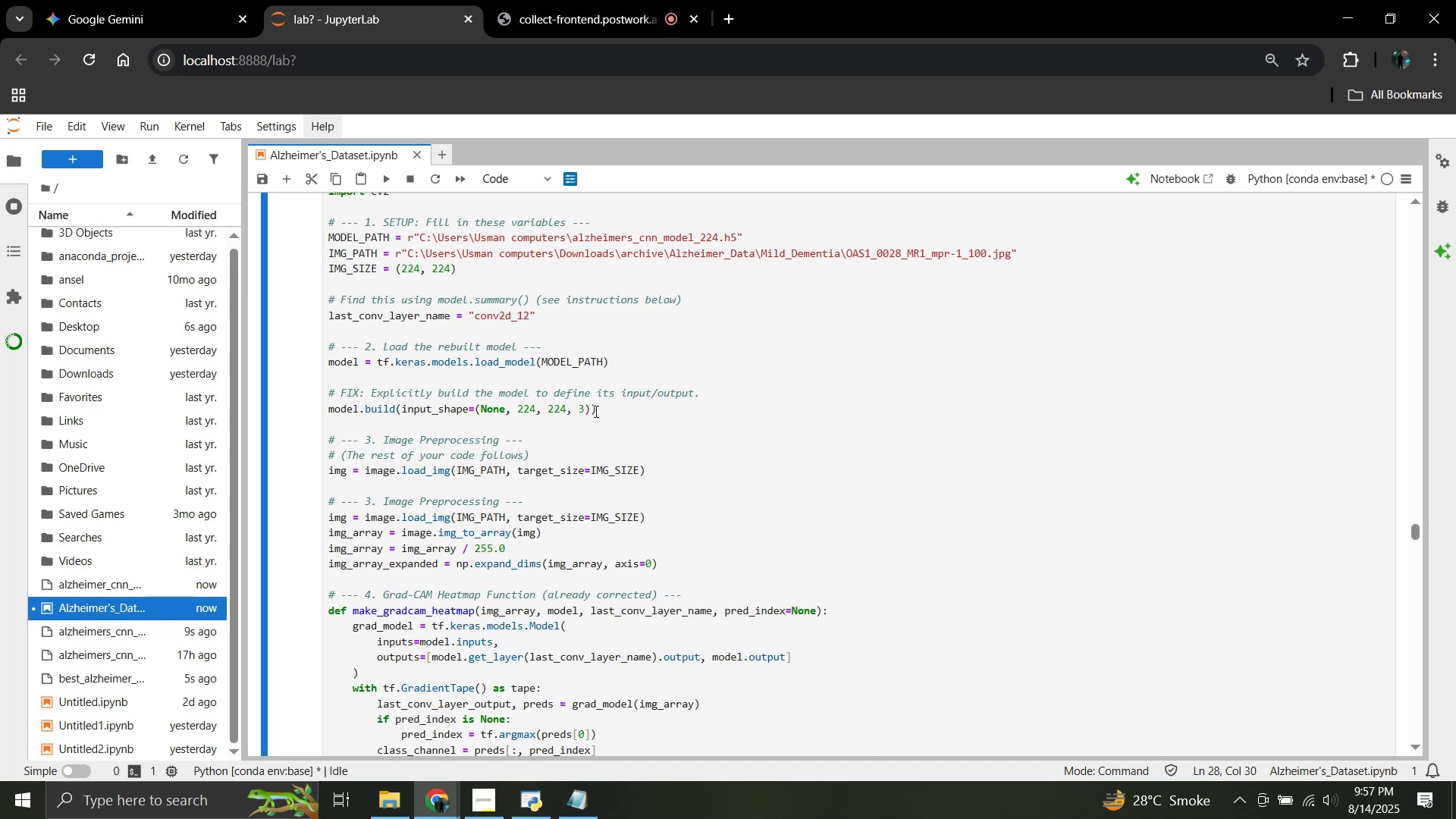 
wait(6.38)
 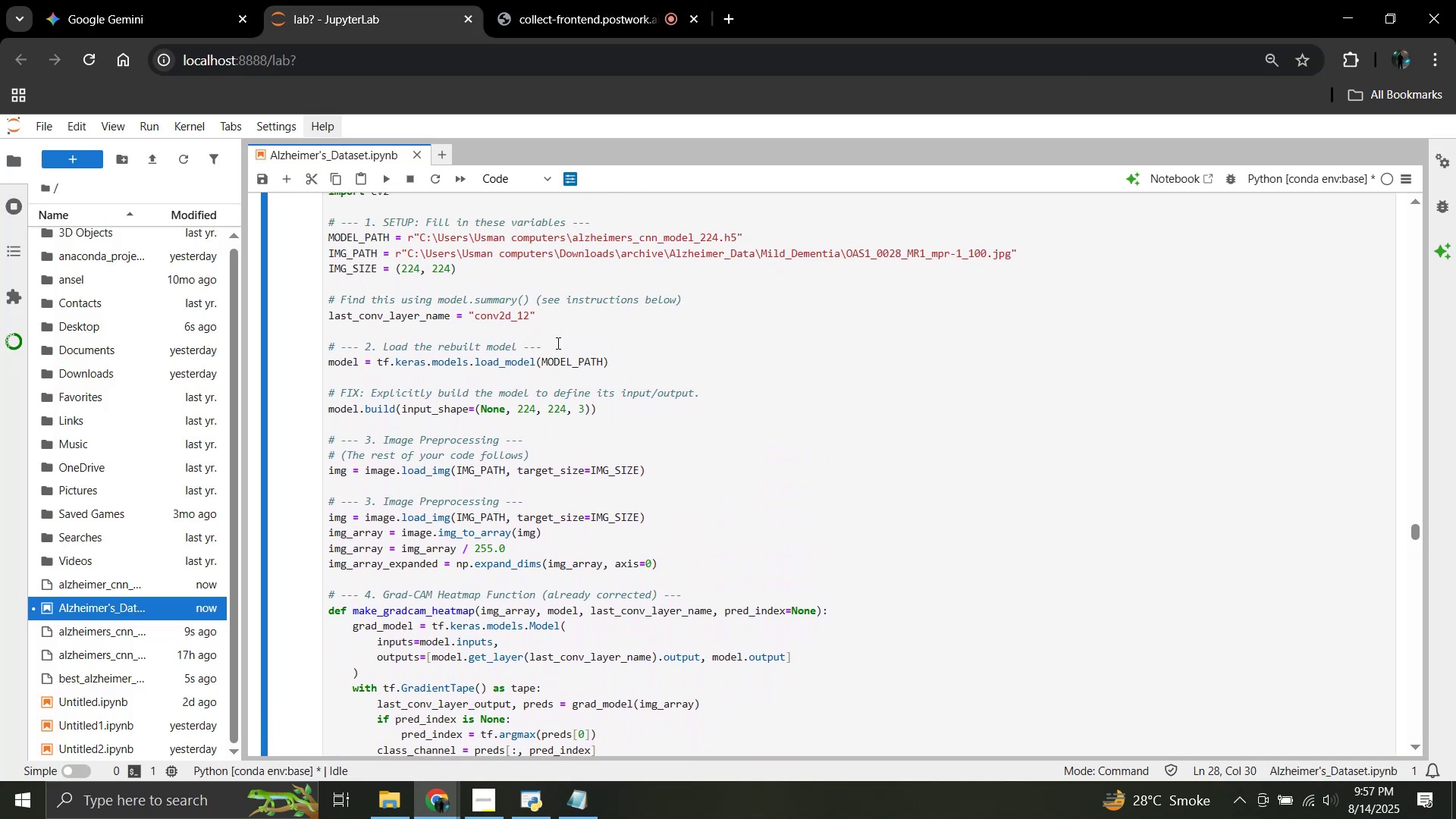 
left_click([155, 0])
 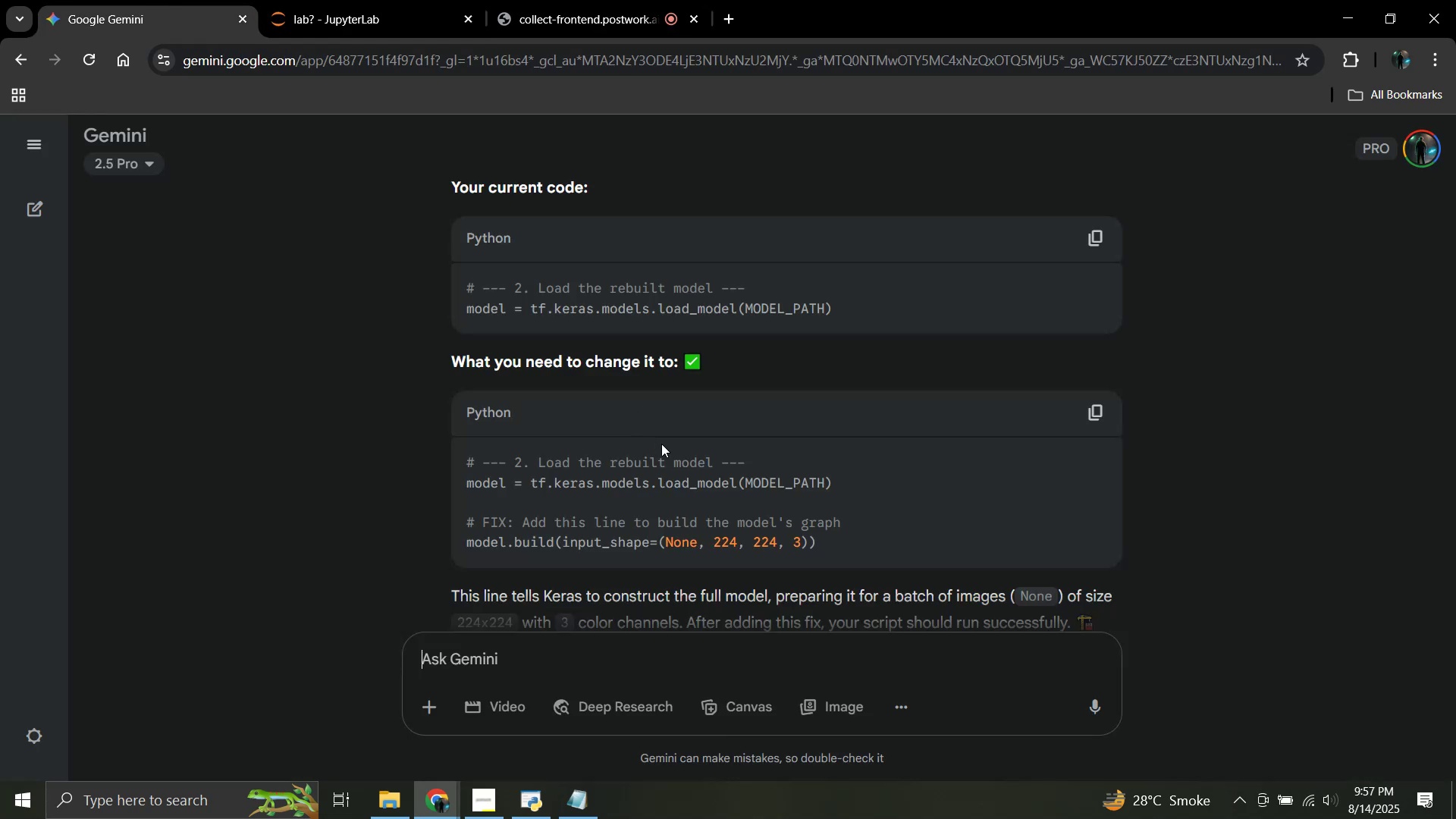 
scroll: coordinate [661, 444], scroll_direction: down, amount: 1.0
 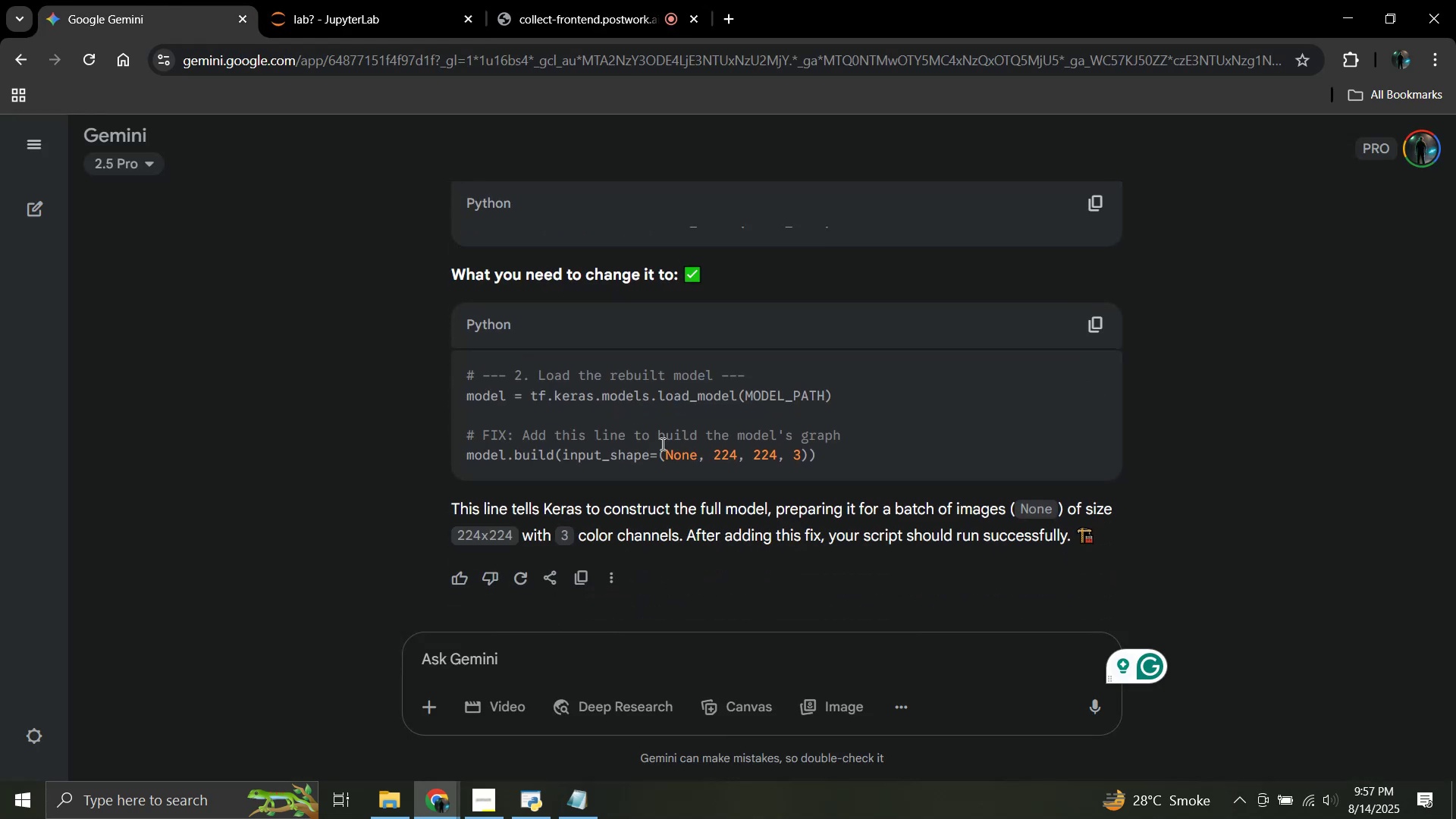 
scroll: coordinate [661, 444], scroll_direction: up, amount: 1.0
 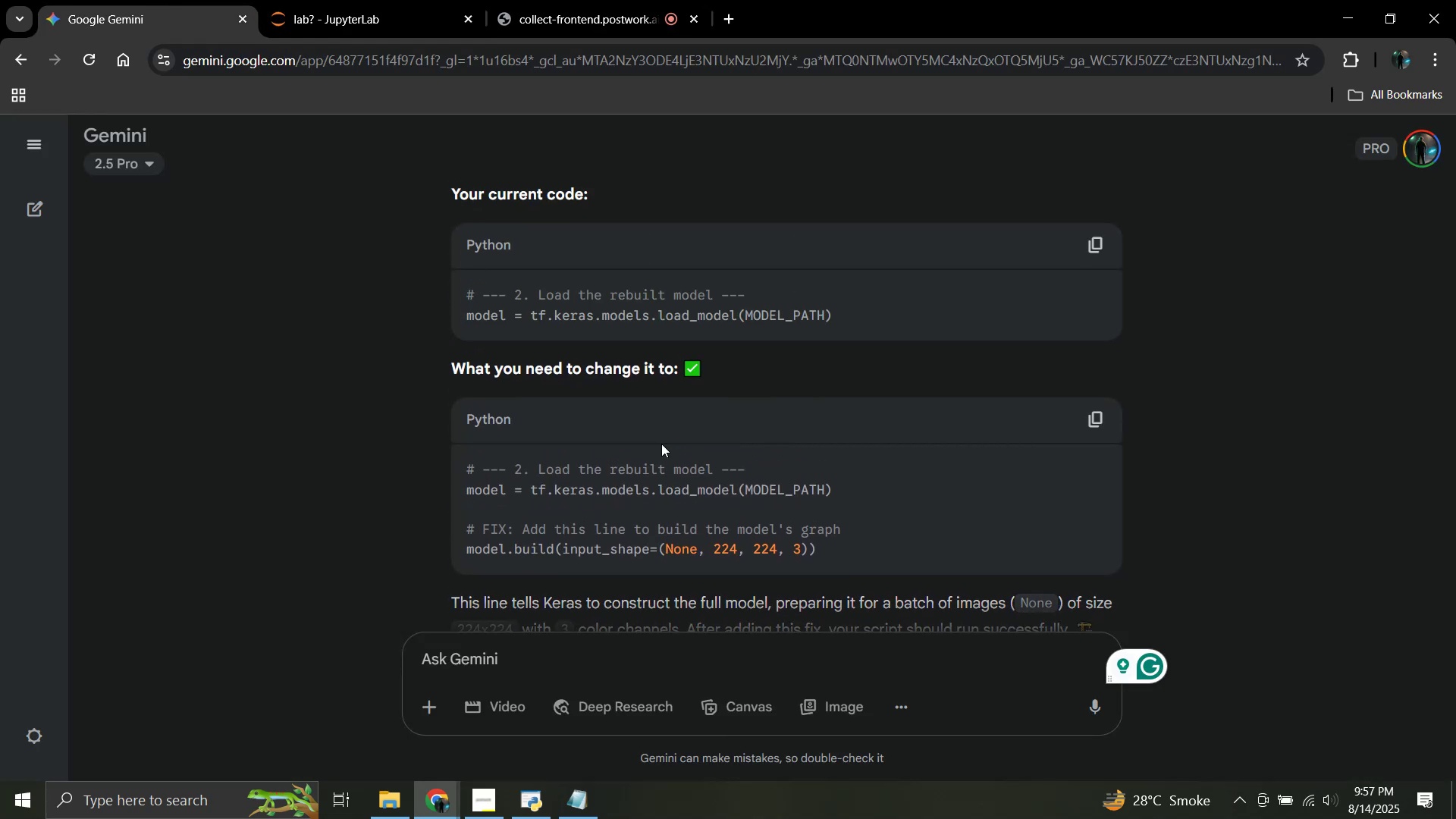 
scroll: coordinate [661, 444], scroll_direction: down, amount: 1.0
 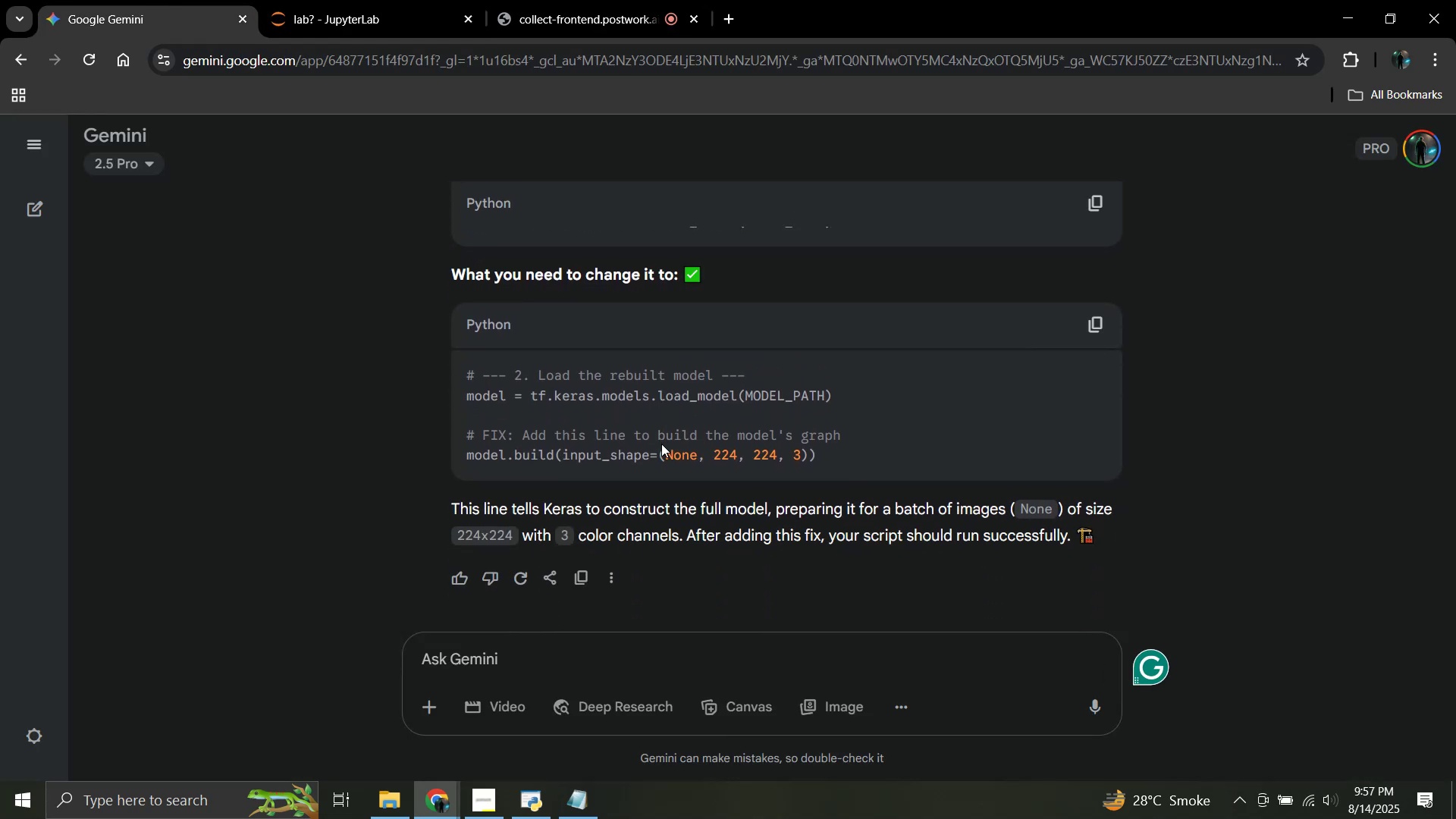 
scroll: coordinate [661, 444], scroll_direction: up, amount: 1.0
 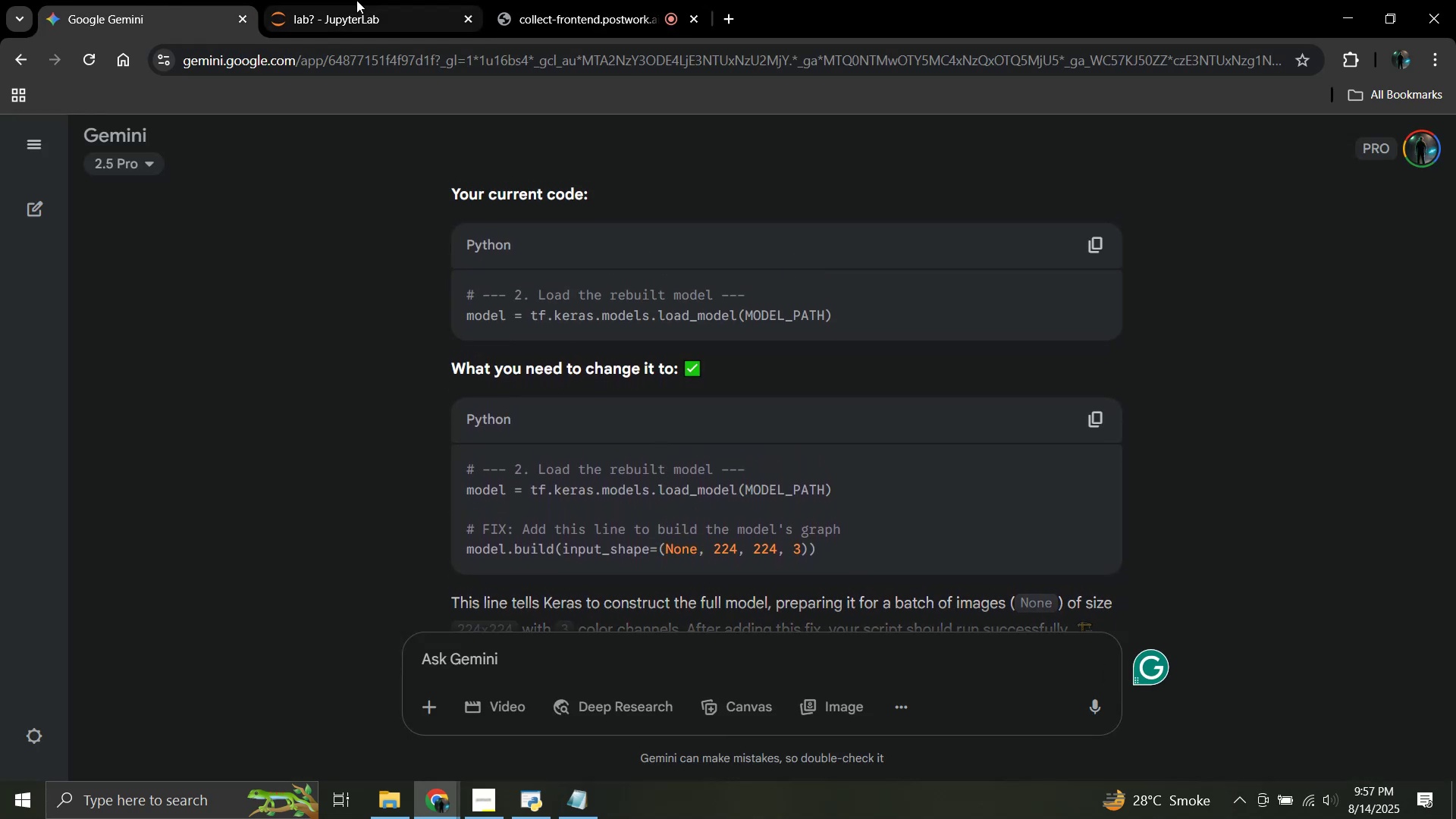 
left_click([356, 0])
 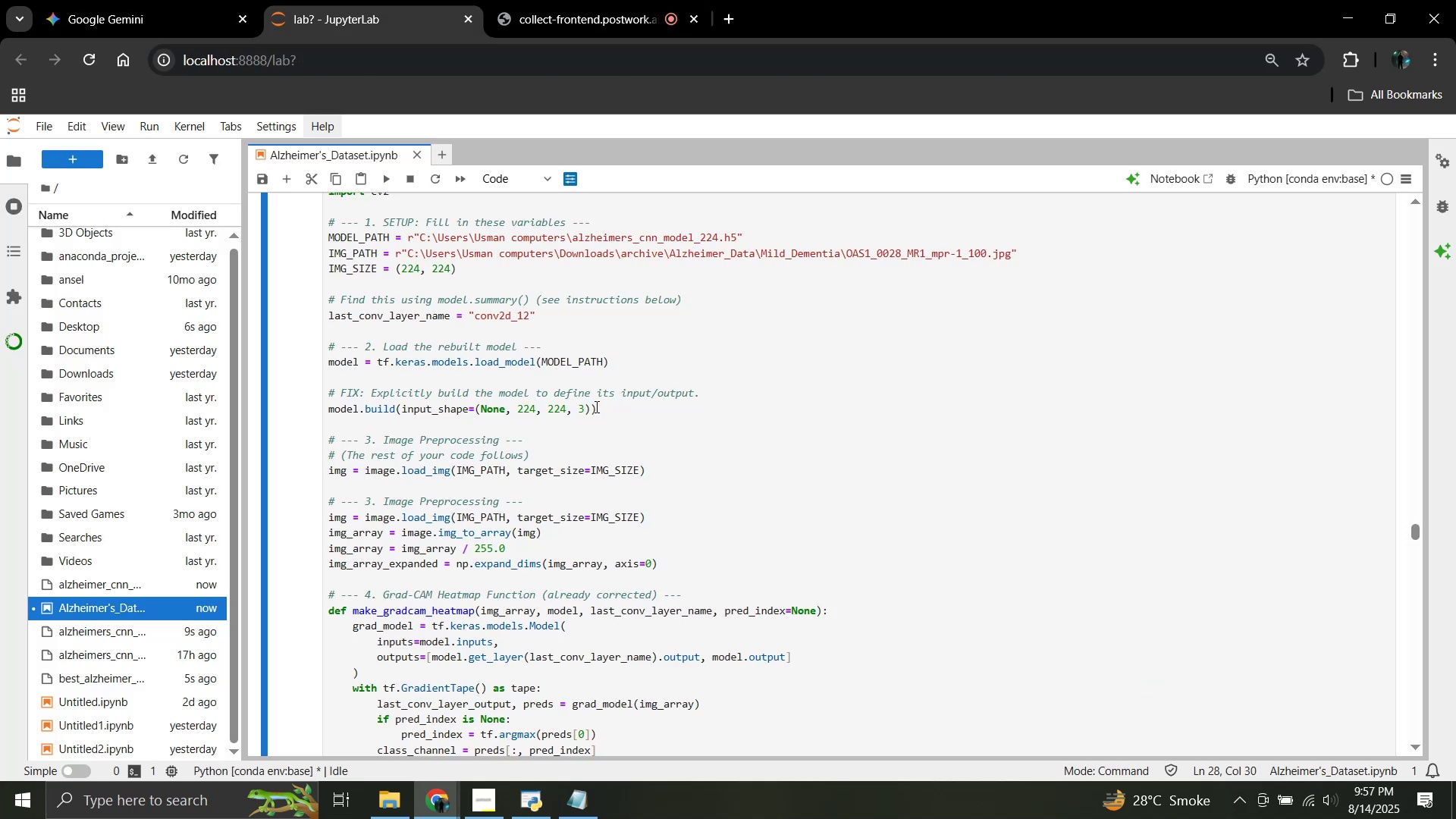 
left_click_drag(start_coordinate=[597, 410], to_coordinate=[321, 344])
 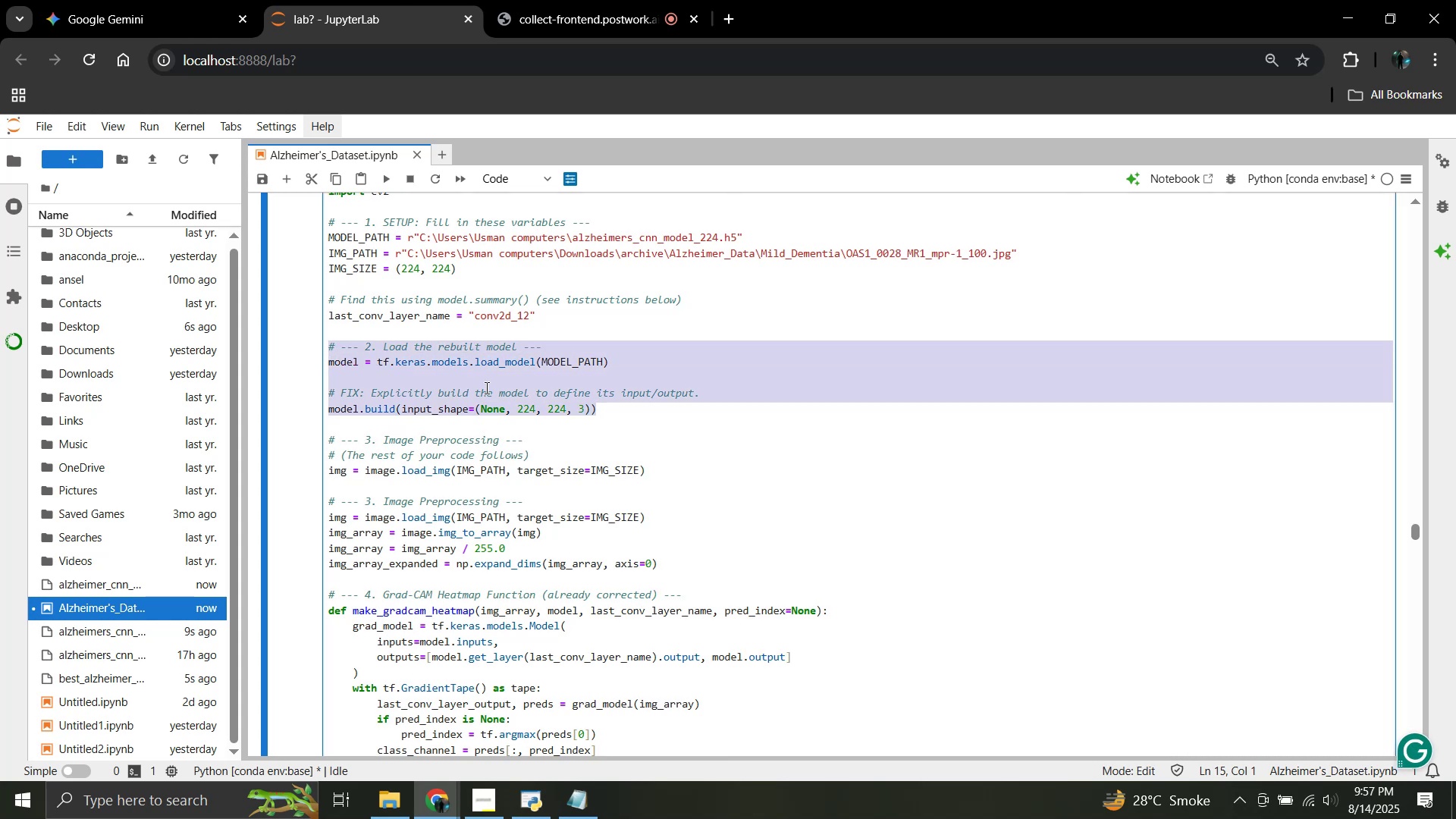 
key(Control+ControlLeft)
 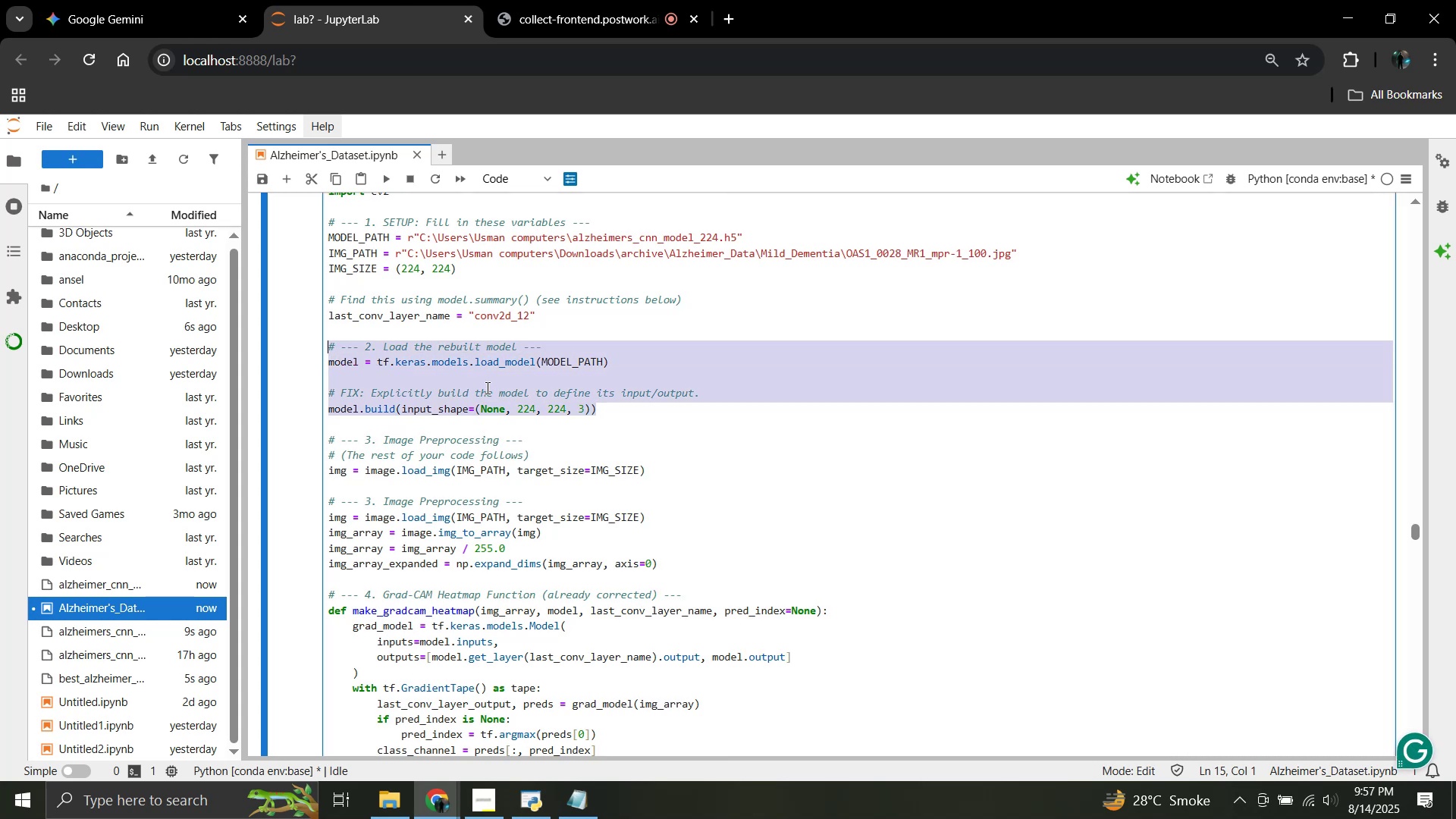 
scroll: coordinate [493, 389], scroll_direction: up, amount: 3.0
 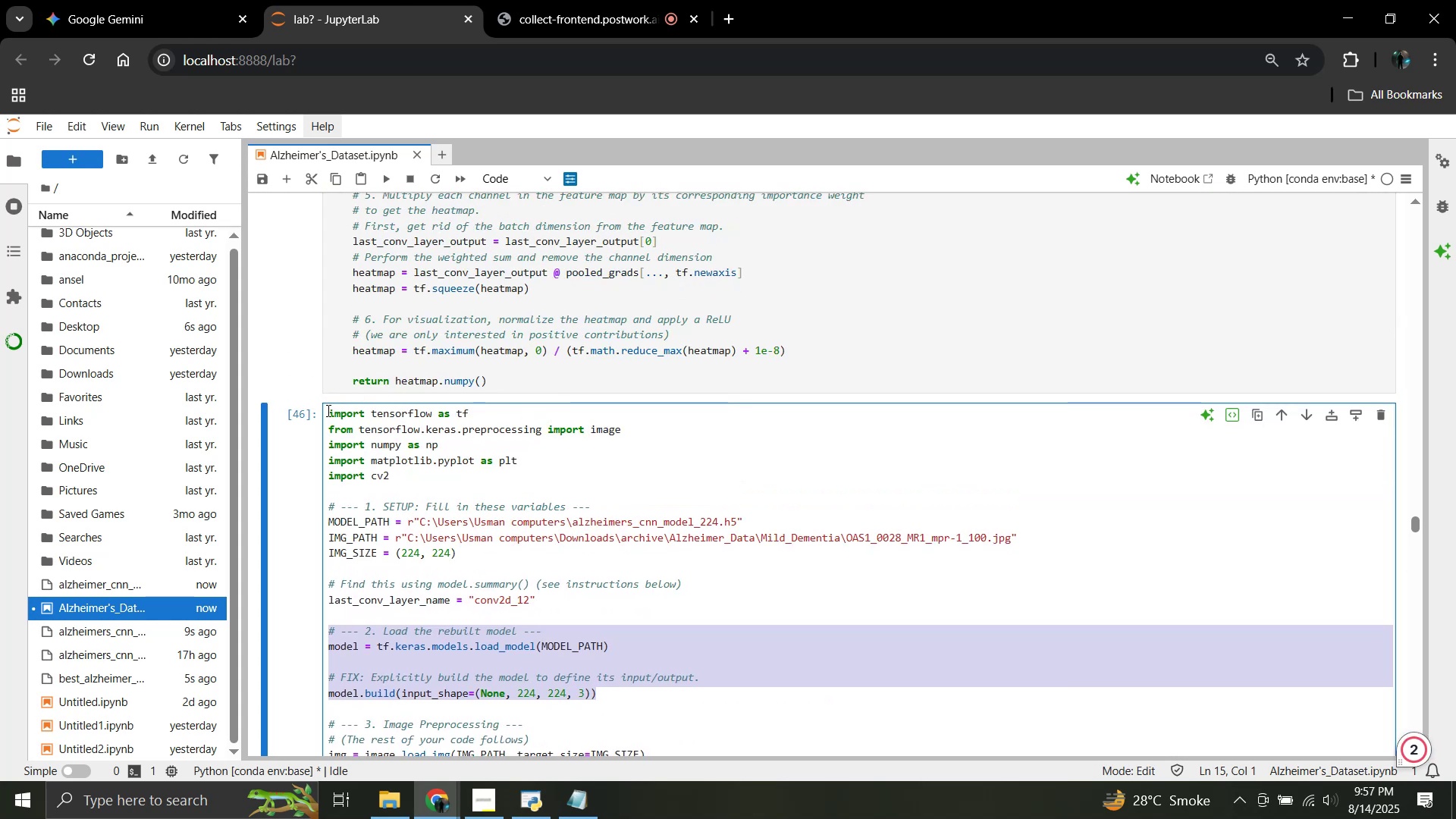 
left_click_drag(start_coordinate=[326, 411], to_coordinate=[455, 530])
 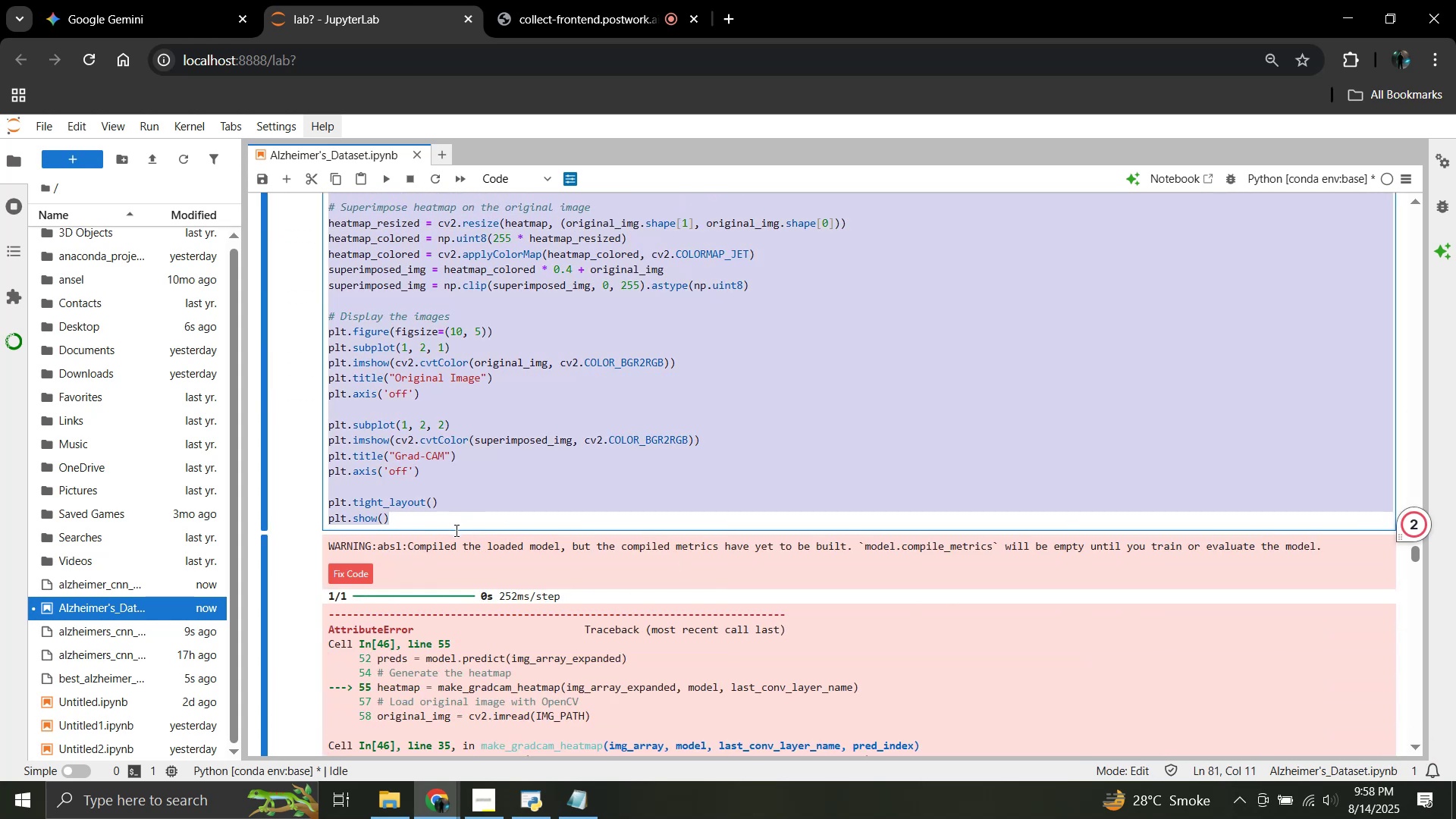 
scroll: coordinate [680, 610], scroll_direction: down, amount: 12.0
 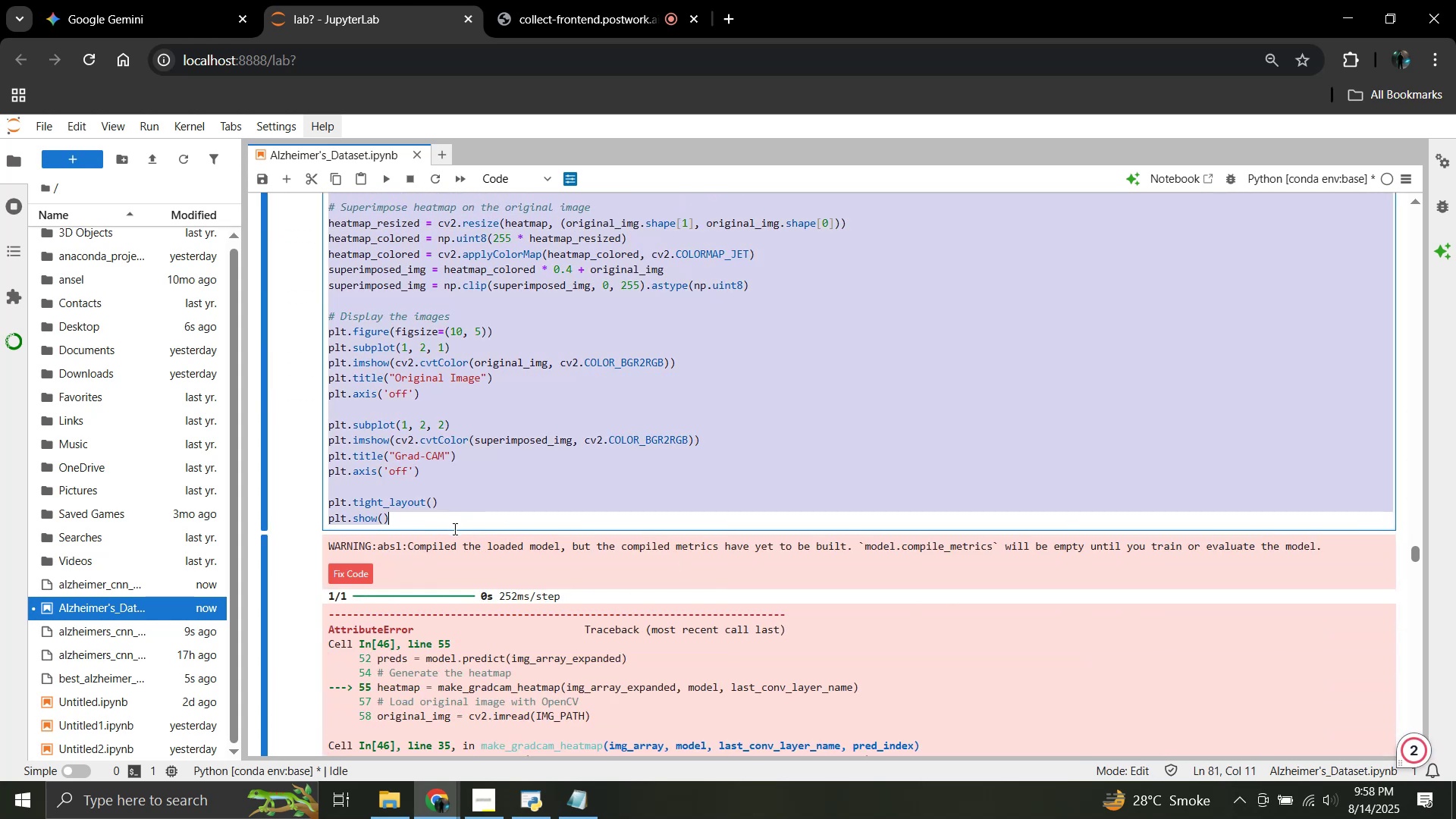 
key(Control+C)
 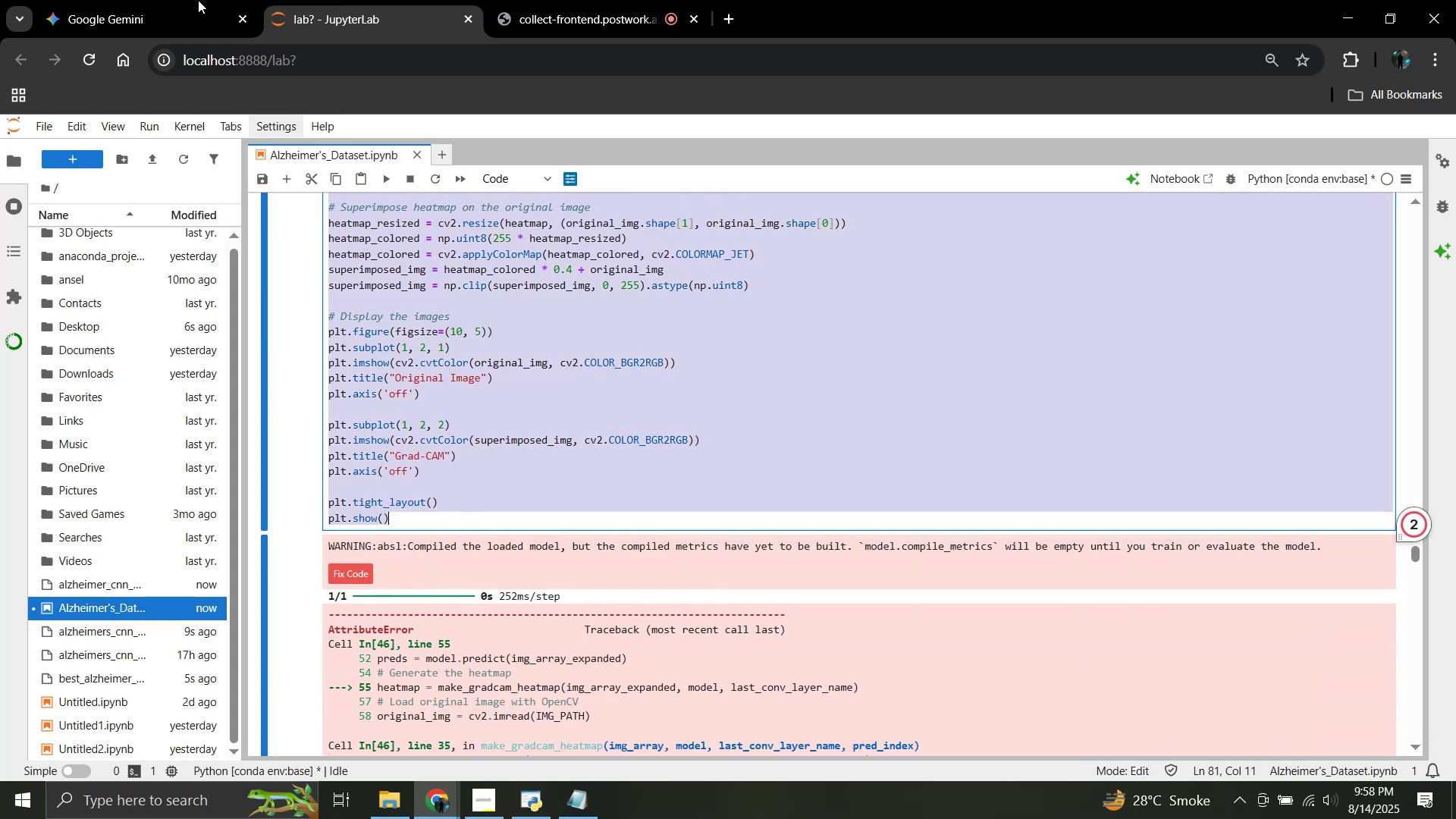 
left_click([186, 0])
 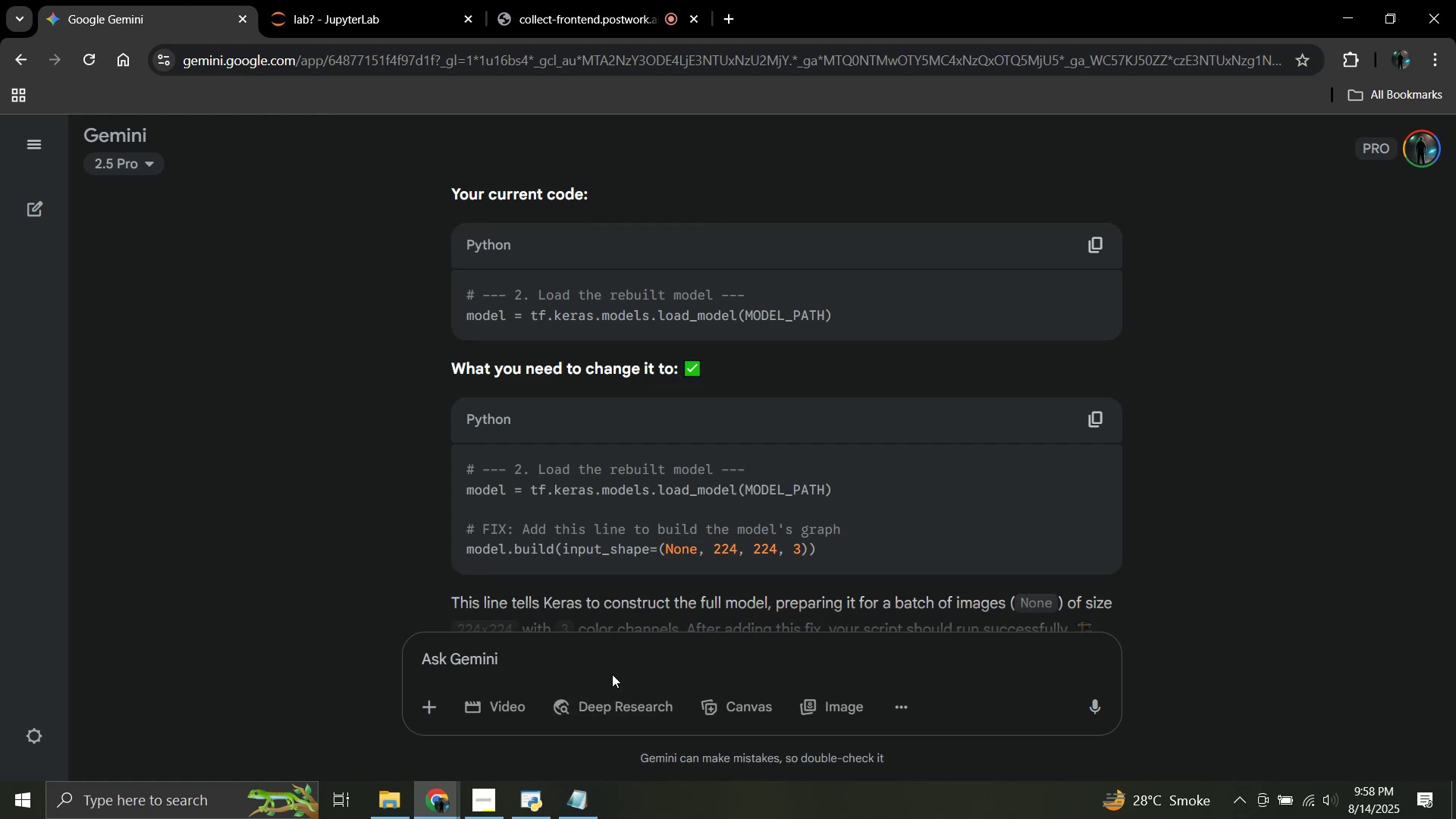 
key(Control+V)
 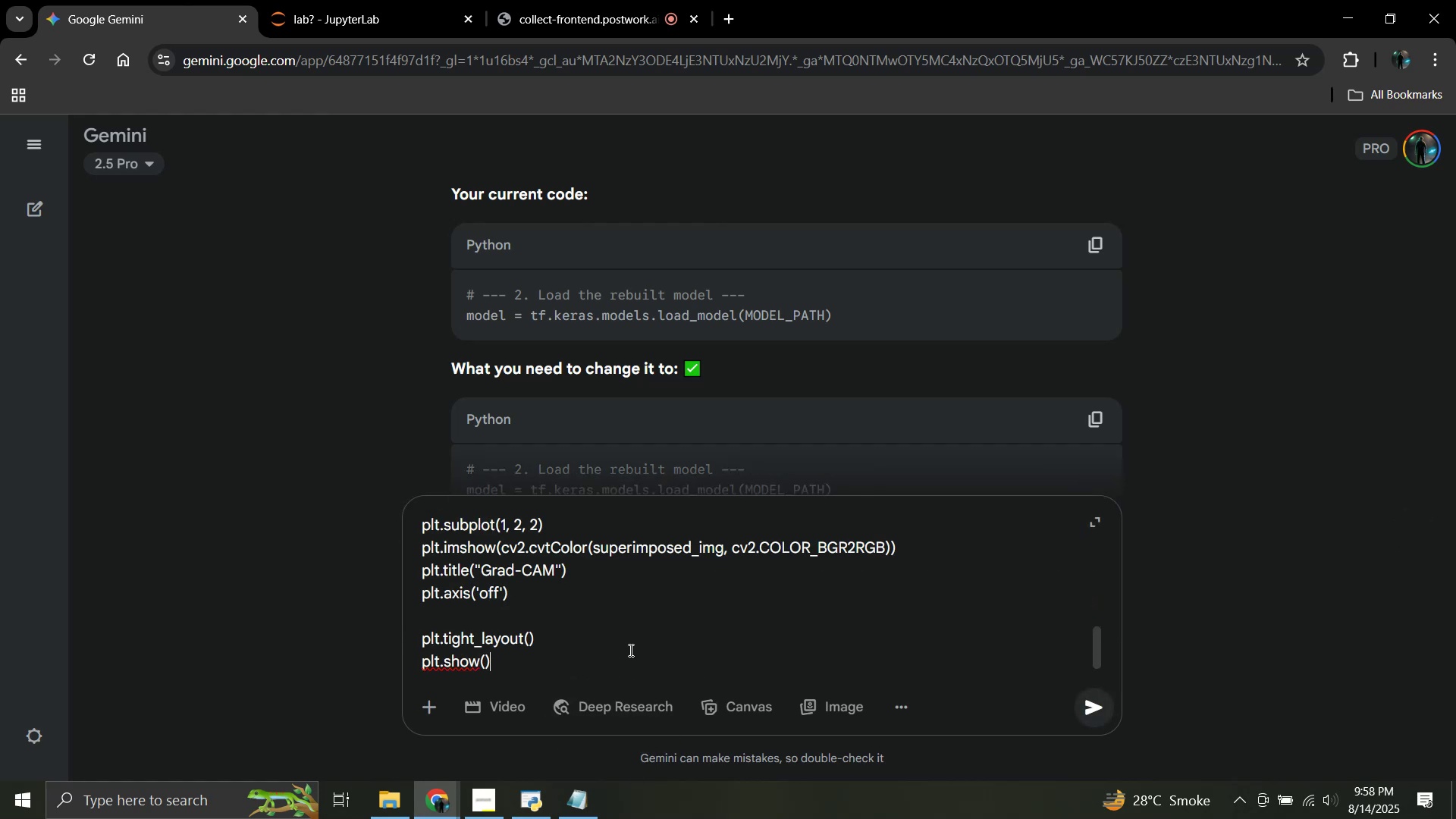 
key(Shift+Enter)
 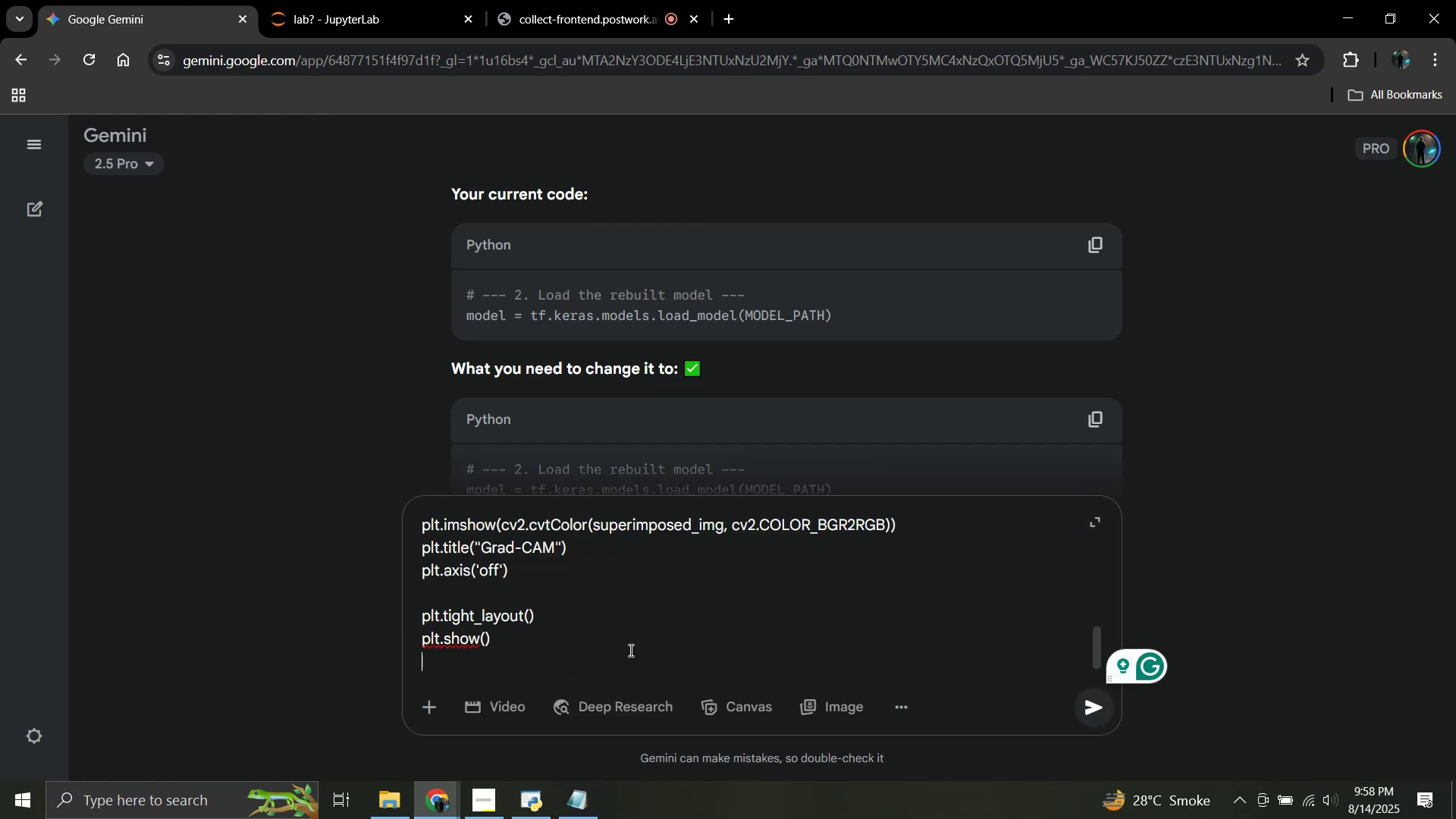 
key(Shift+Enter)
 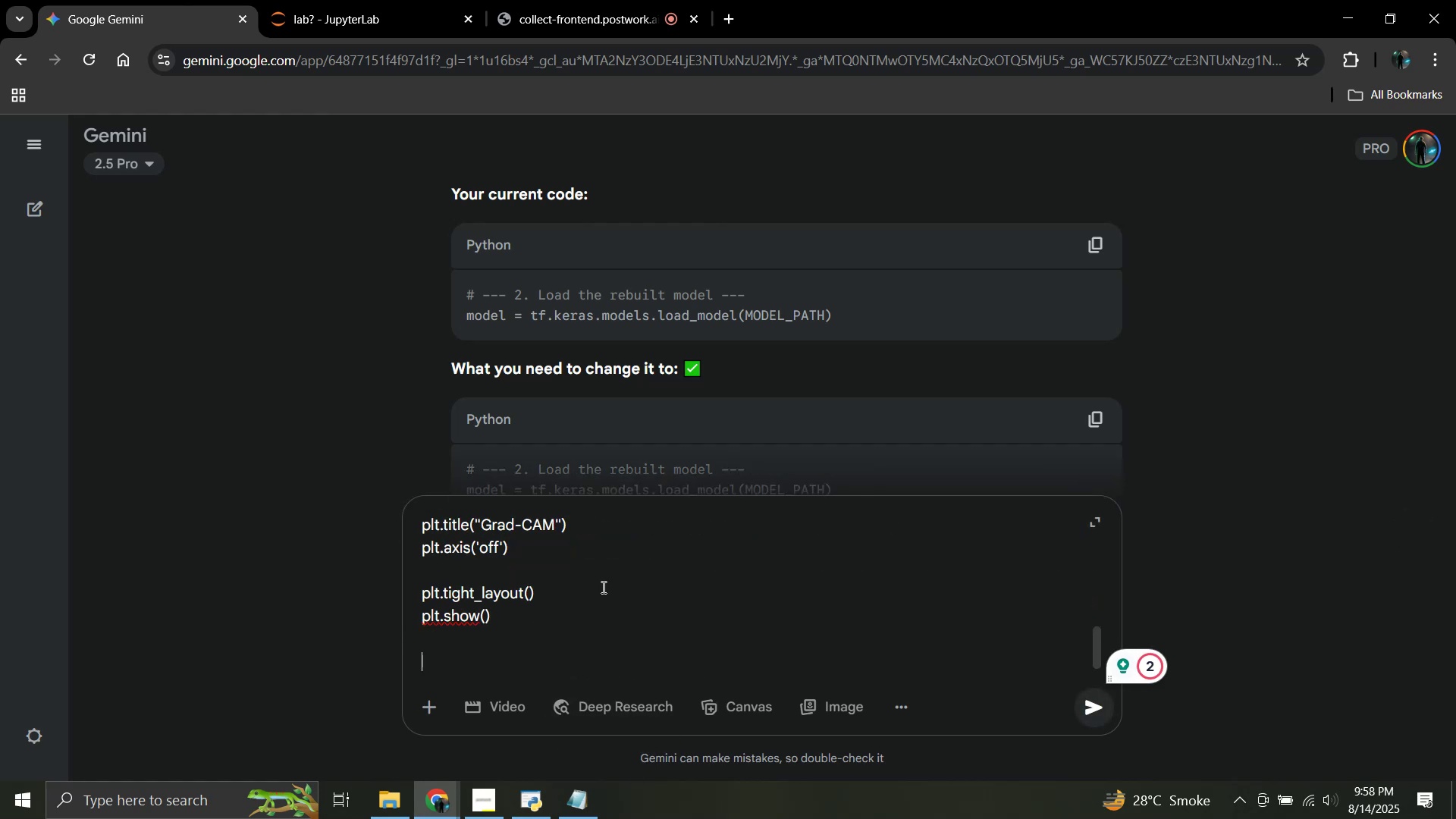 
left_click([355, 0])
 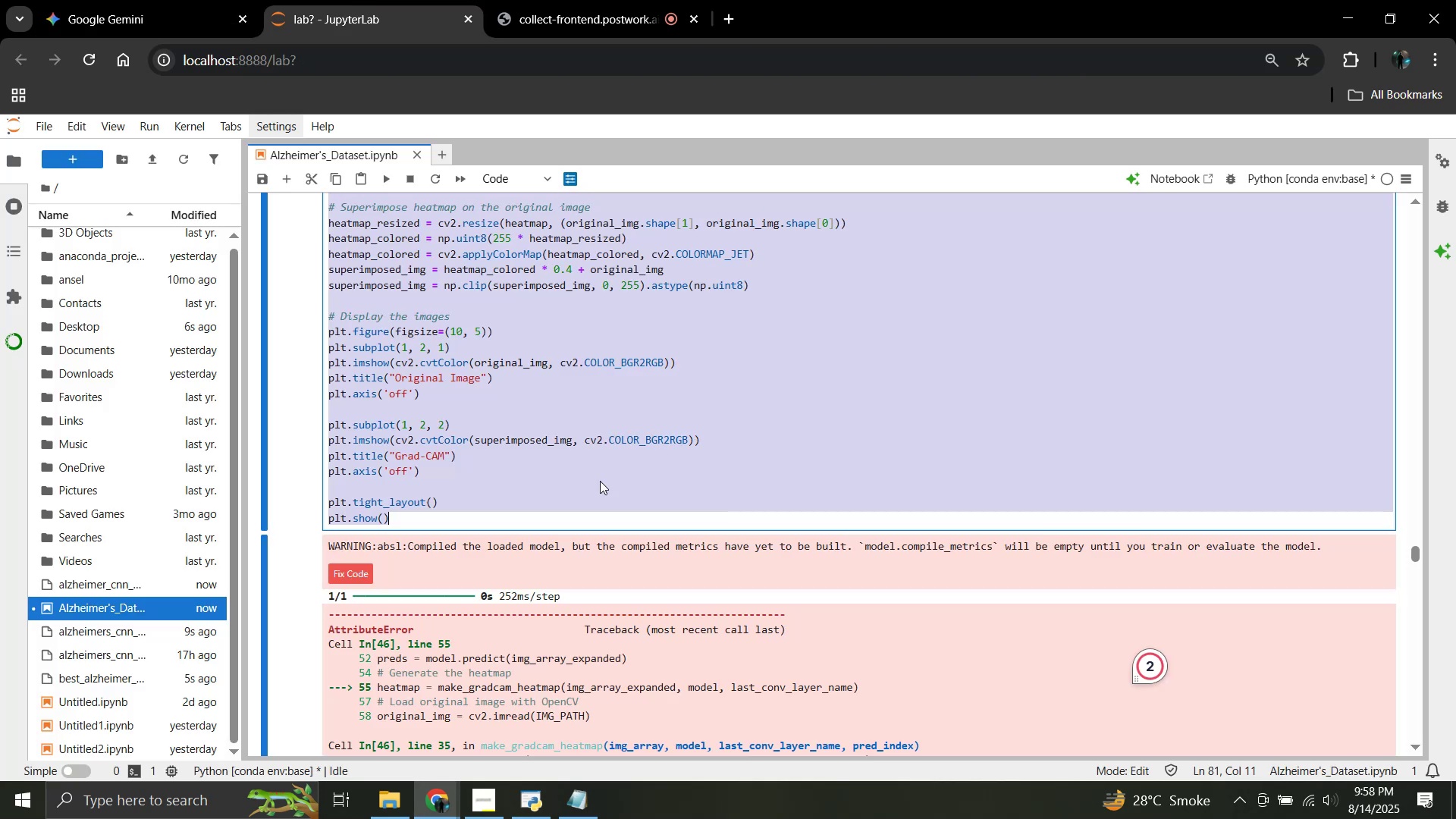 
scroll: coordinate [600, 487], scroll_direction: down, amount: 3.0
 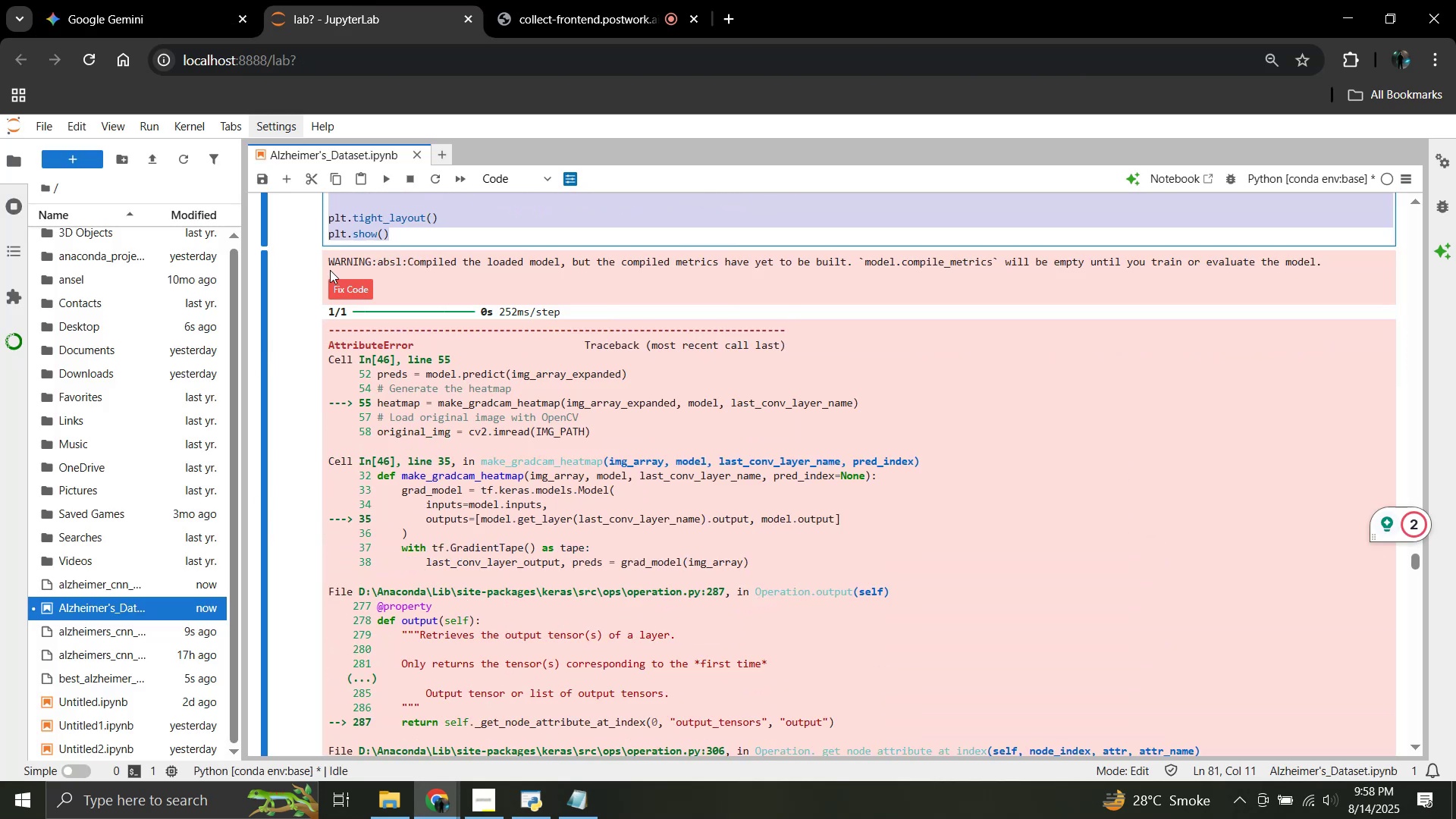 
left_click_drag(start_coordinate=[330, 262], to_coordinate=[918, 650])
 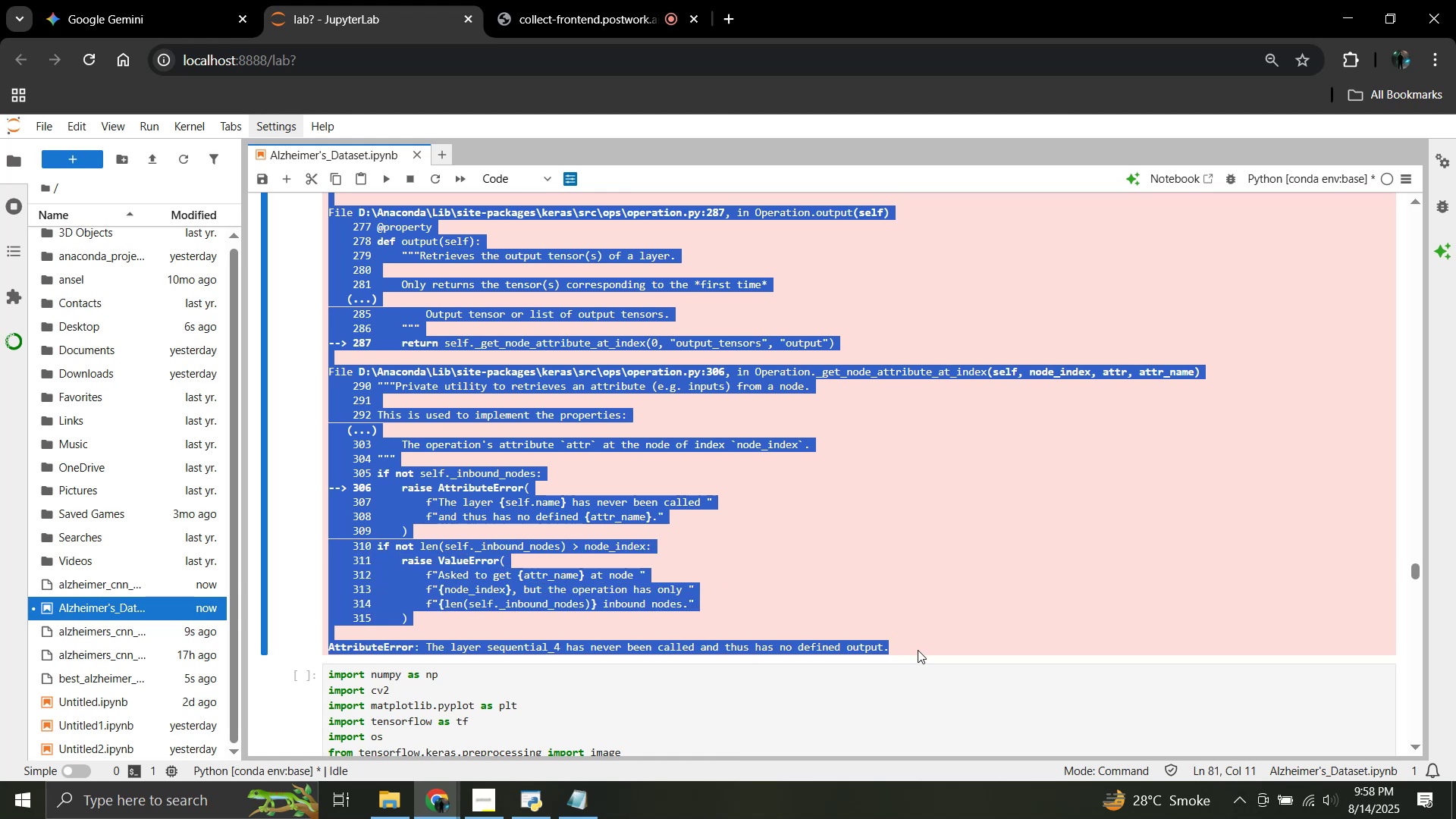 
scroll: coordinate [523, 545], scroll_direction: down, amount: 4.0
 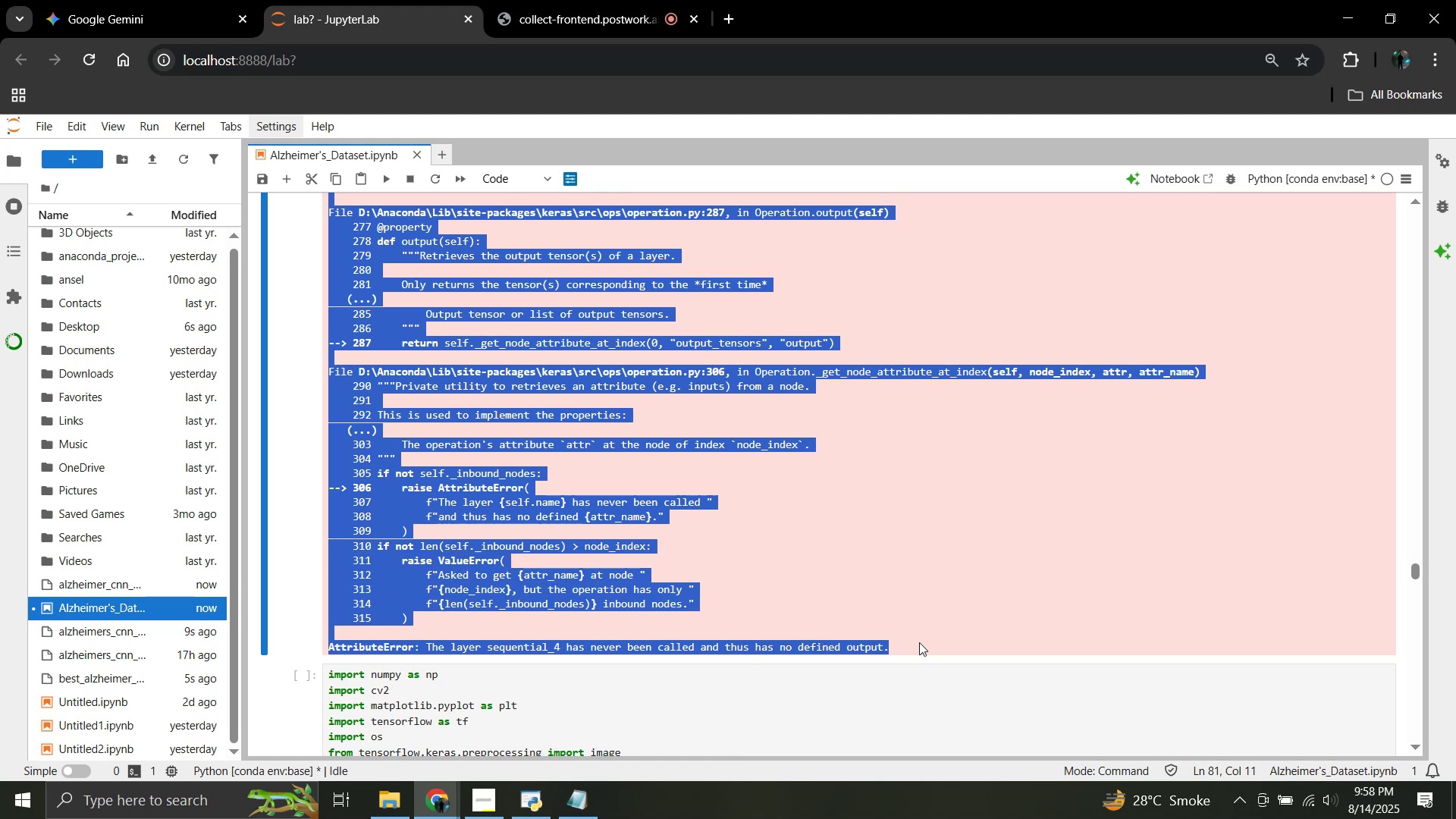 
key(Control+C)
 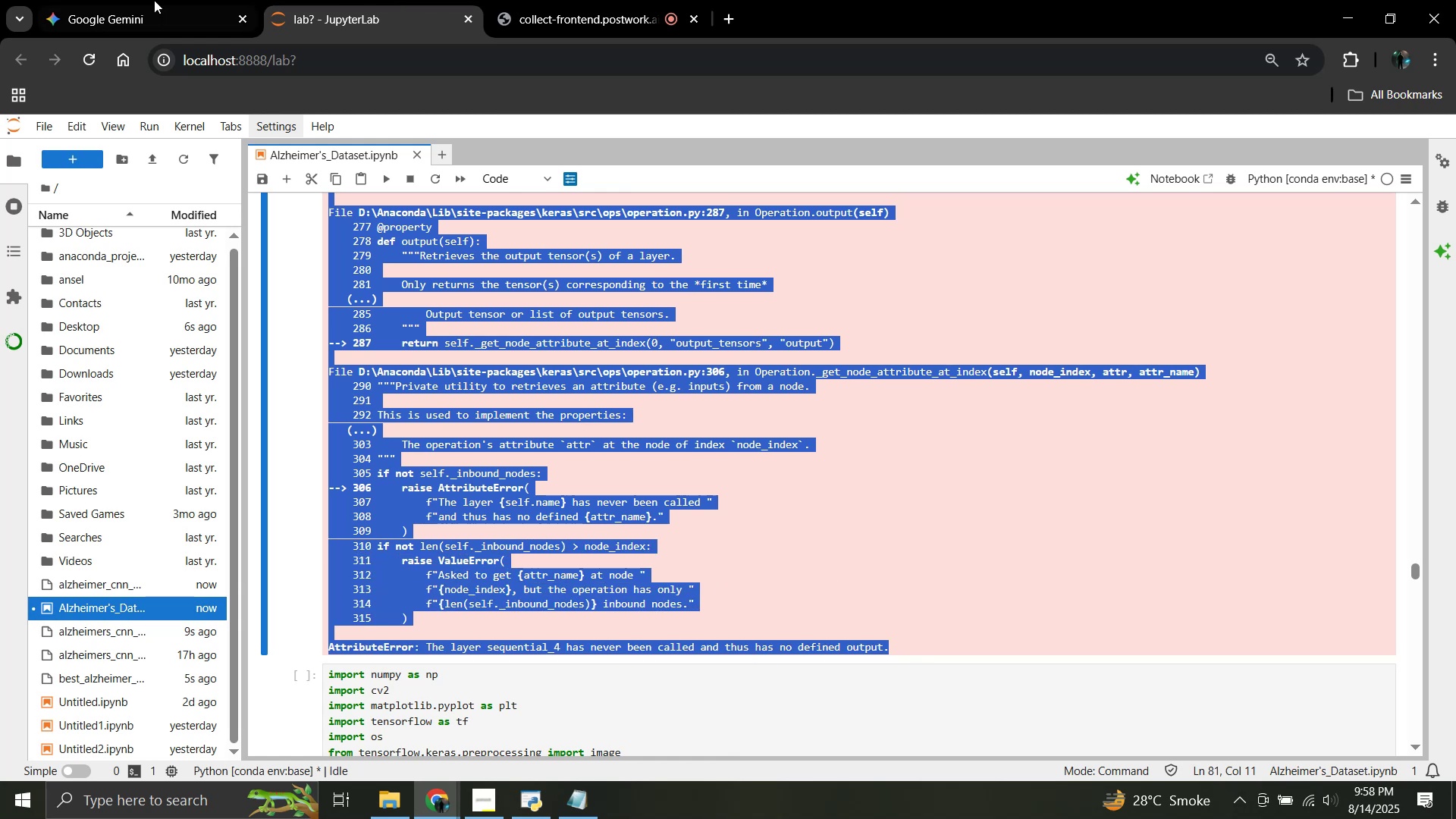 
left_click([131, 0])
 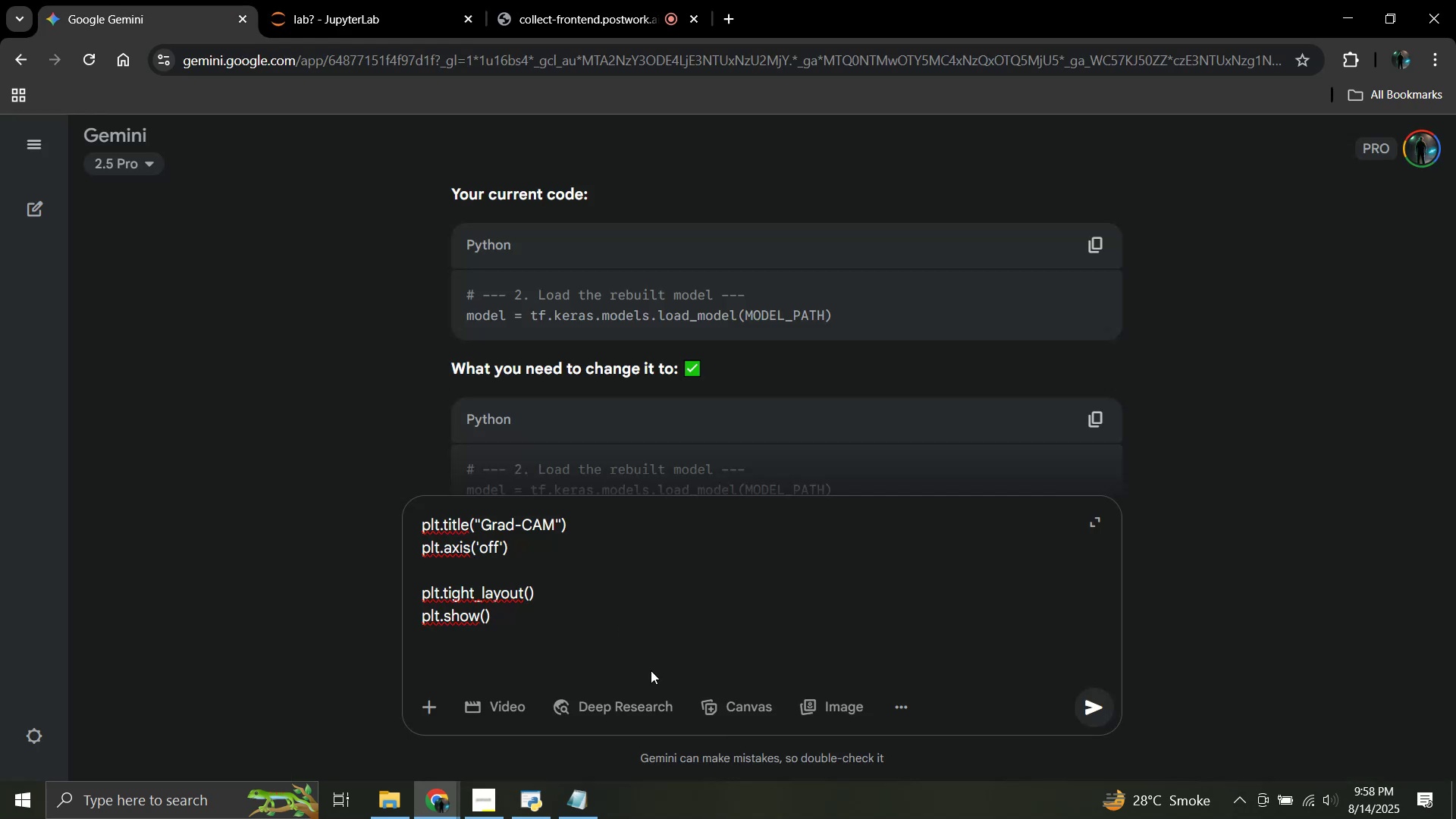 
hold_key(key=ControlLeft, duration=0.33)
 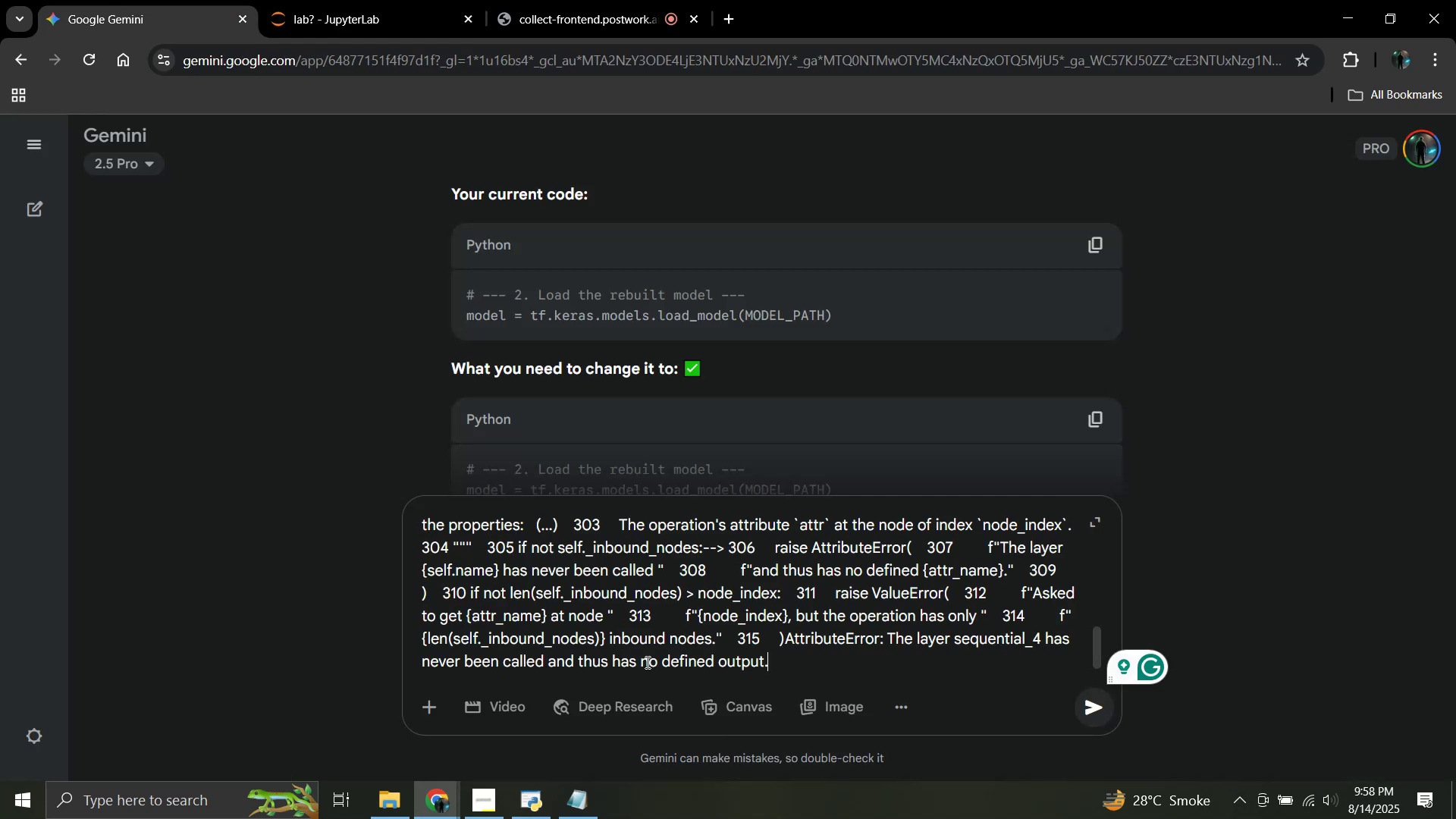 
key(V)
 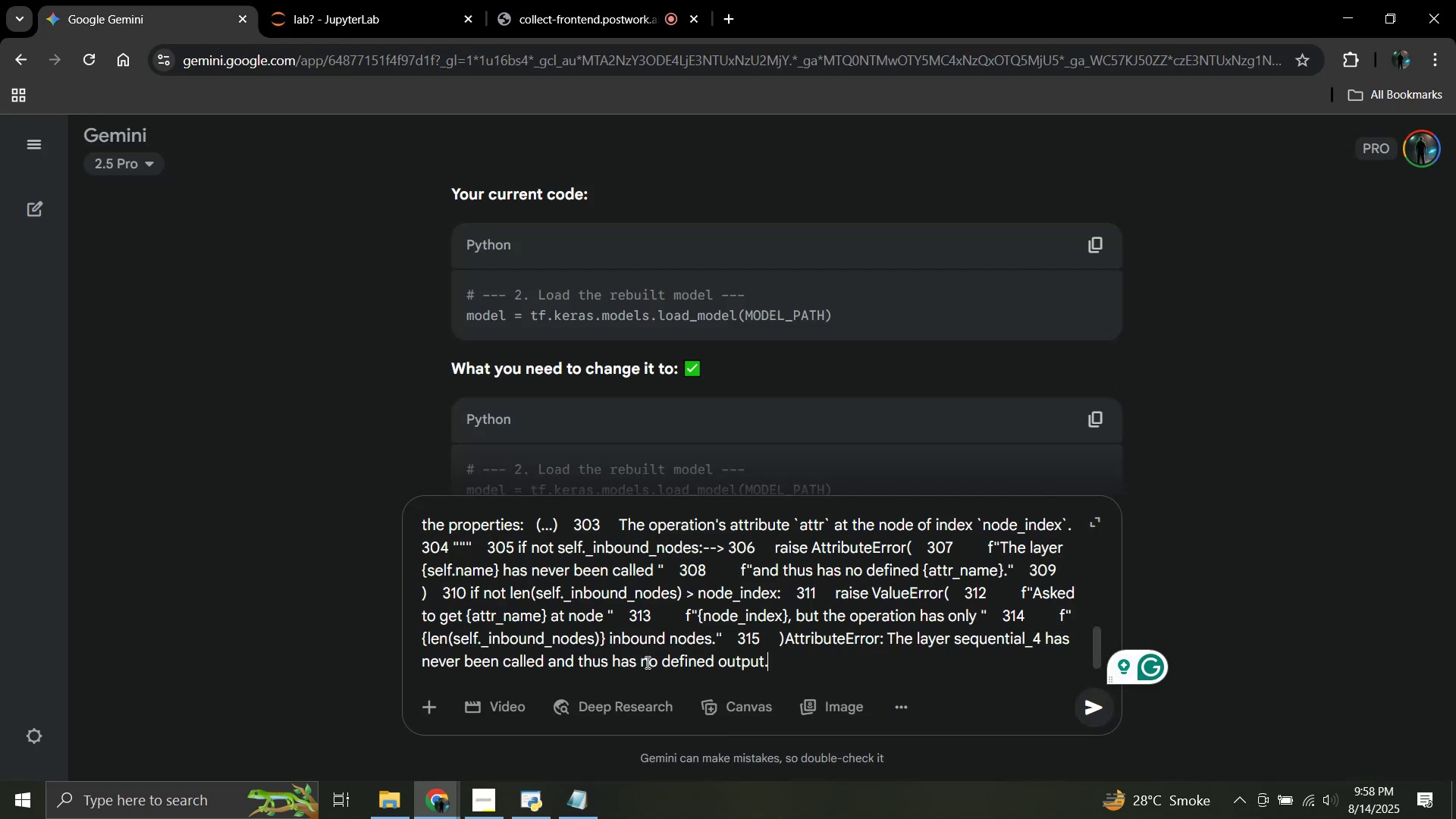 
key(Enter)
 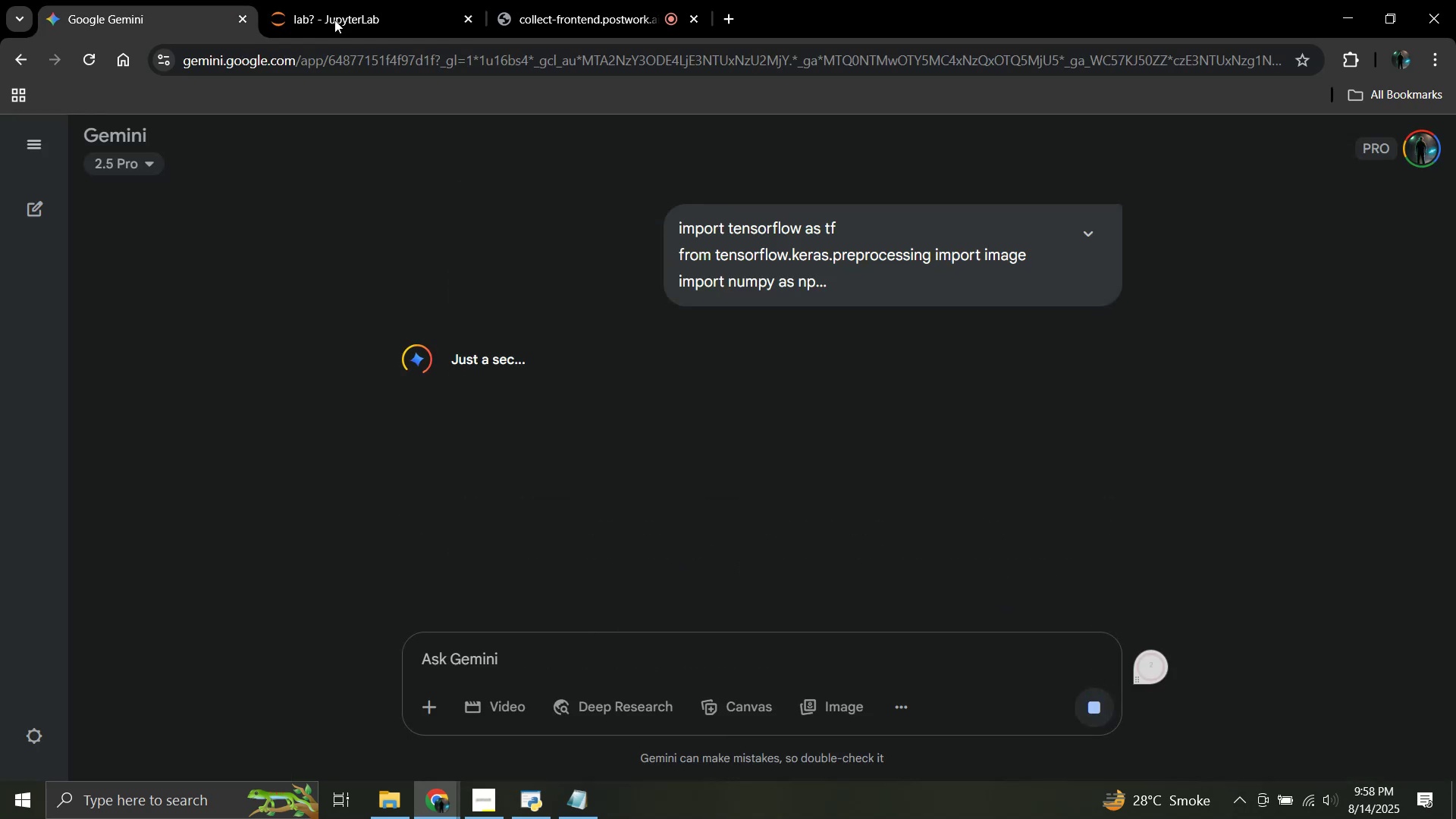 
left_click([263, 0])
 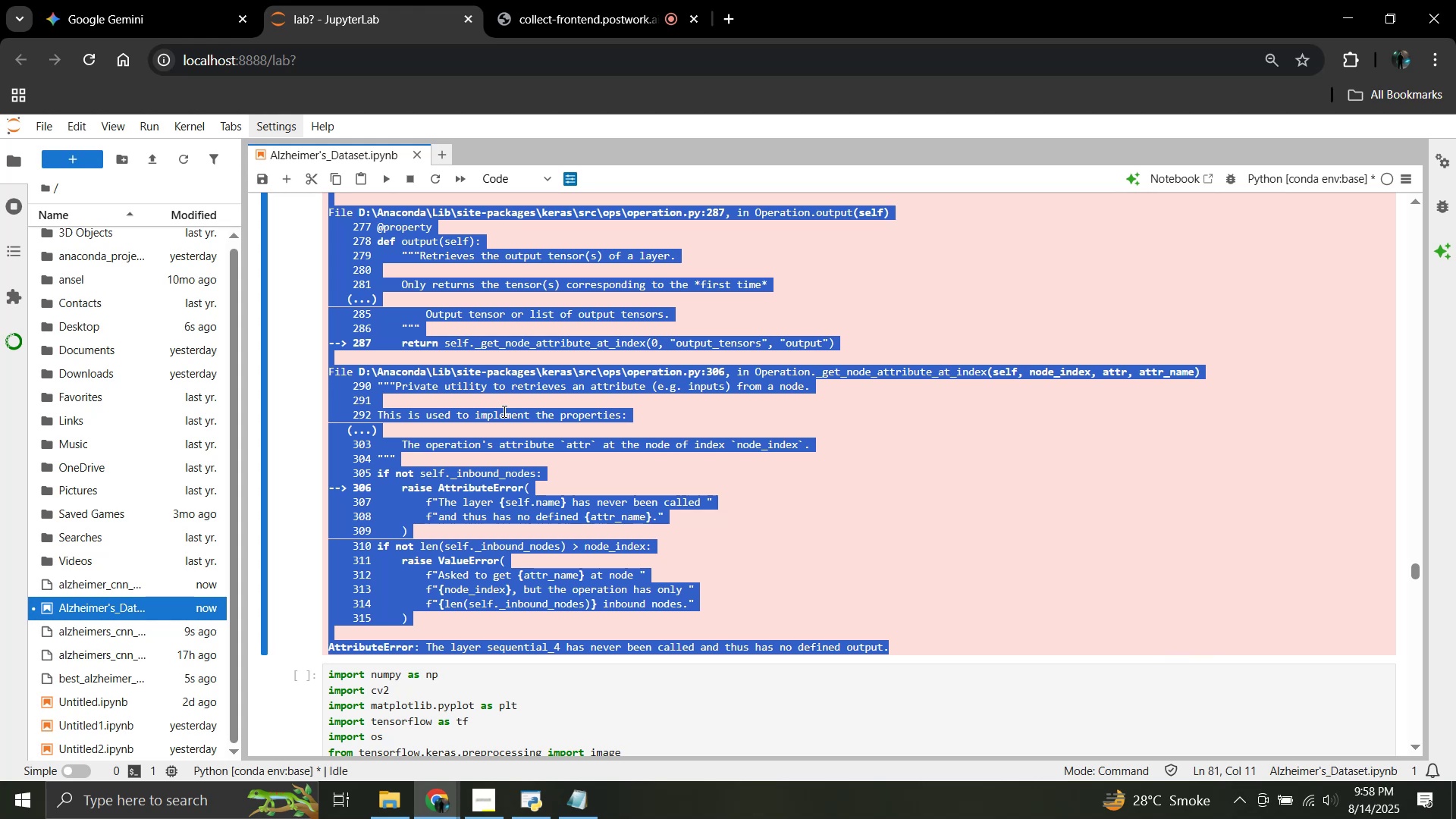 
wait(29.67)
 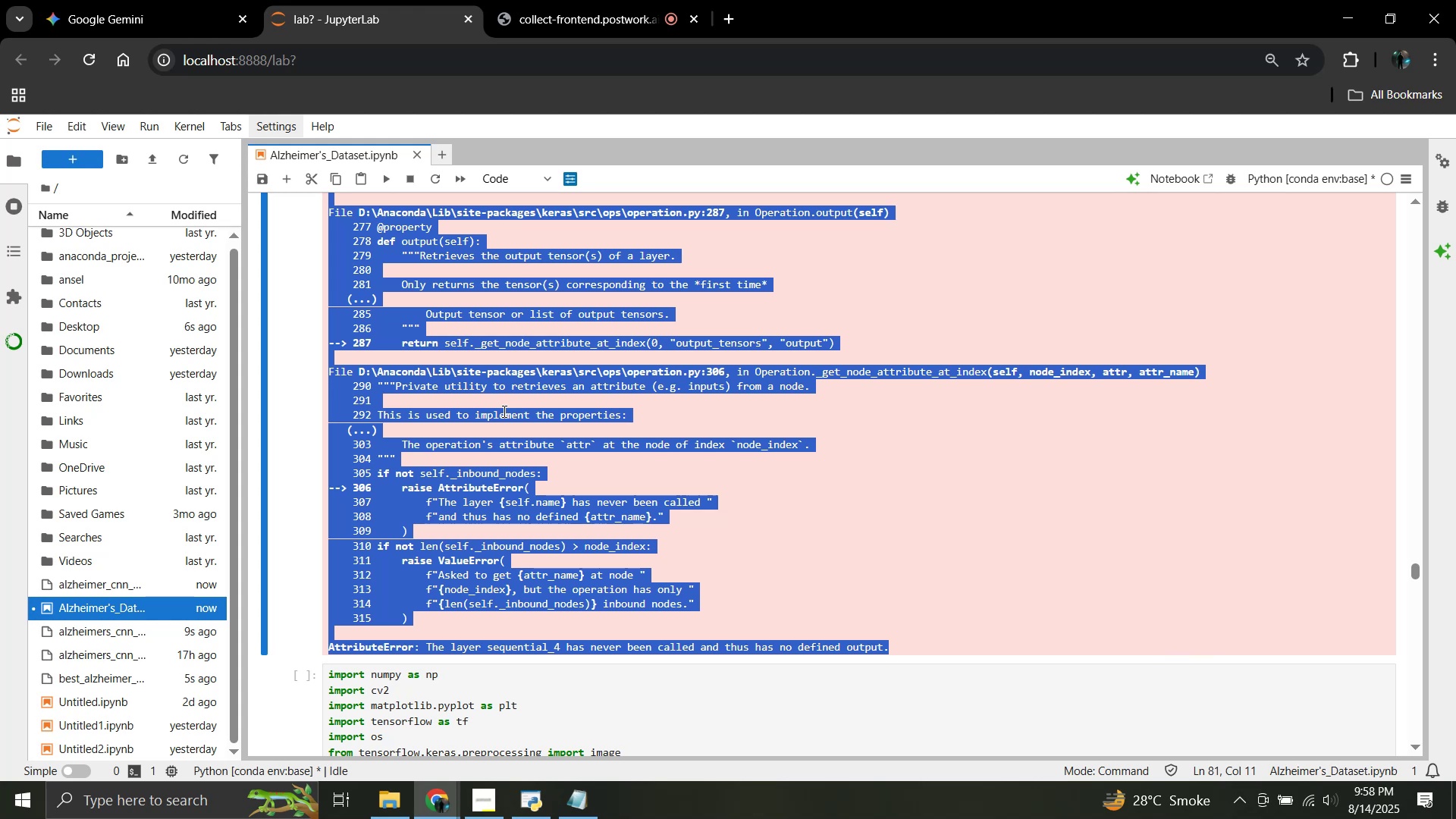 
left_click([932, 562])
 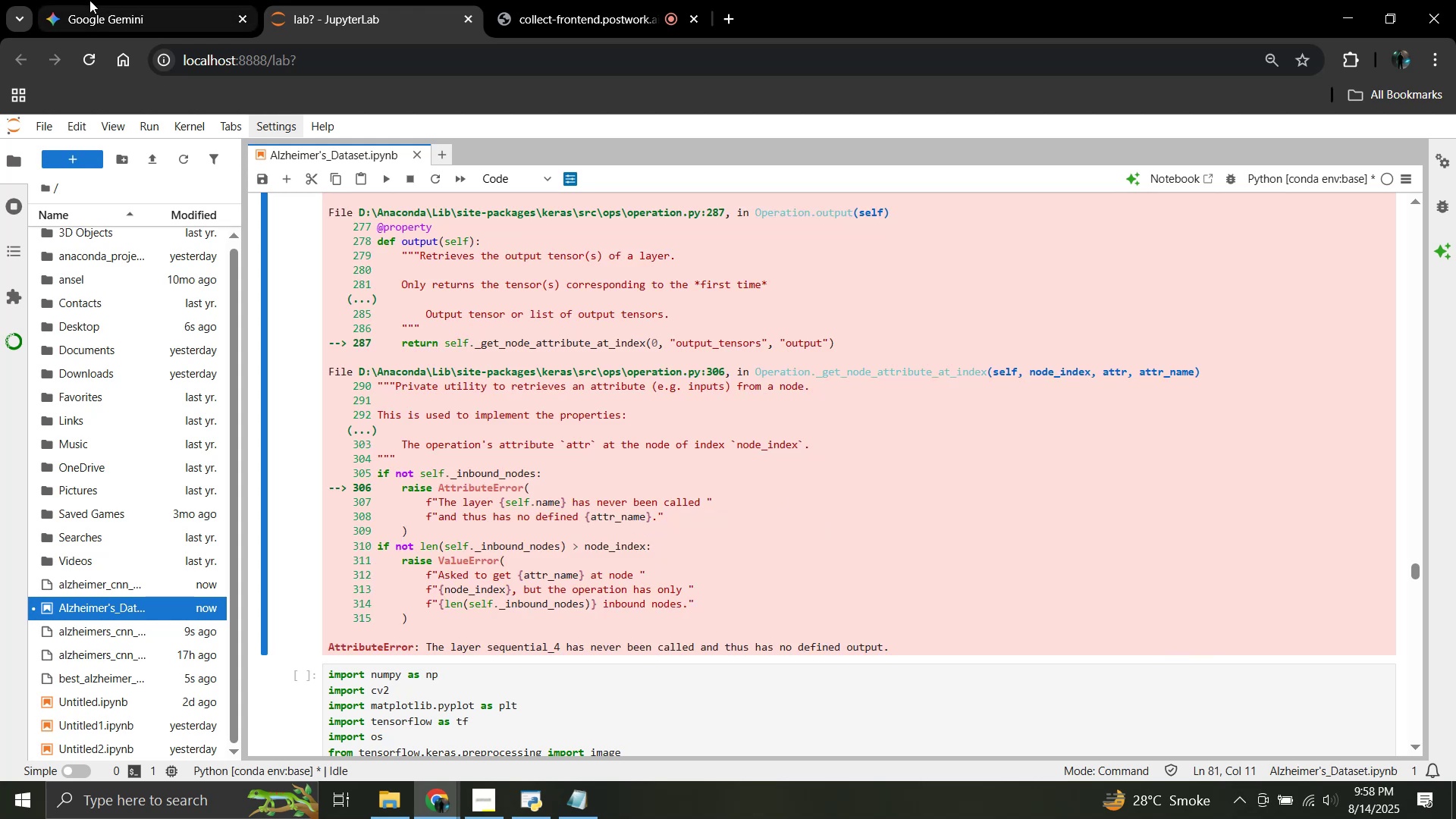 
left_click([86, 0])
 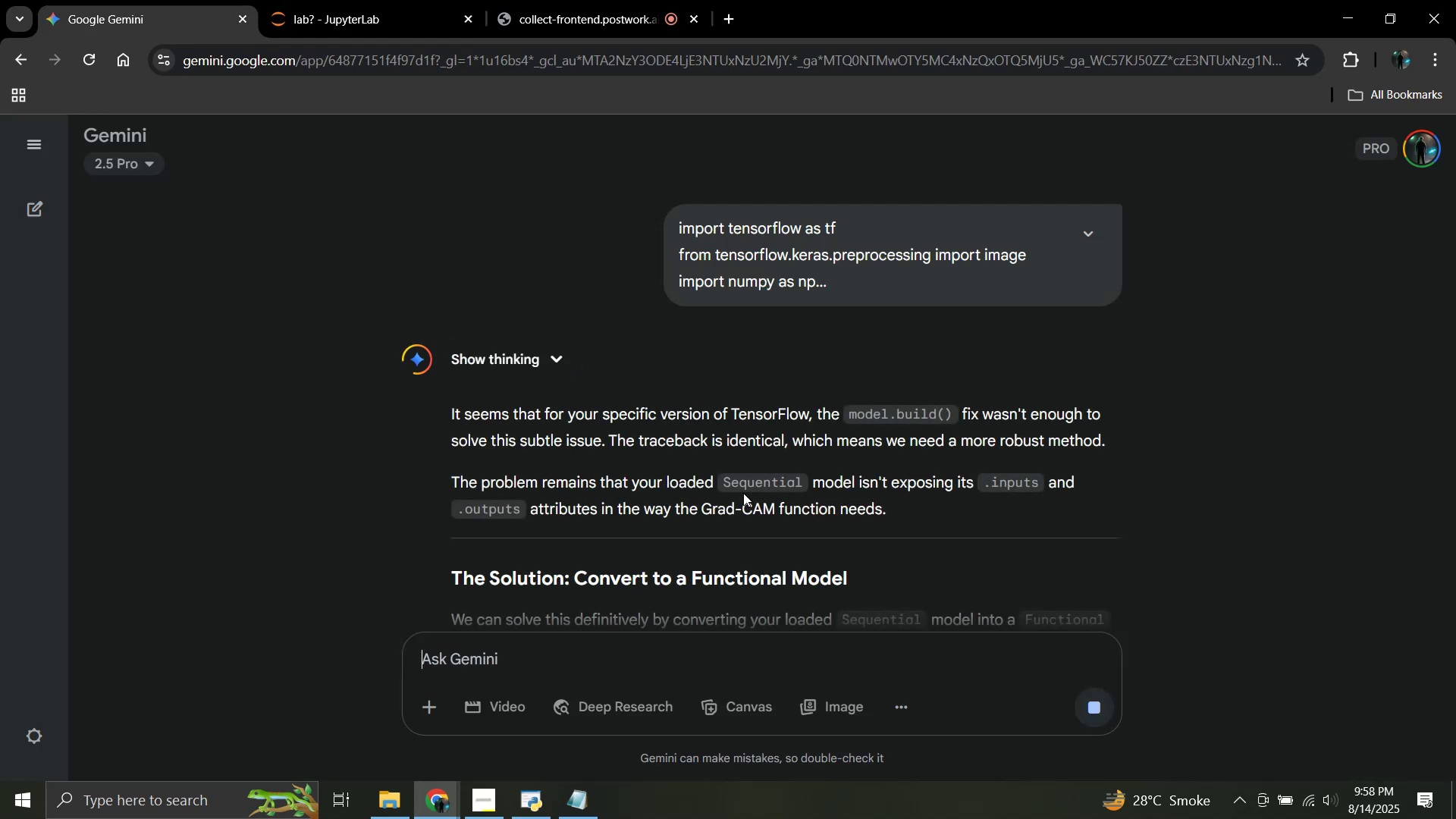 
scroll: coordinate [743, 493], scroll_direction: down, amount: 1.0
 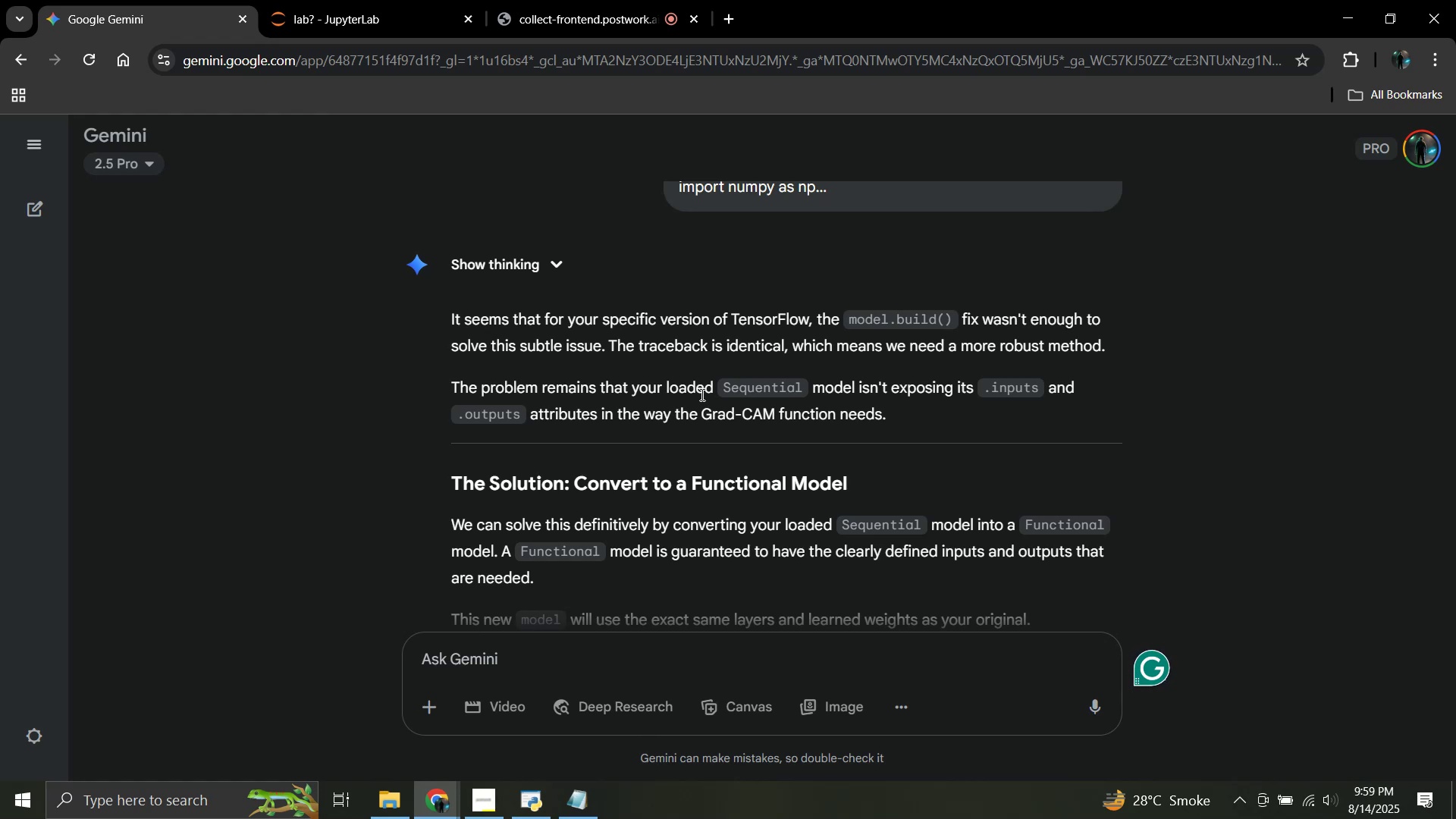 
wait(13.41)
 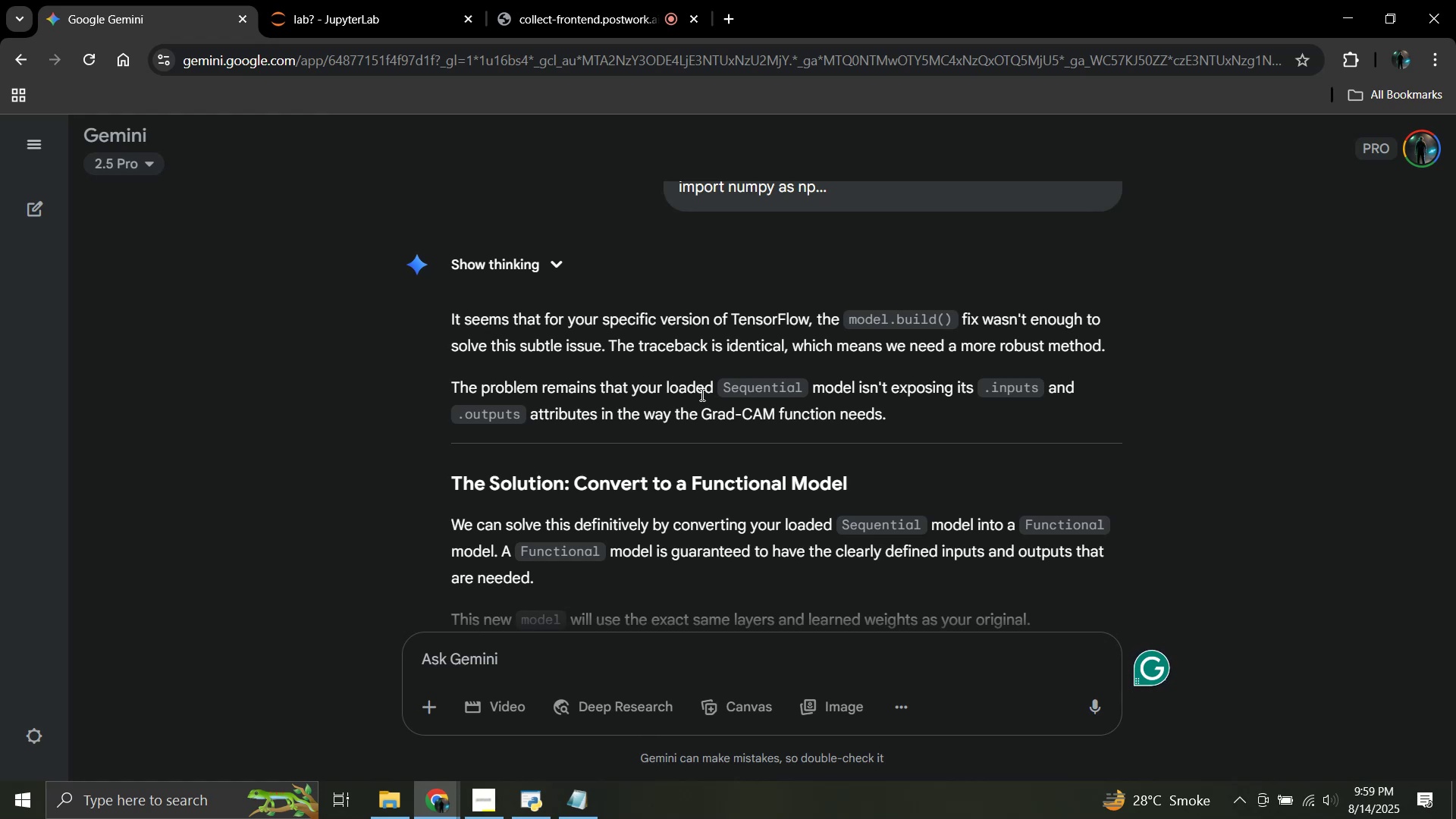 
scroll: coordinate [908, 409], scroll_direction: down, amount: 2.0
 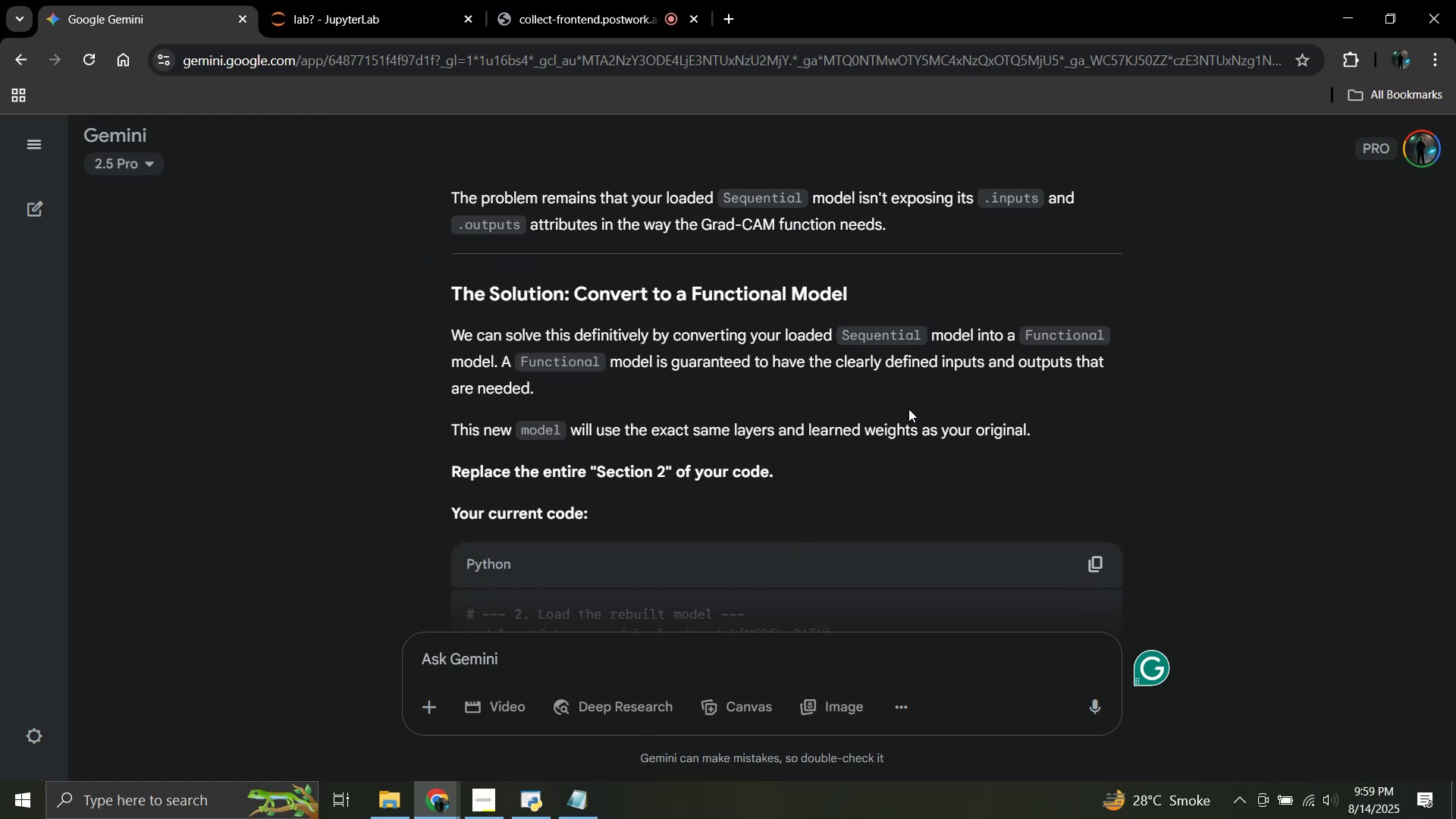 
wait(7.22)
 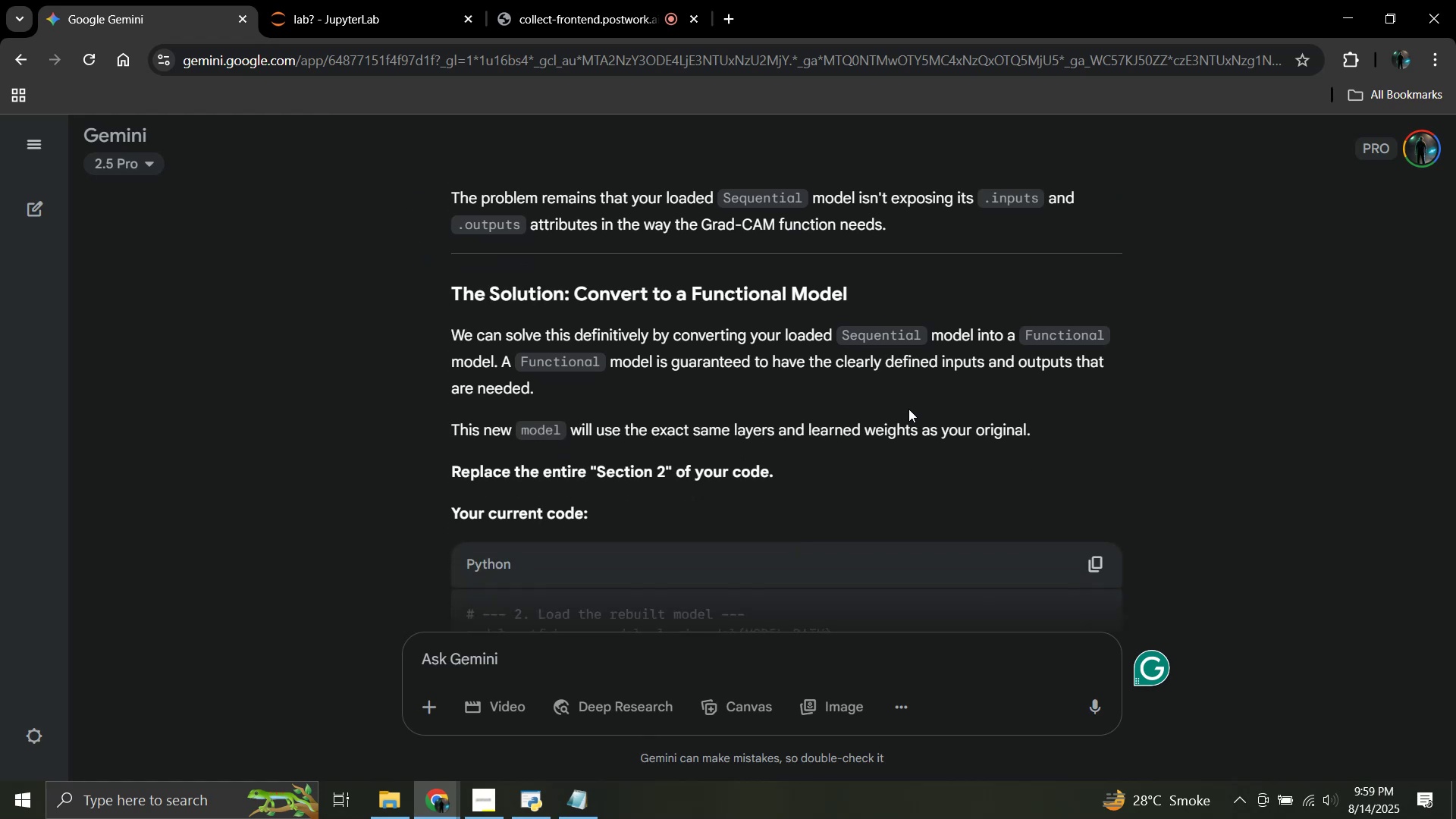 
scroll: coordinate [908, 409], scroll_direction: down, amount: 1.0
 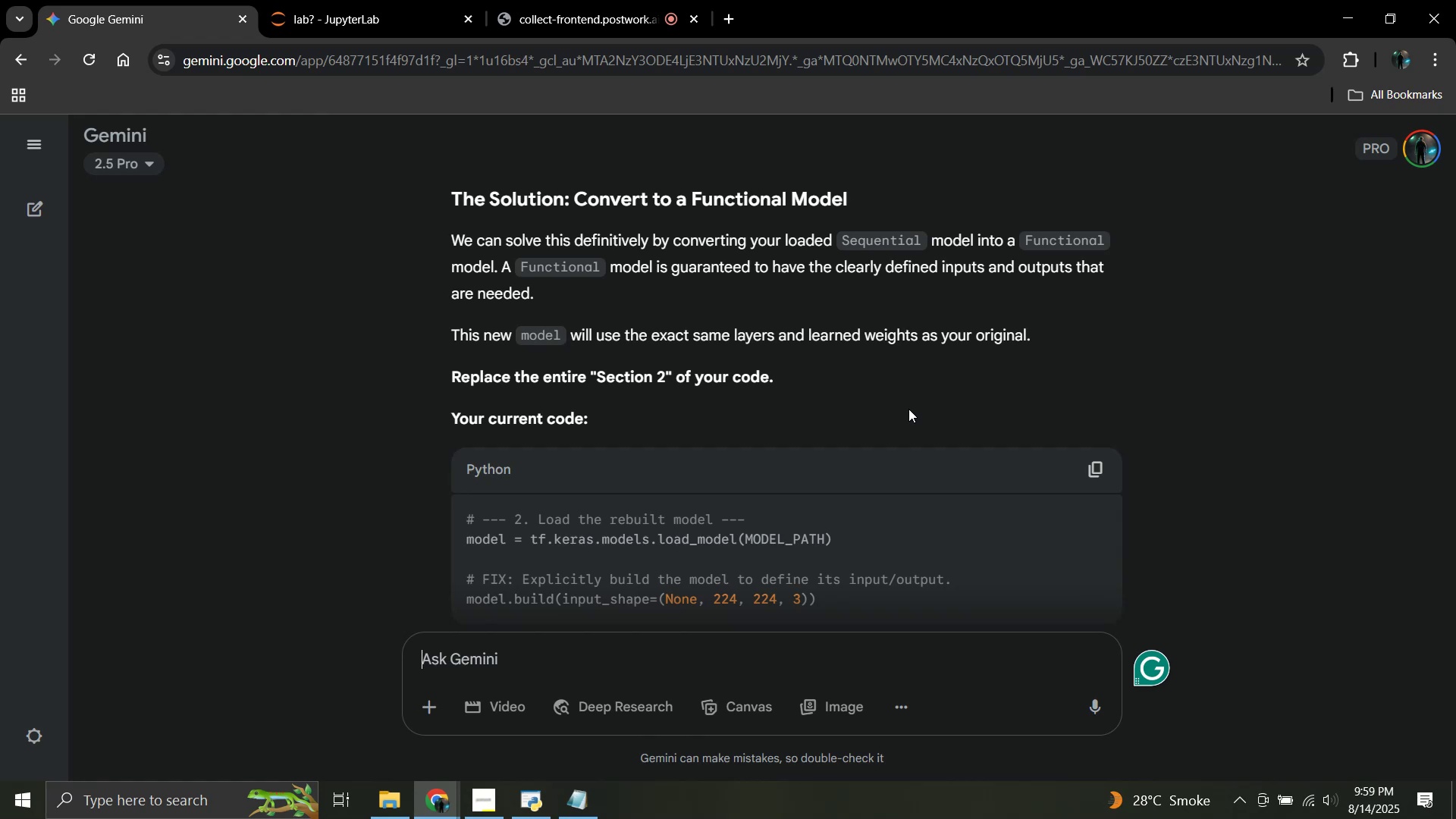 
wait(8.18)
 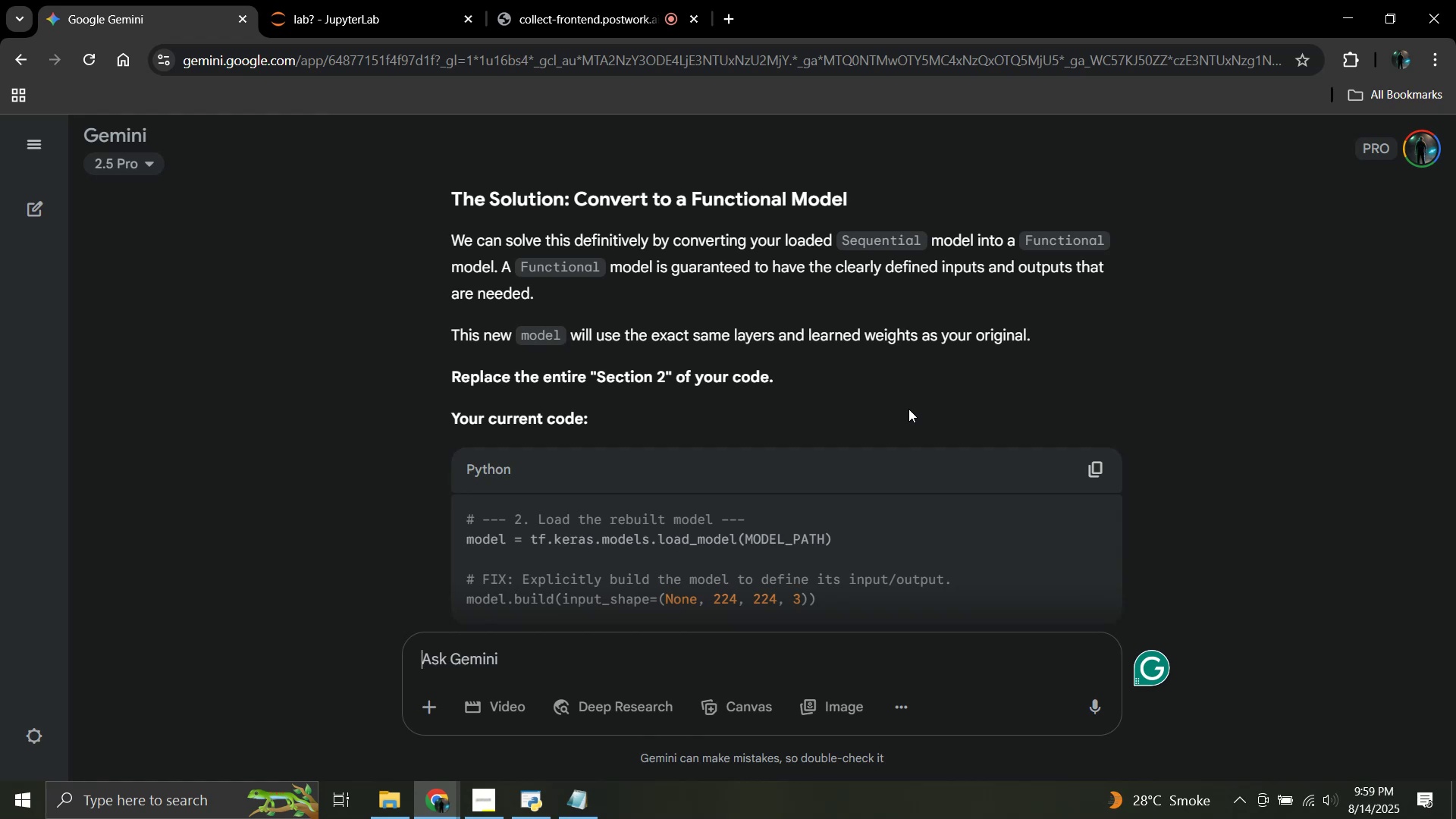 
scroll: coordinate [908, 409], scroll_direction: down, amount: 1.0
 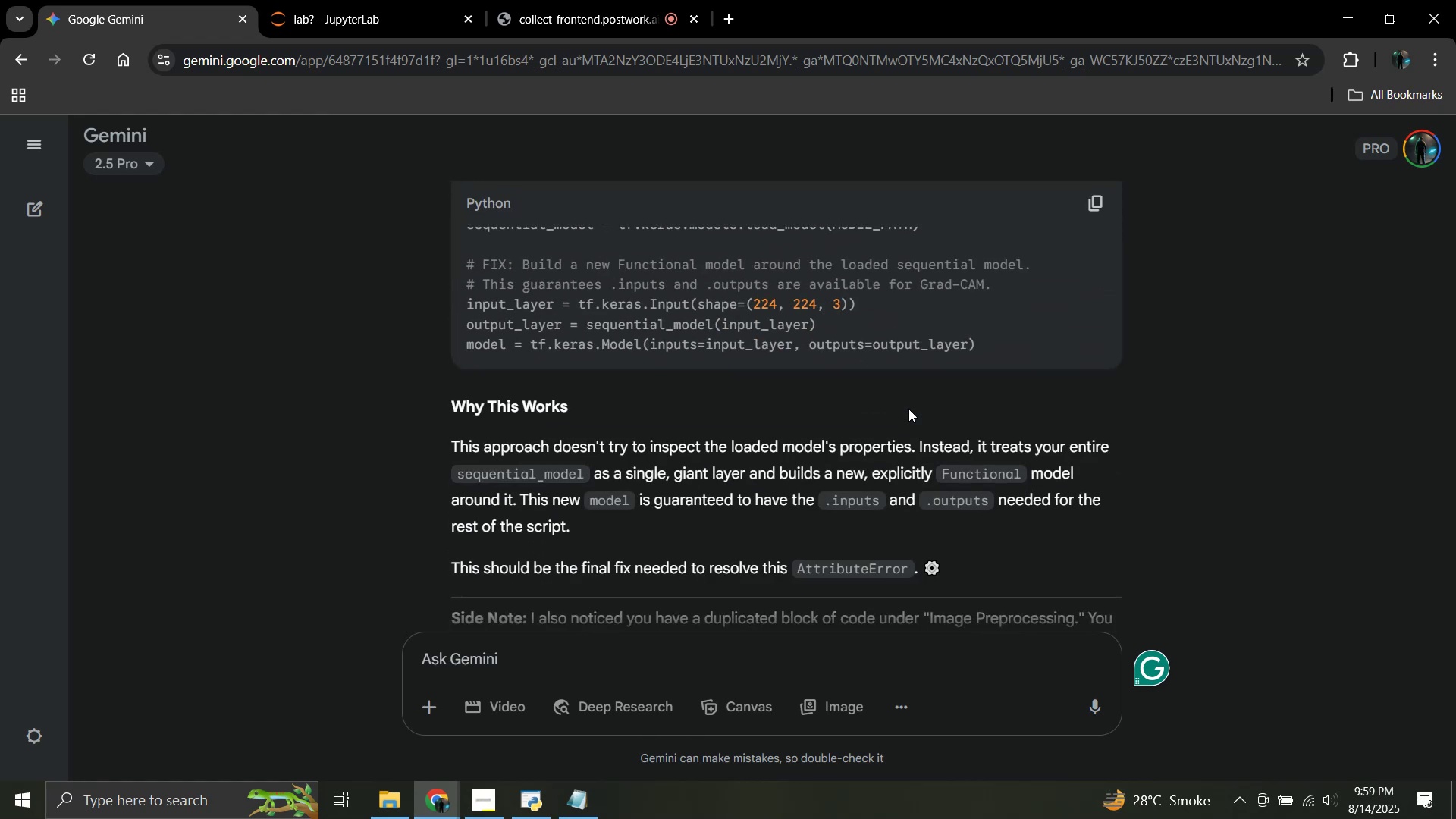 
scroll: coordinate [908, 409], scroll_direction: up, amount: 5.0
 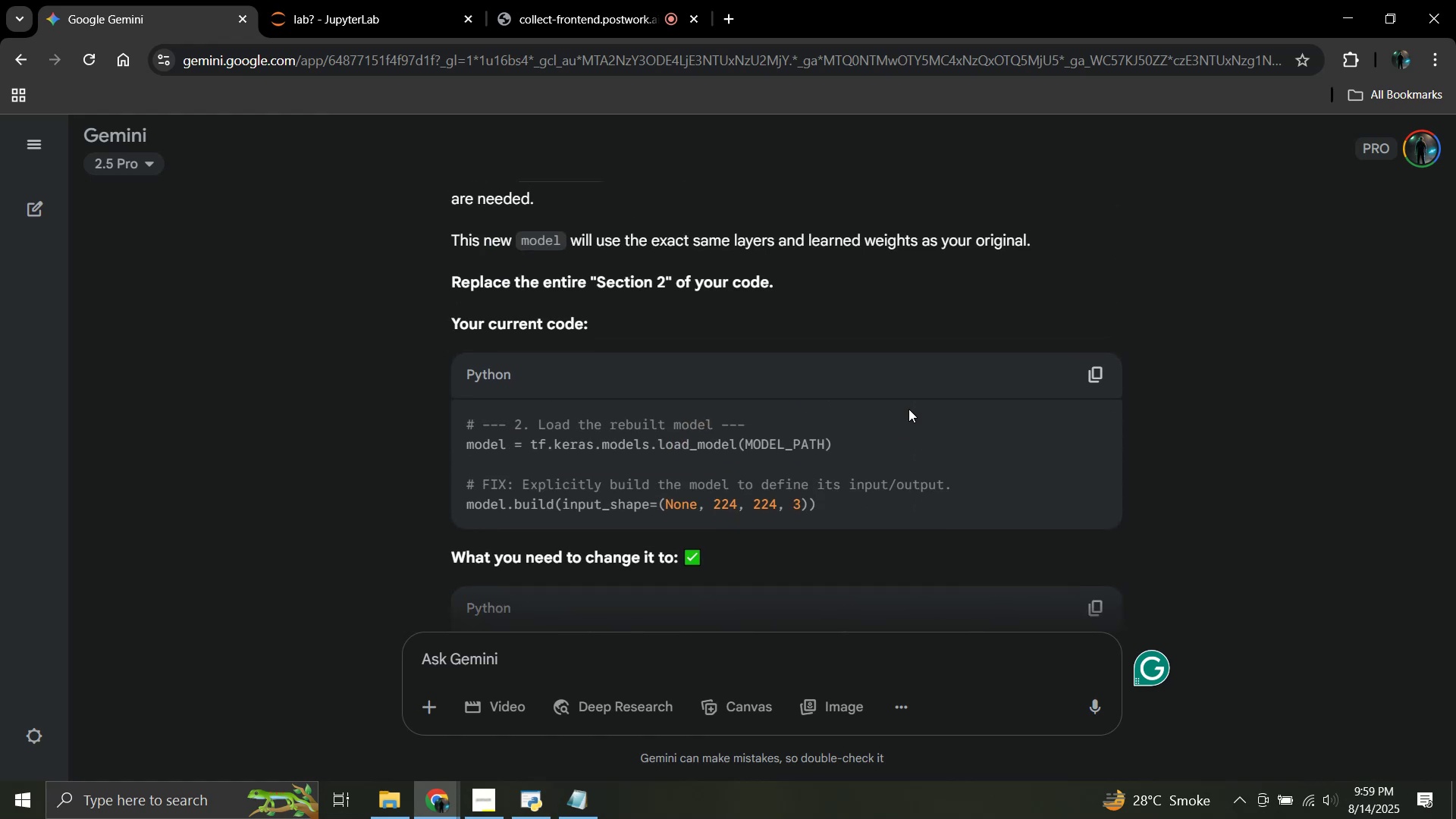 
scroll: coordinate [908, 409], scroll_direction: down, amount: 4.0
 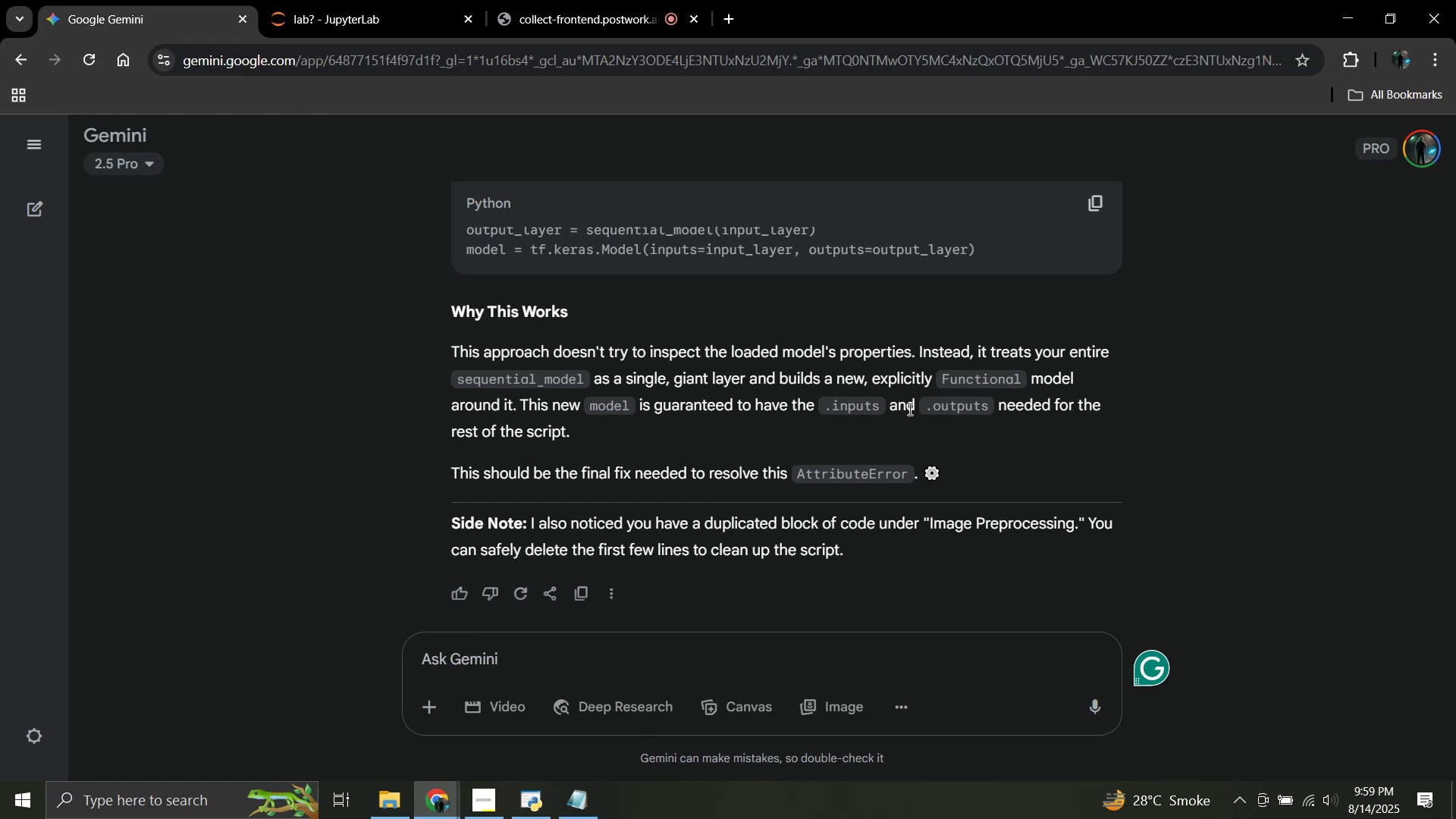 
wait(17.15)
 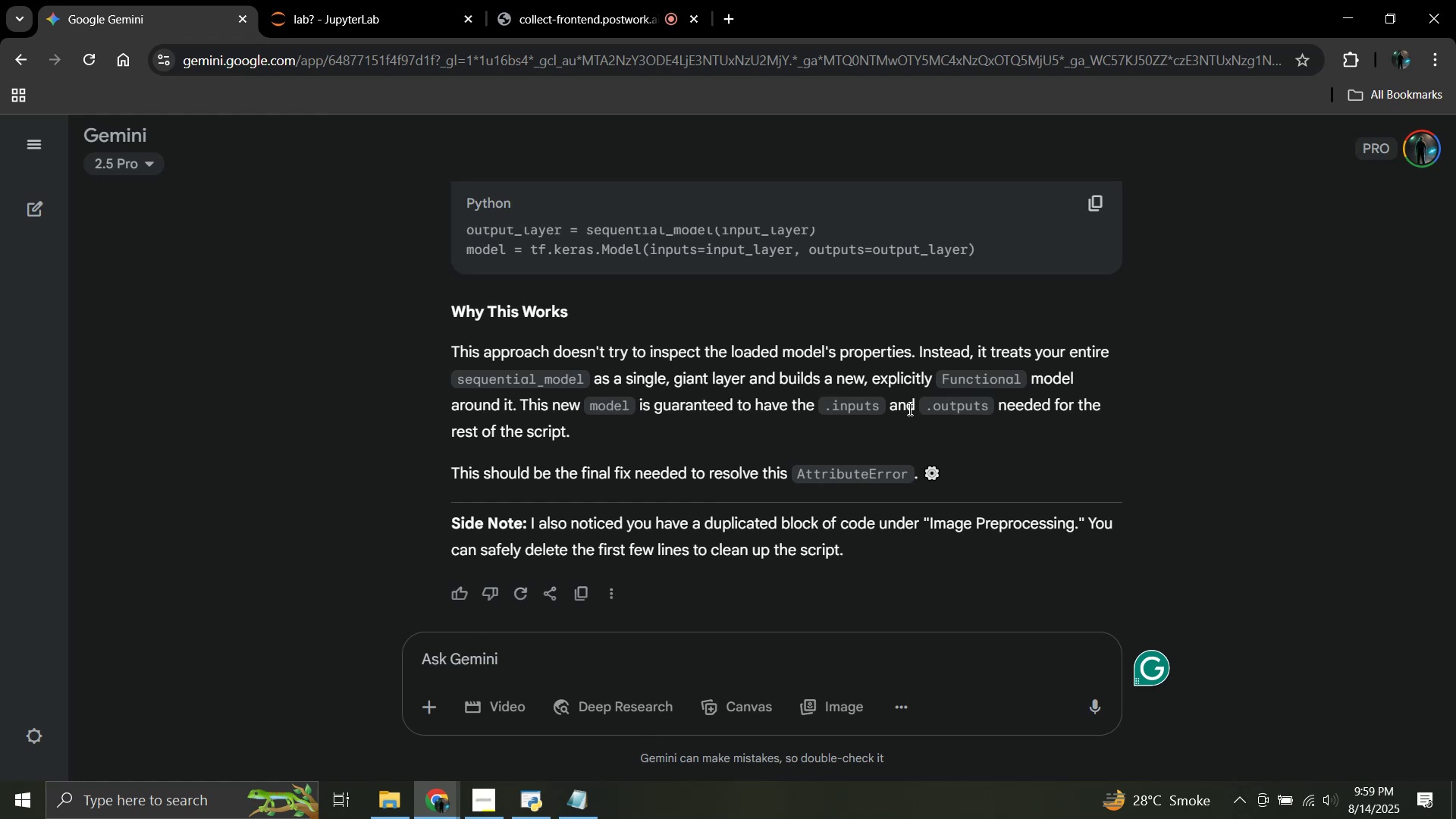 
scroll: coordinate [1075, 268], scroll_direction: up, amount: 2.0
 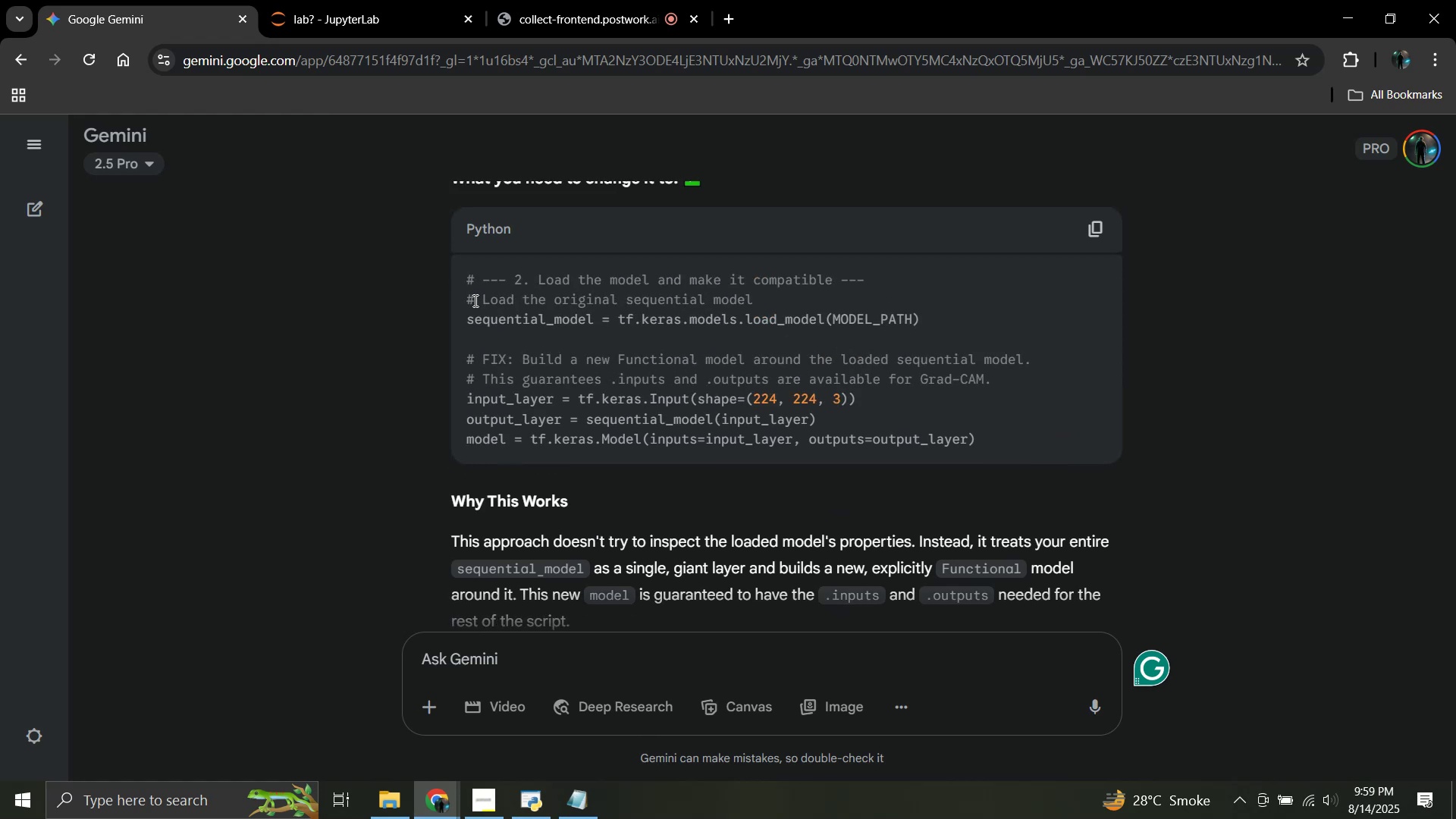 
left_click_drag(start_coordinate=[470, 300], to_coordinate=[978, 444])
 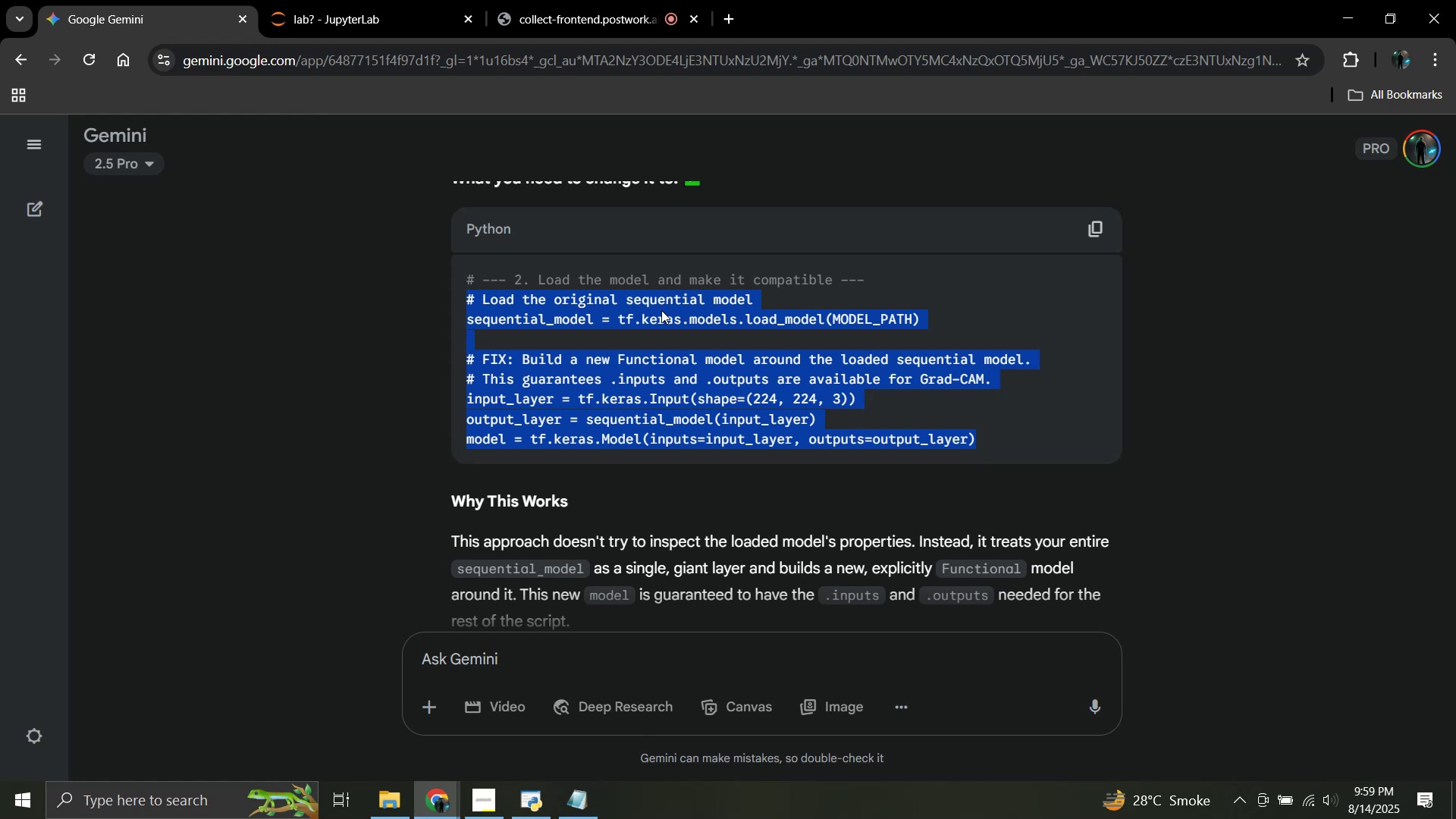 
key(Control+C)
 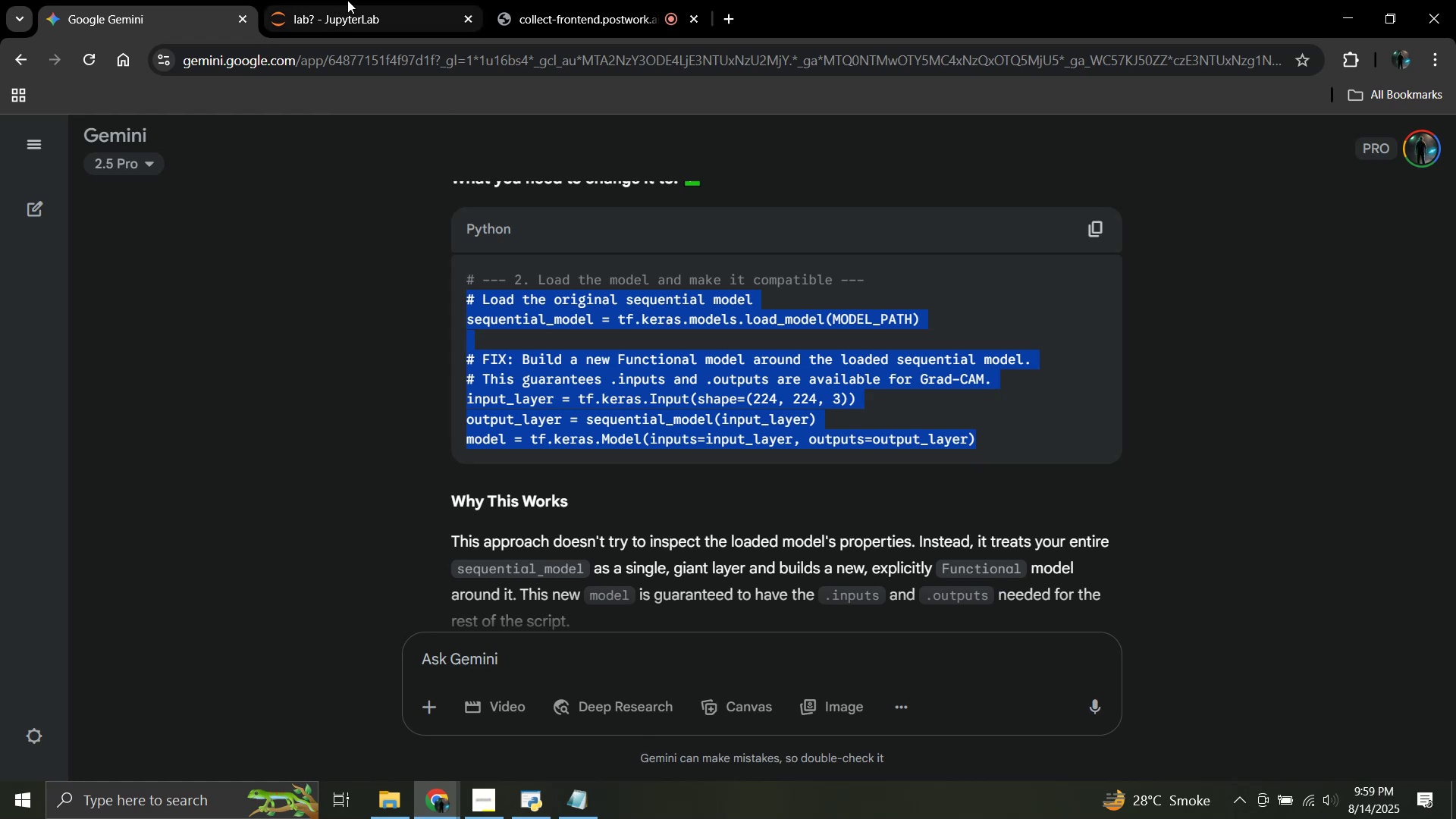 
left_click([347, 0])
 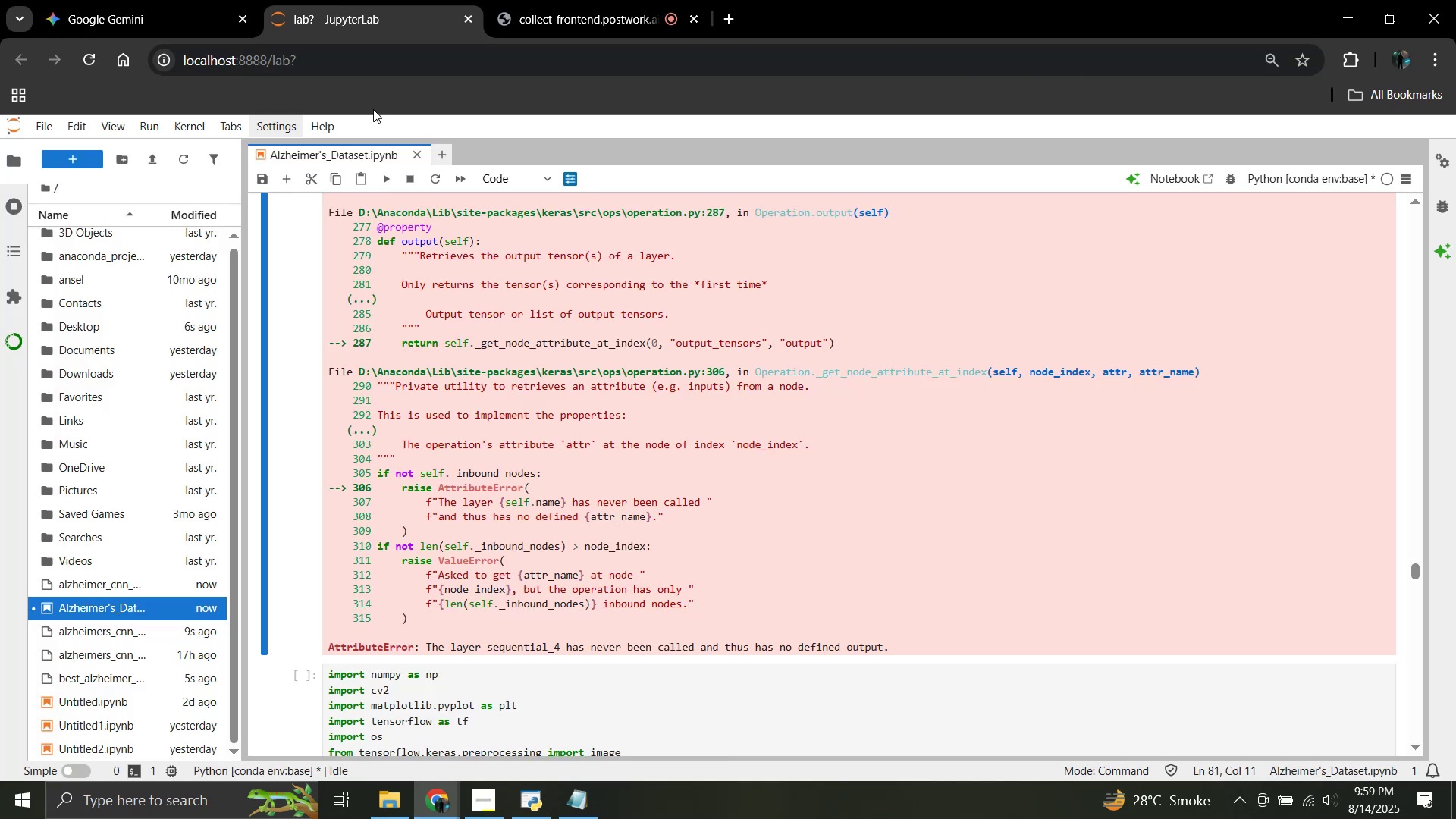 
scroll: coordinate [428, 269], scroll_direction: up, amount: 17.0
 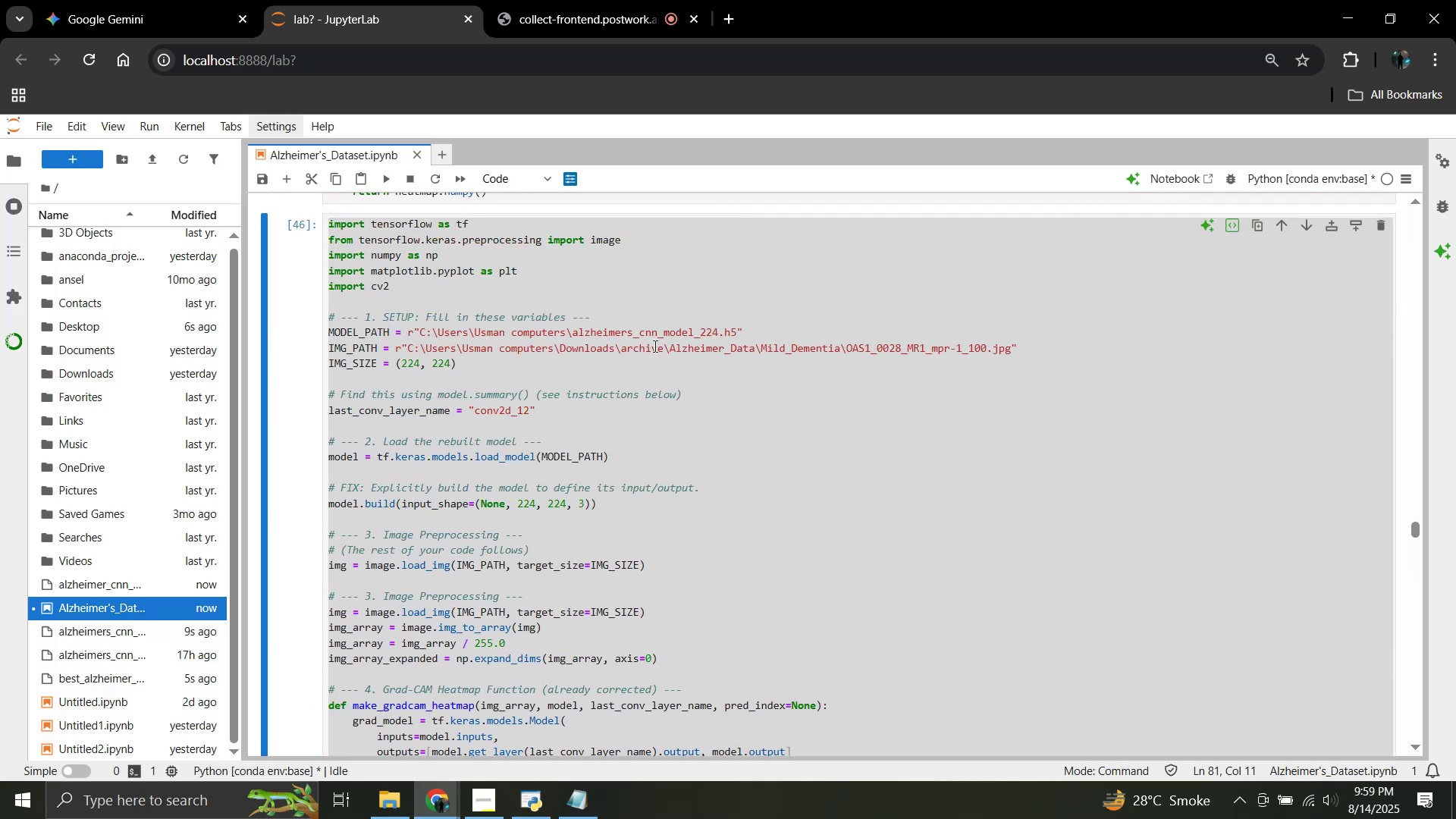 
left_click([661, 350])
 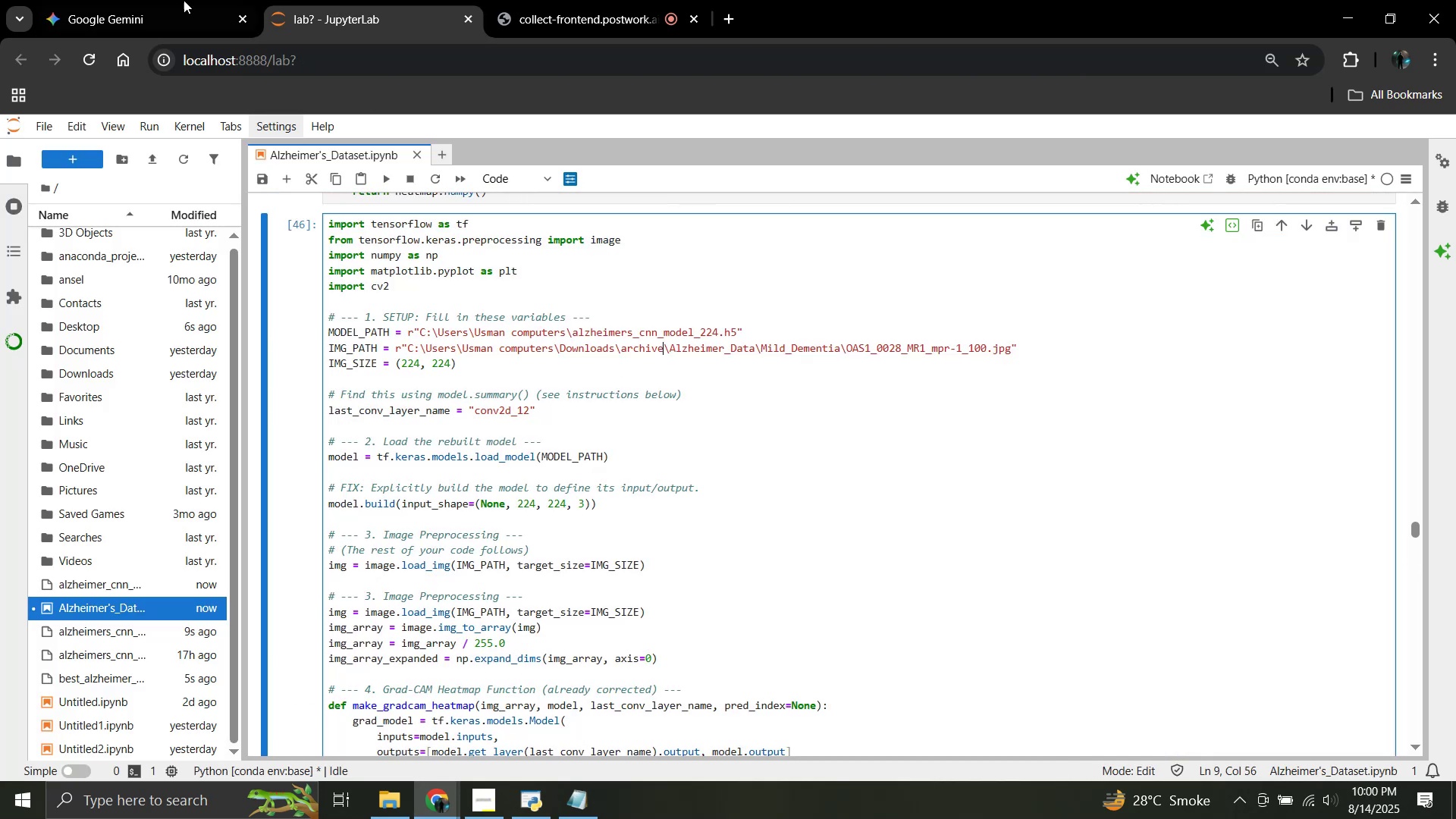 
left_click([102, 0])
 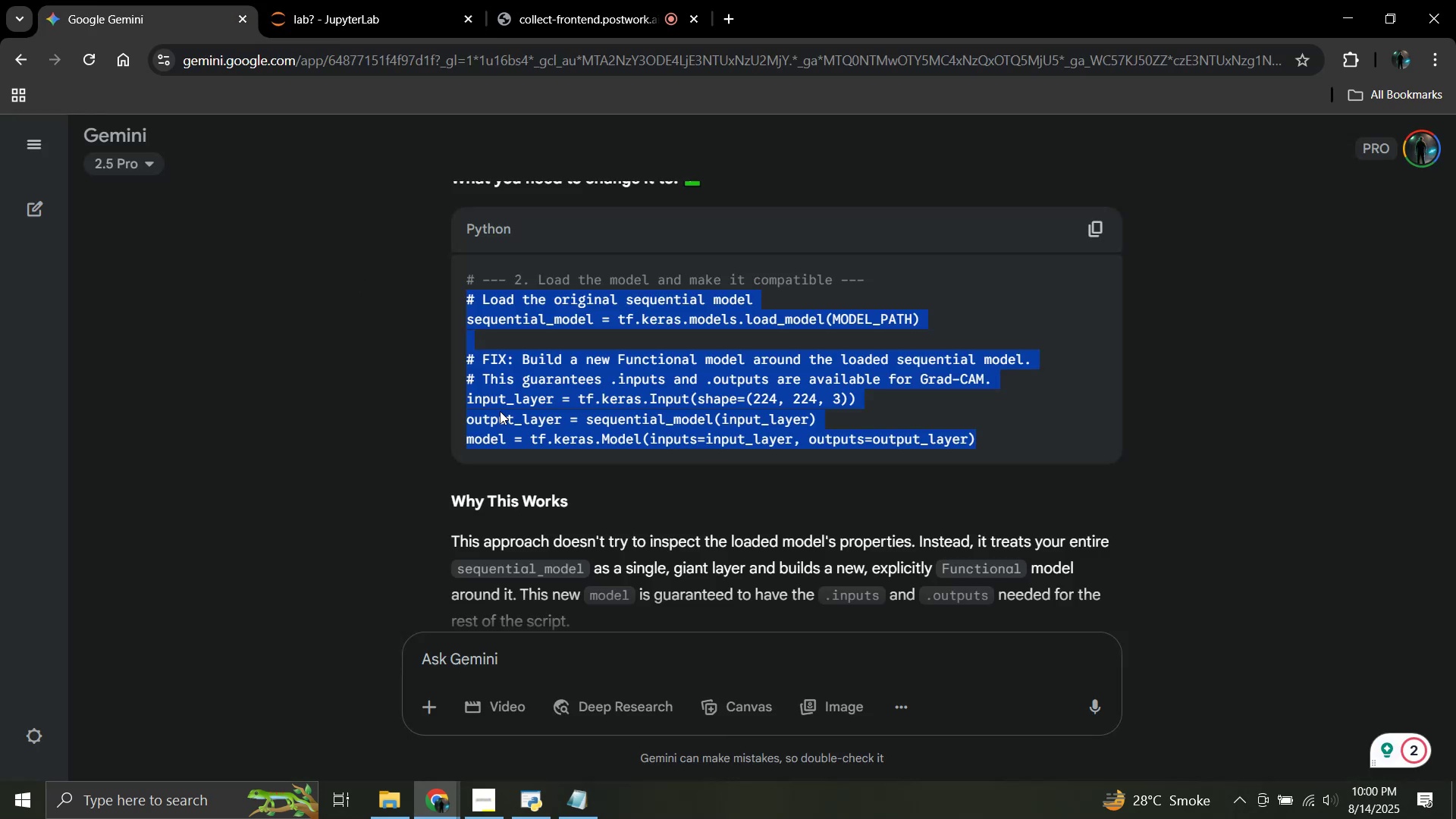 
scroll: coordinate [560, 459], scroll_direction: up, amount: 2.0
 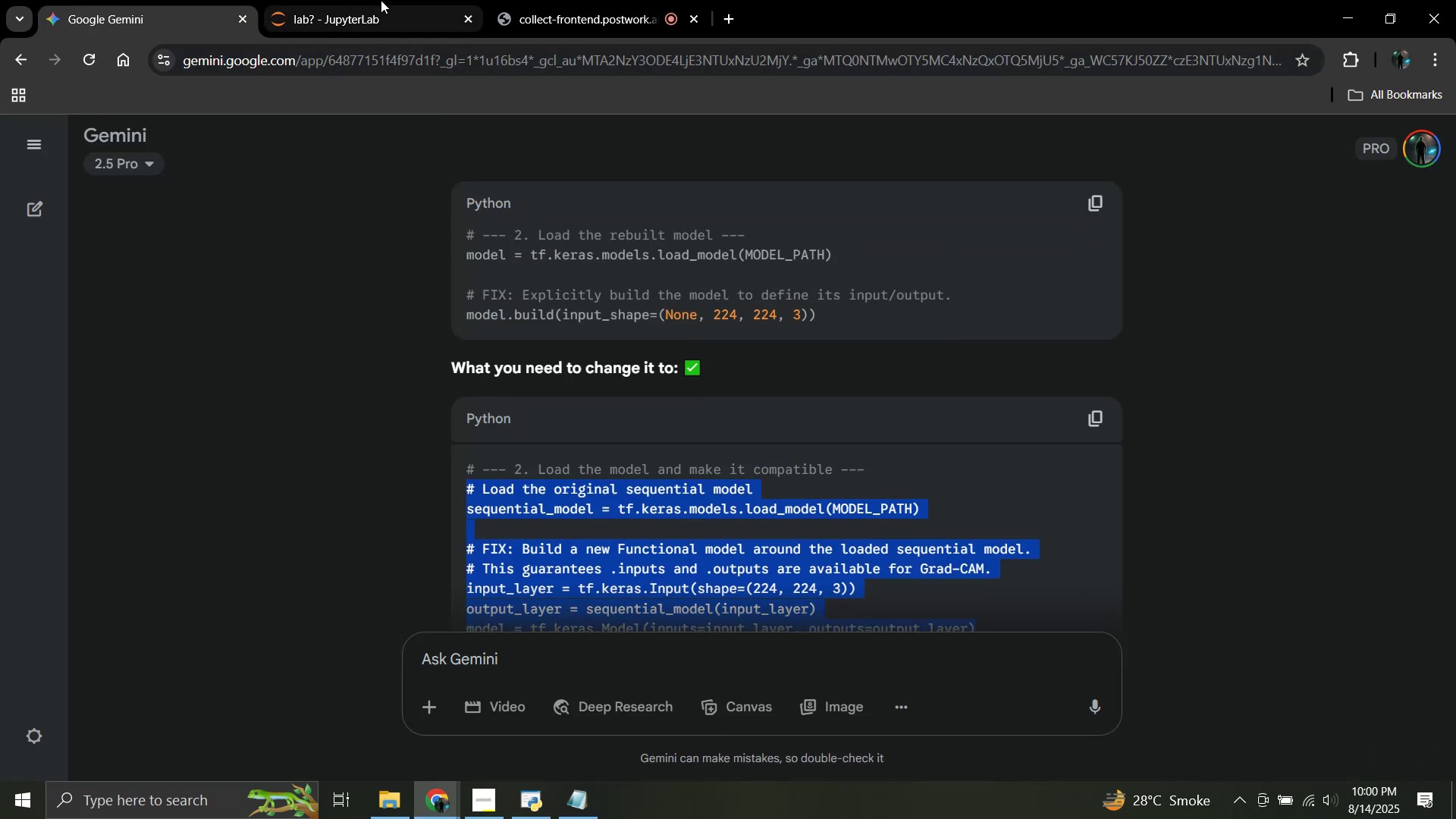 
left_click([381, 0])
 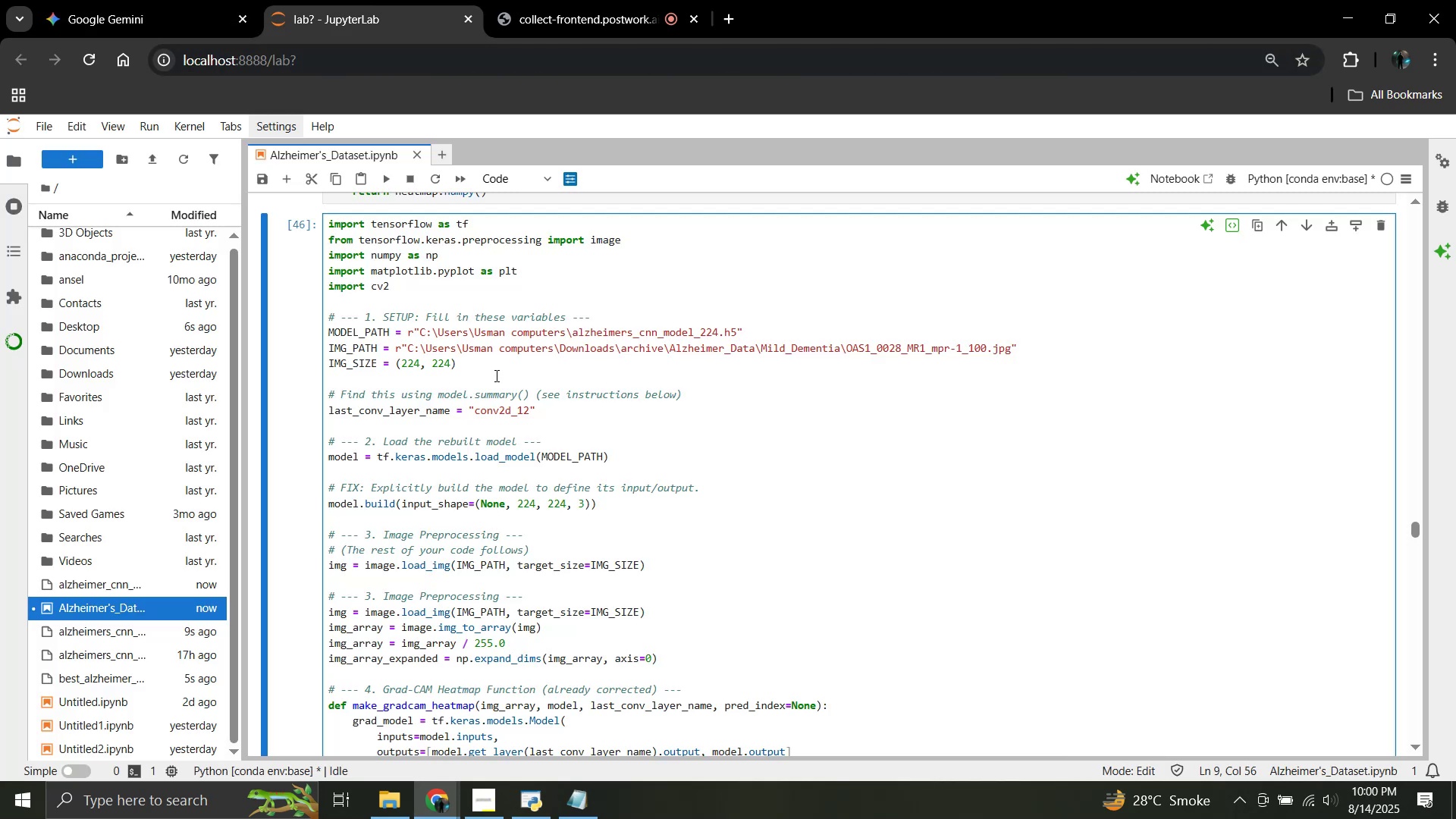 
scroll: coordinate [495, 375], scroll_direction: up, amount: 1.0
 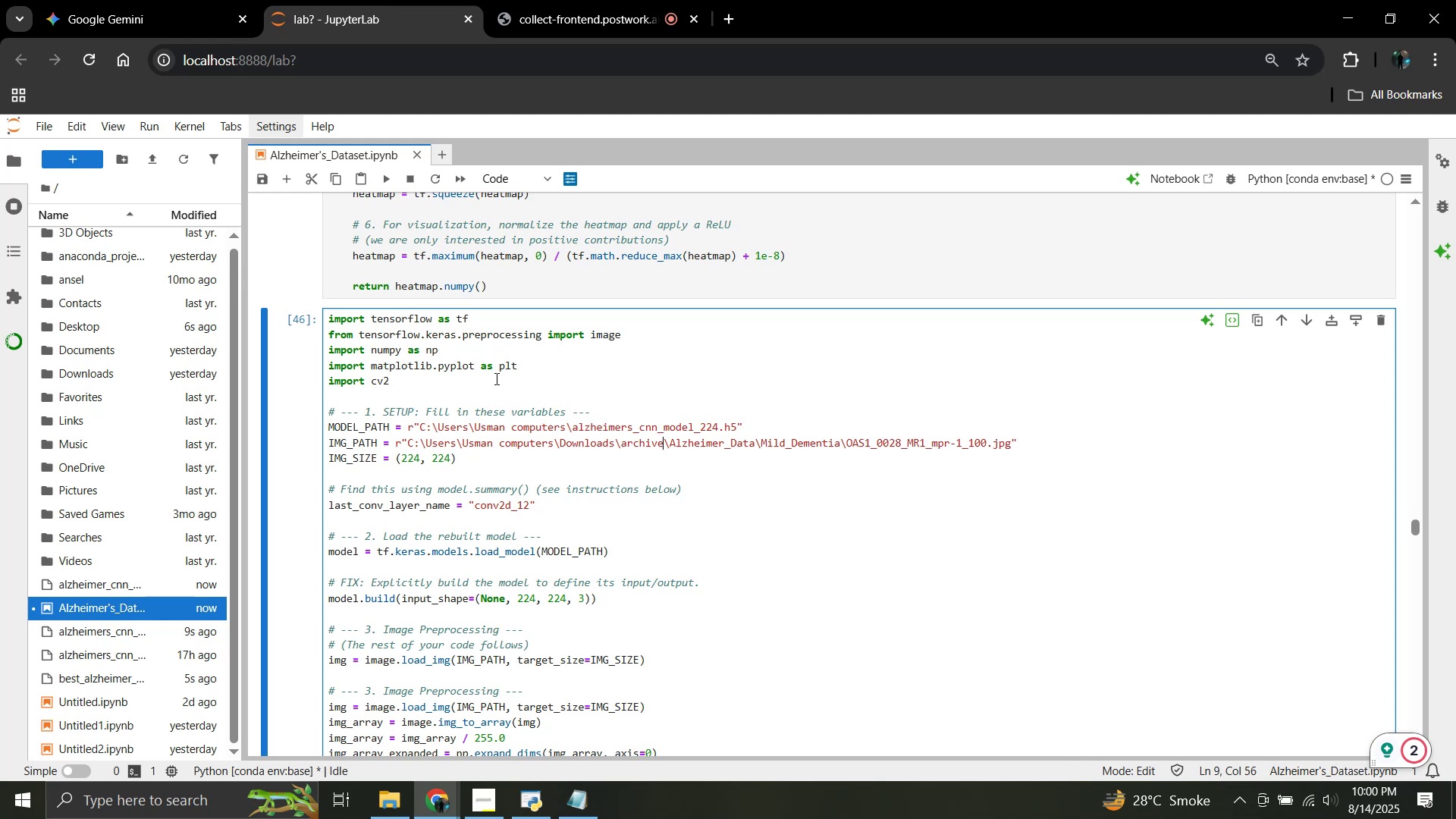 
scroll: coordinate [385, 406], scroll_direction: down, amount: 2.0
 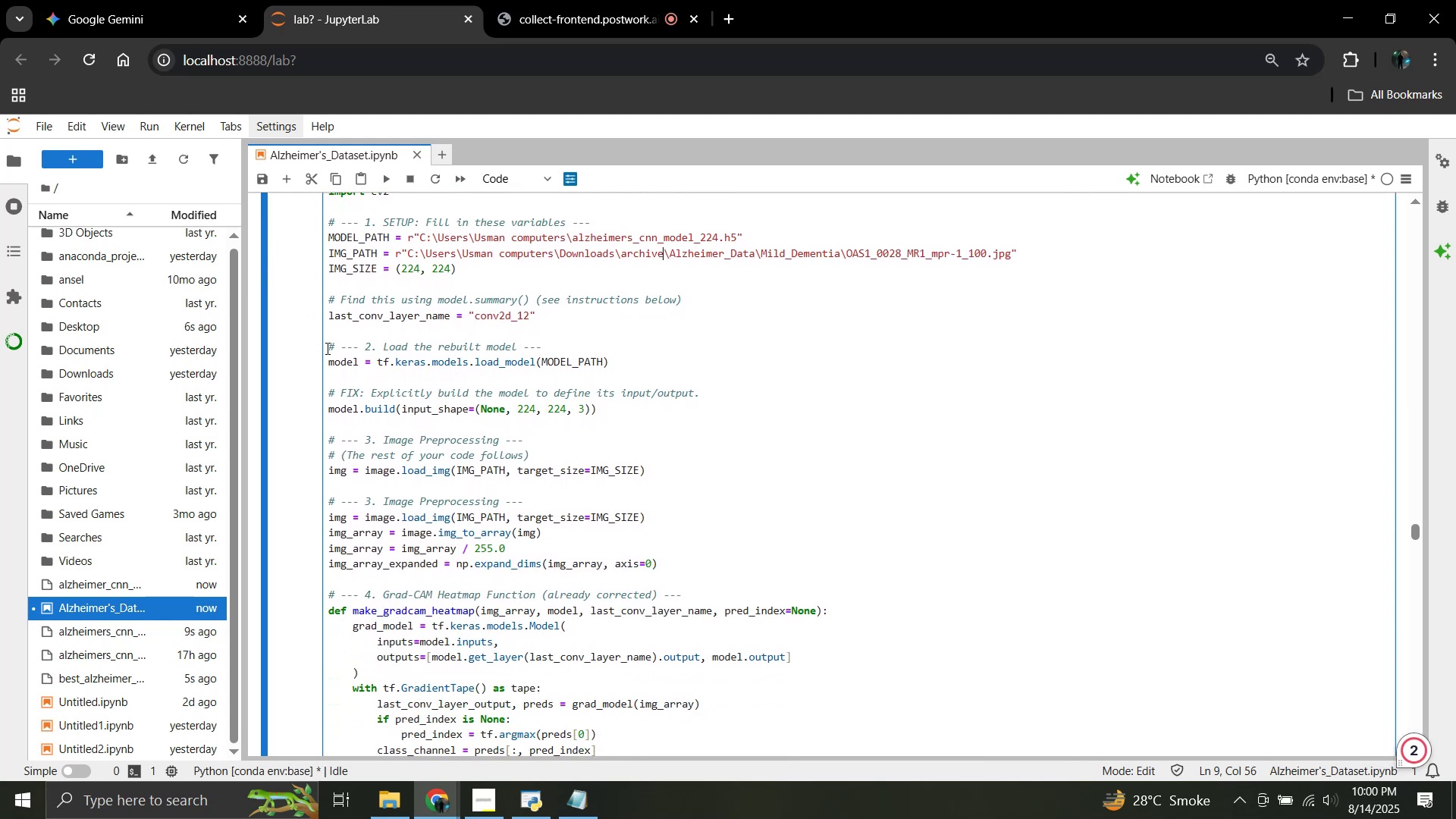 
left_click_drag(start_coordinate=[327, 362], to_coordinate=[620, 413])
 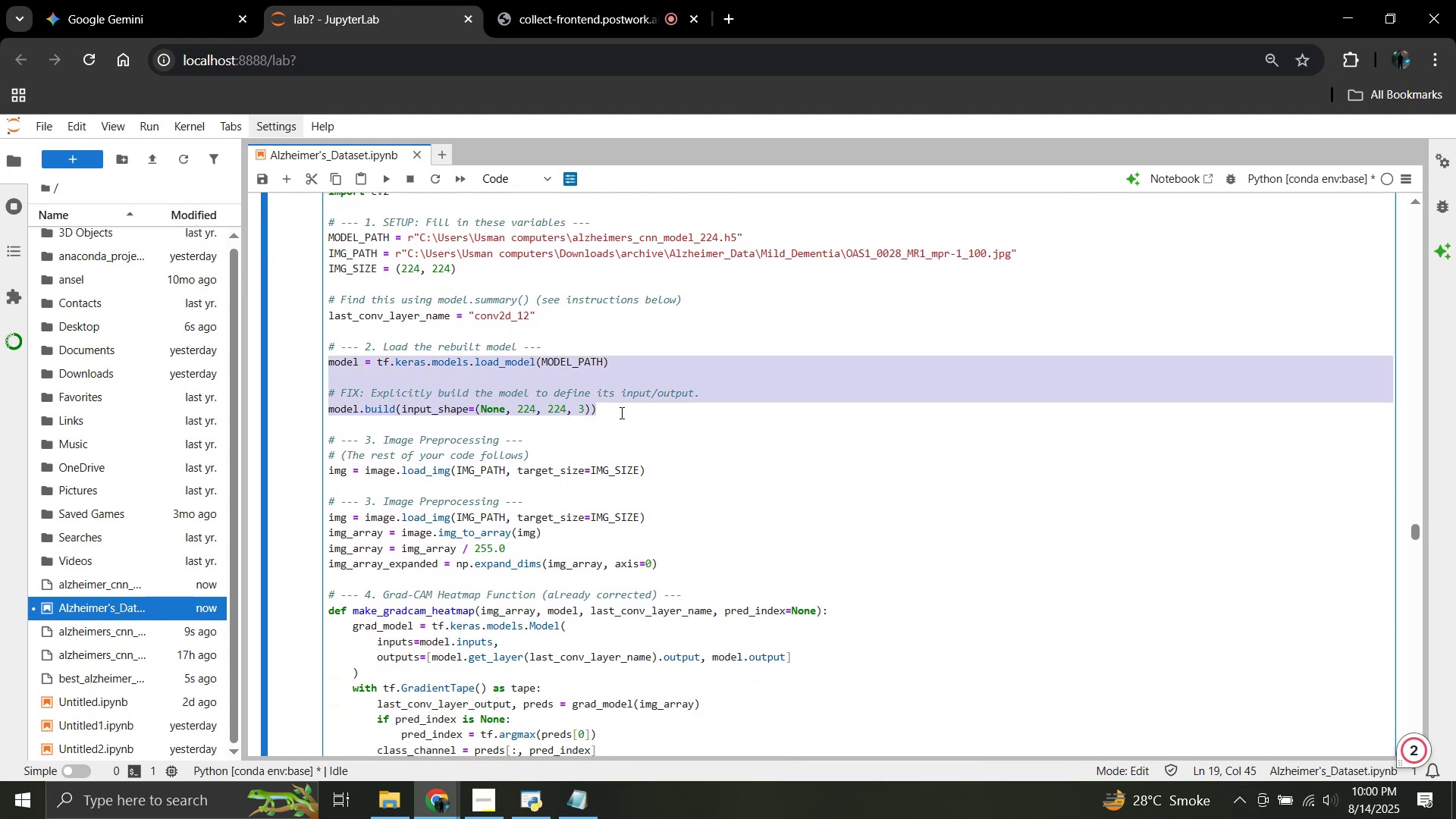 
key(Control+V)
 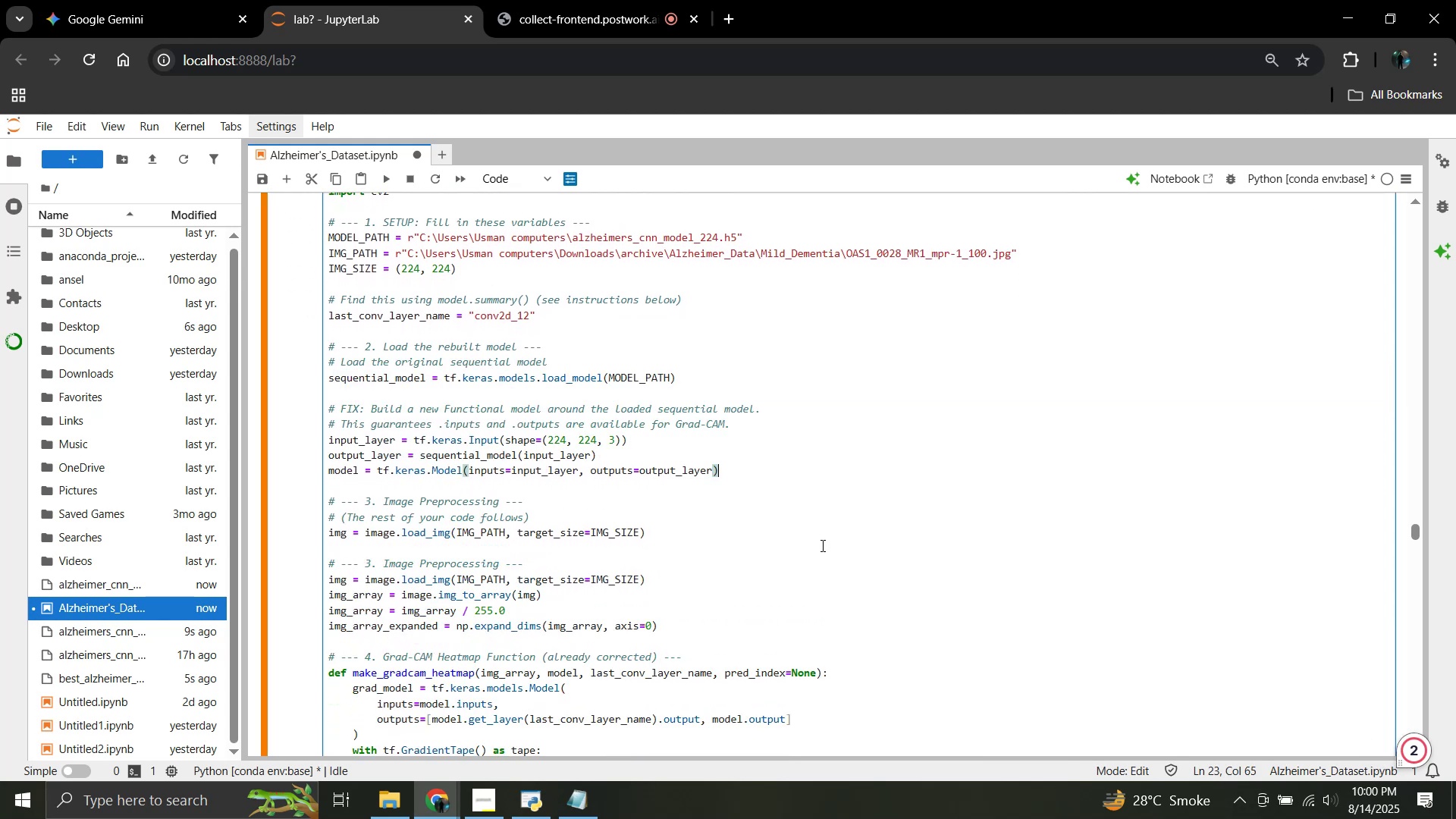 
key(Shift+Enter)
 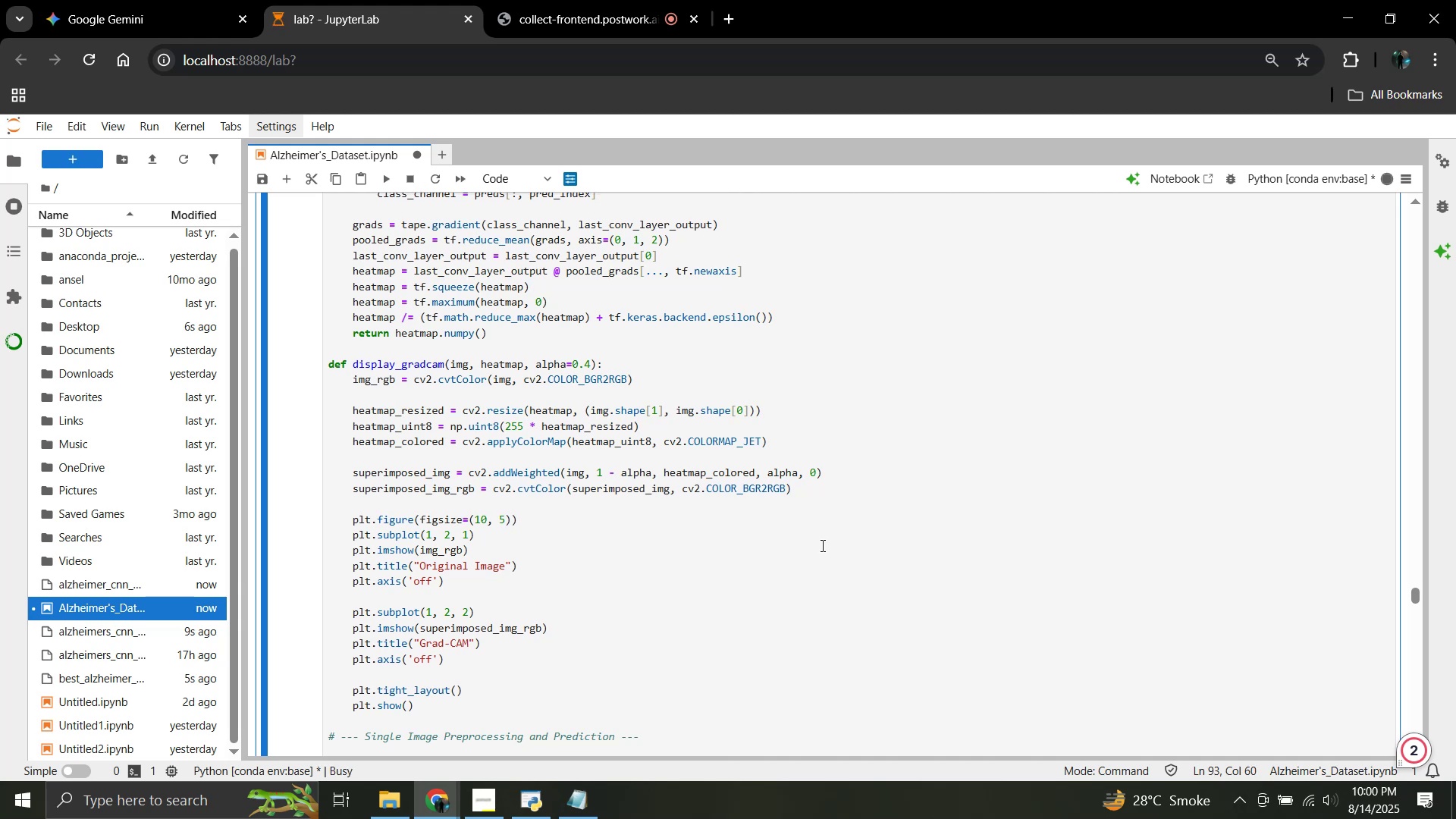 
scroll: coordinate [775, 485], scroll_direction: up, amount: 15.0
 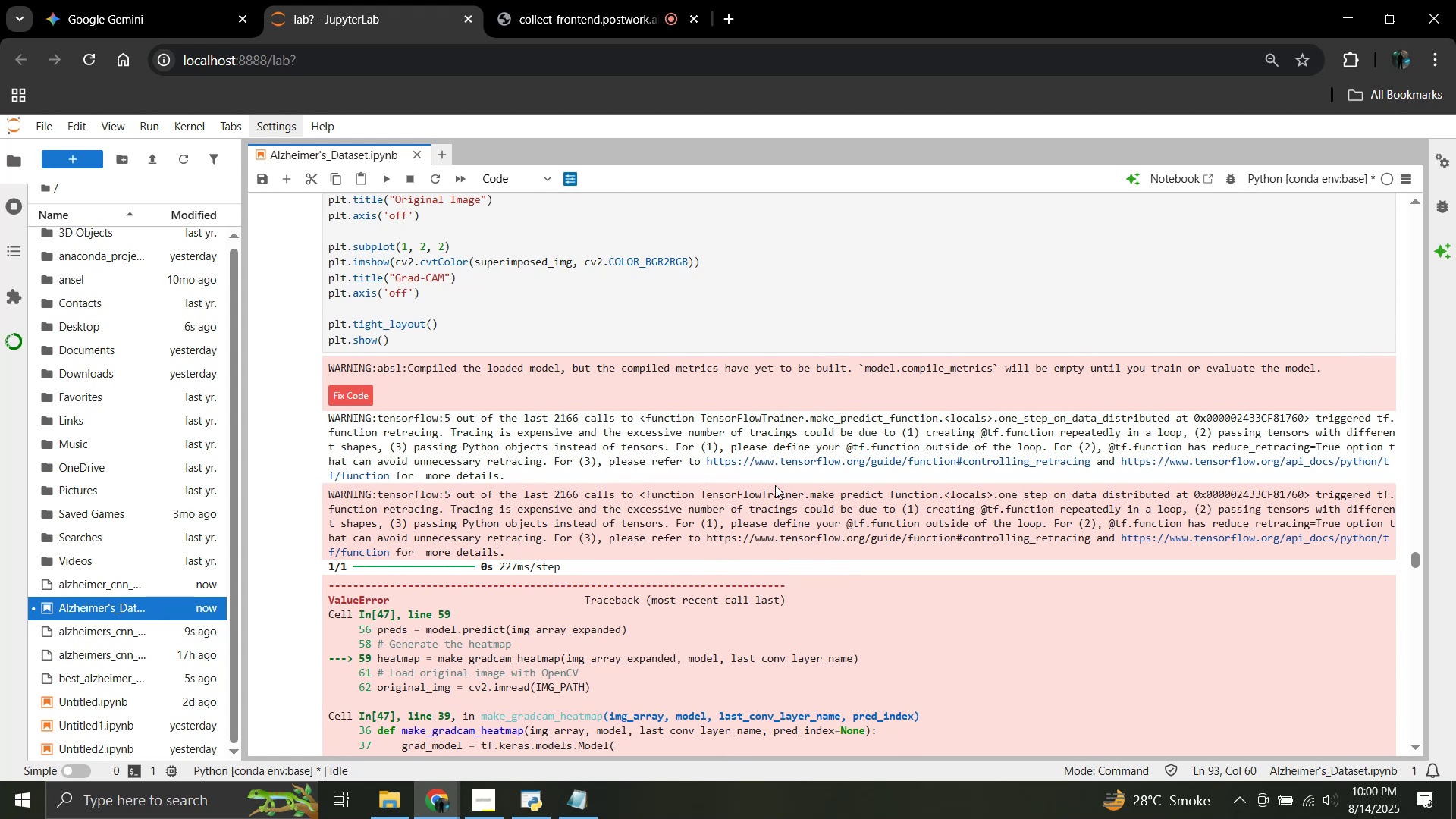 
wait(15.34)
 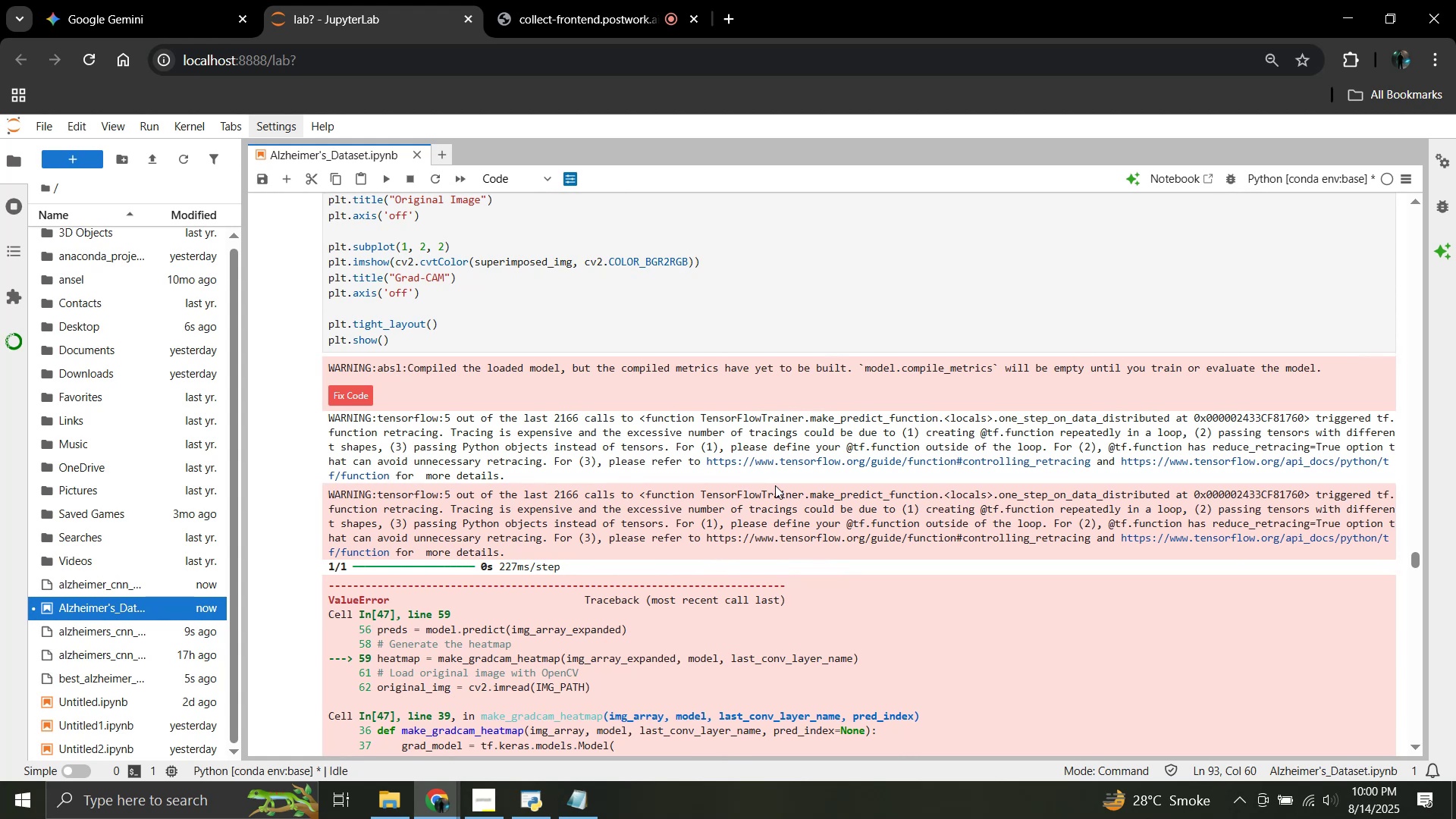 
scroll: coordinate [775, 485], scroll_direction: none, amount: 0.0
 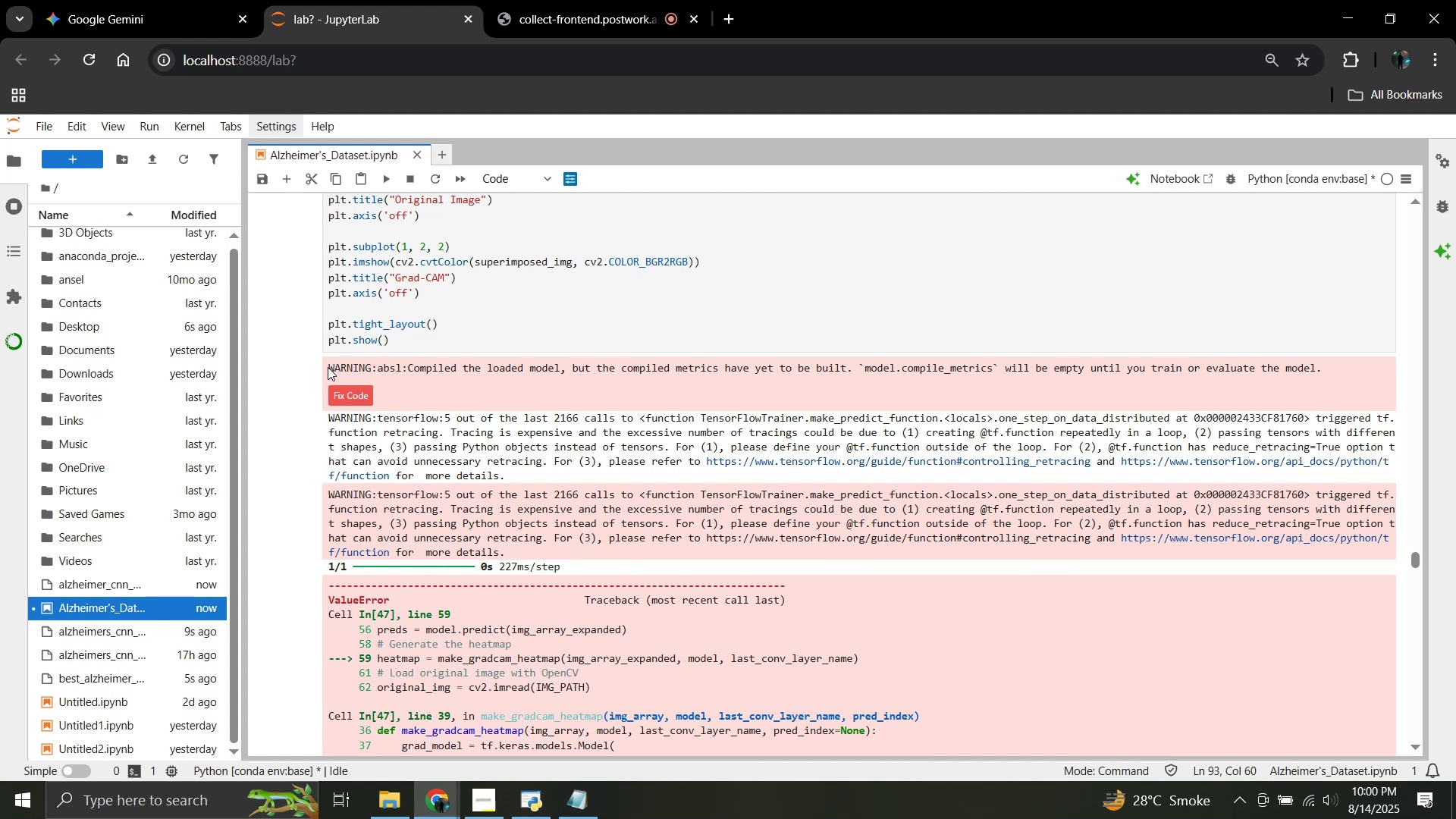 
left_click_drag(start_coordinate=[328, 367], to_coordinate=[907, 654])
 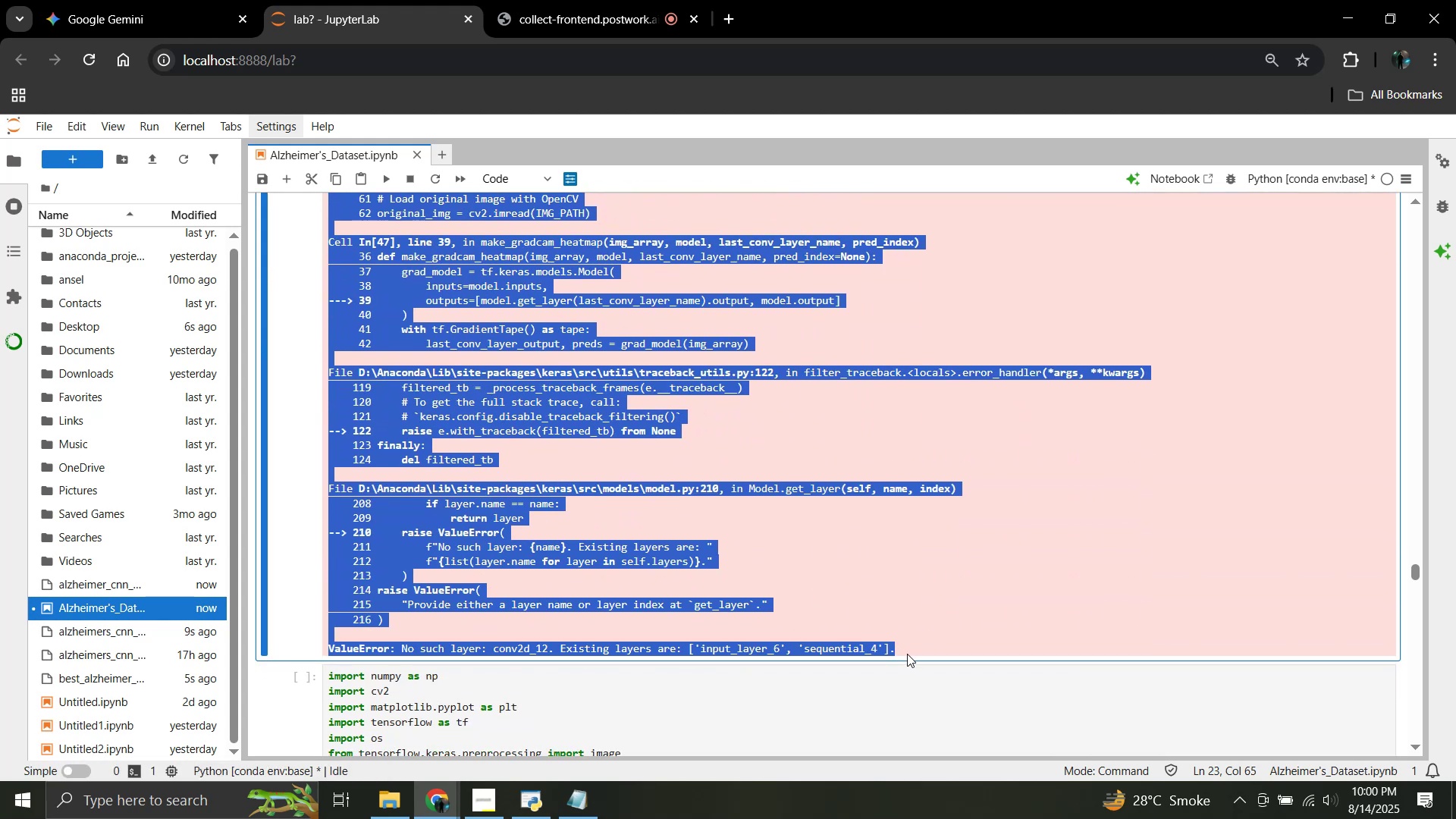 
scroll: coordinate [574, 581], scroll_direction: down, amount: 5.0
 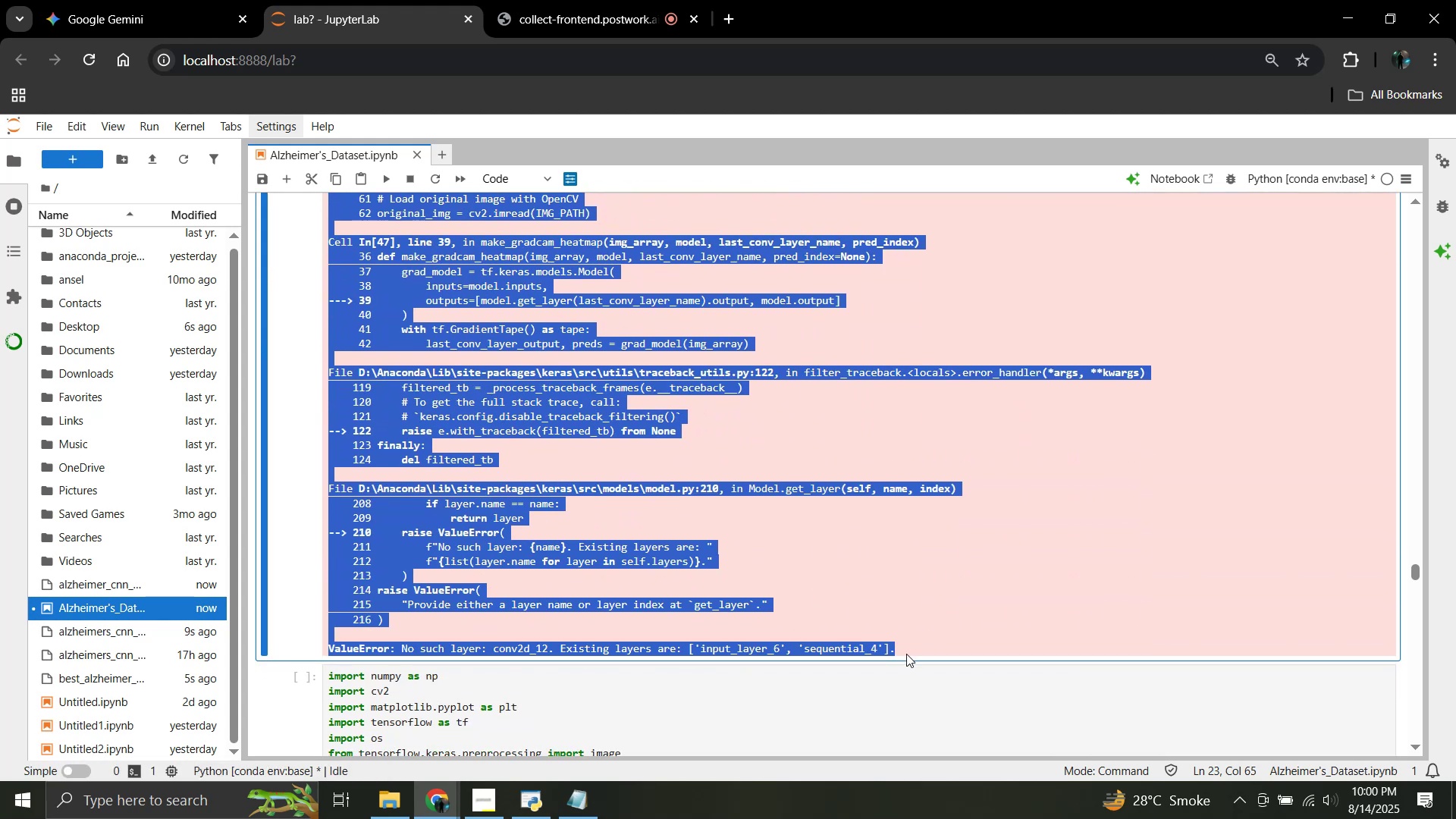 
key(Control+C)
 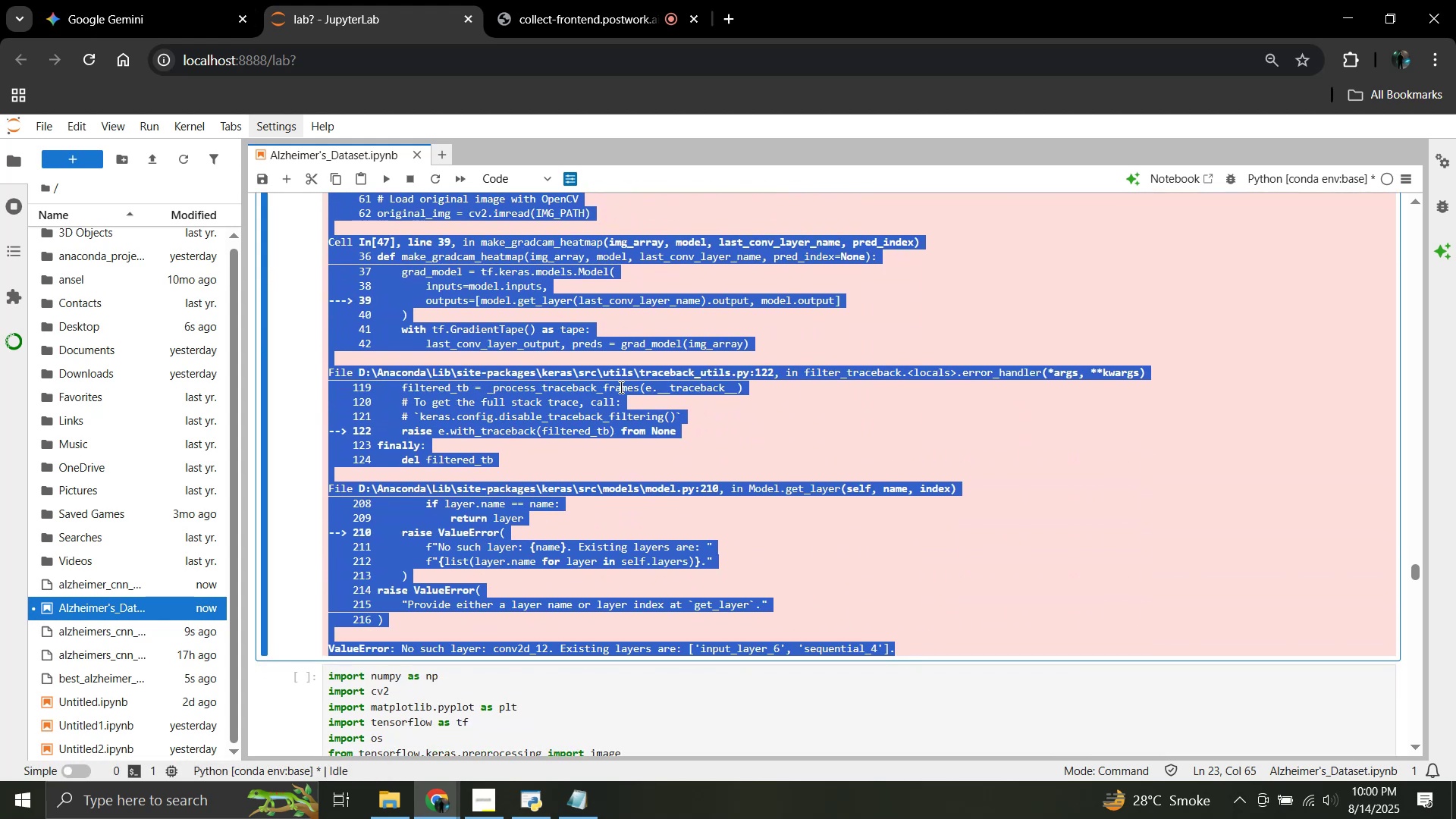 
left_click([622, 406])
 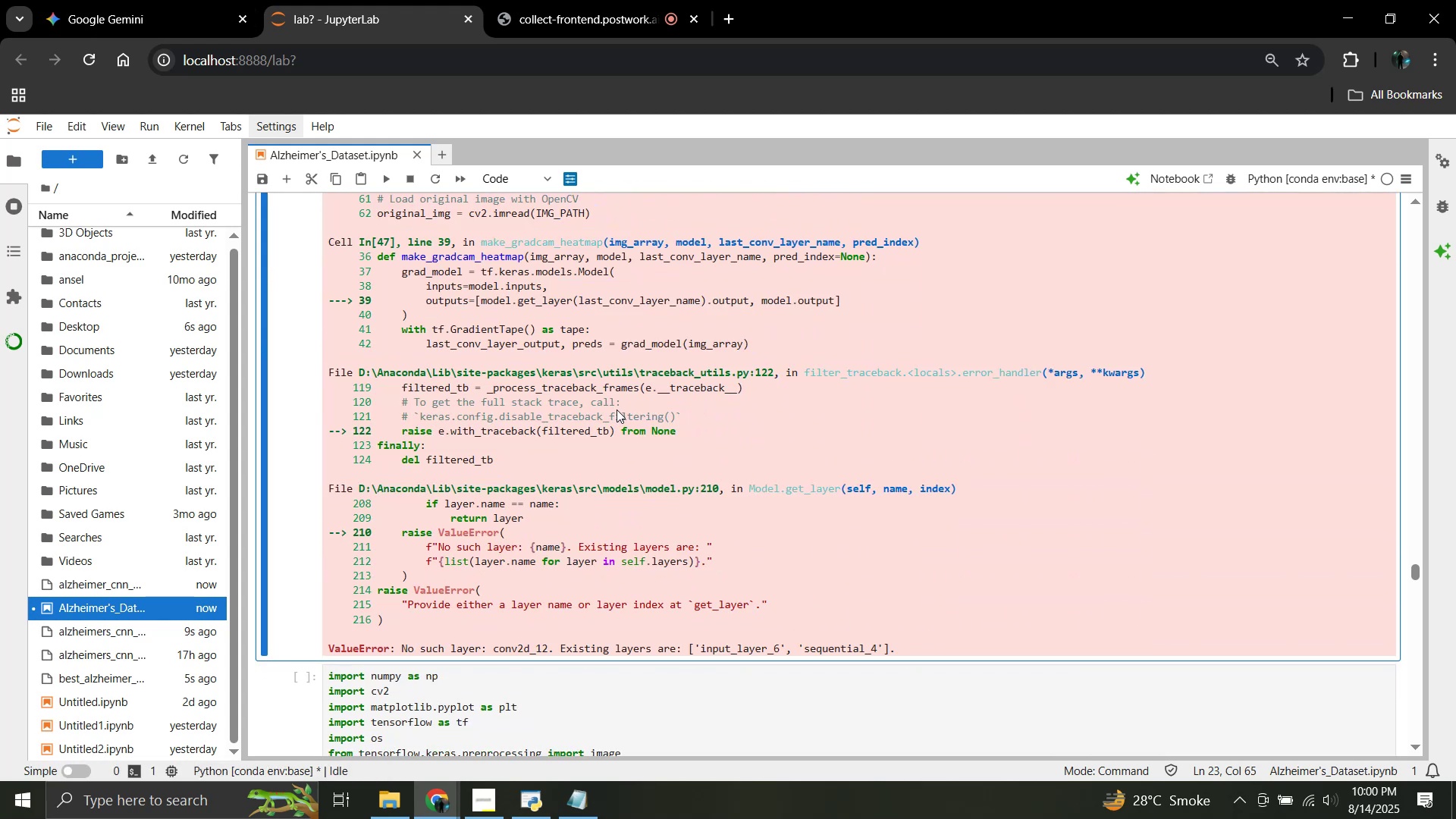 
scroll: coordinate [617, 410], scroll_direction: up, amount: 35.0
 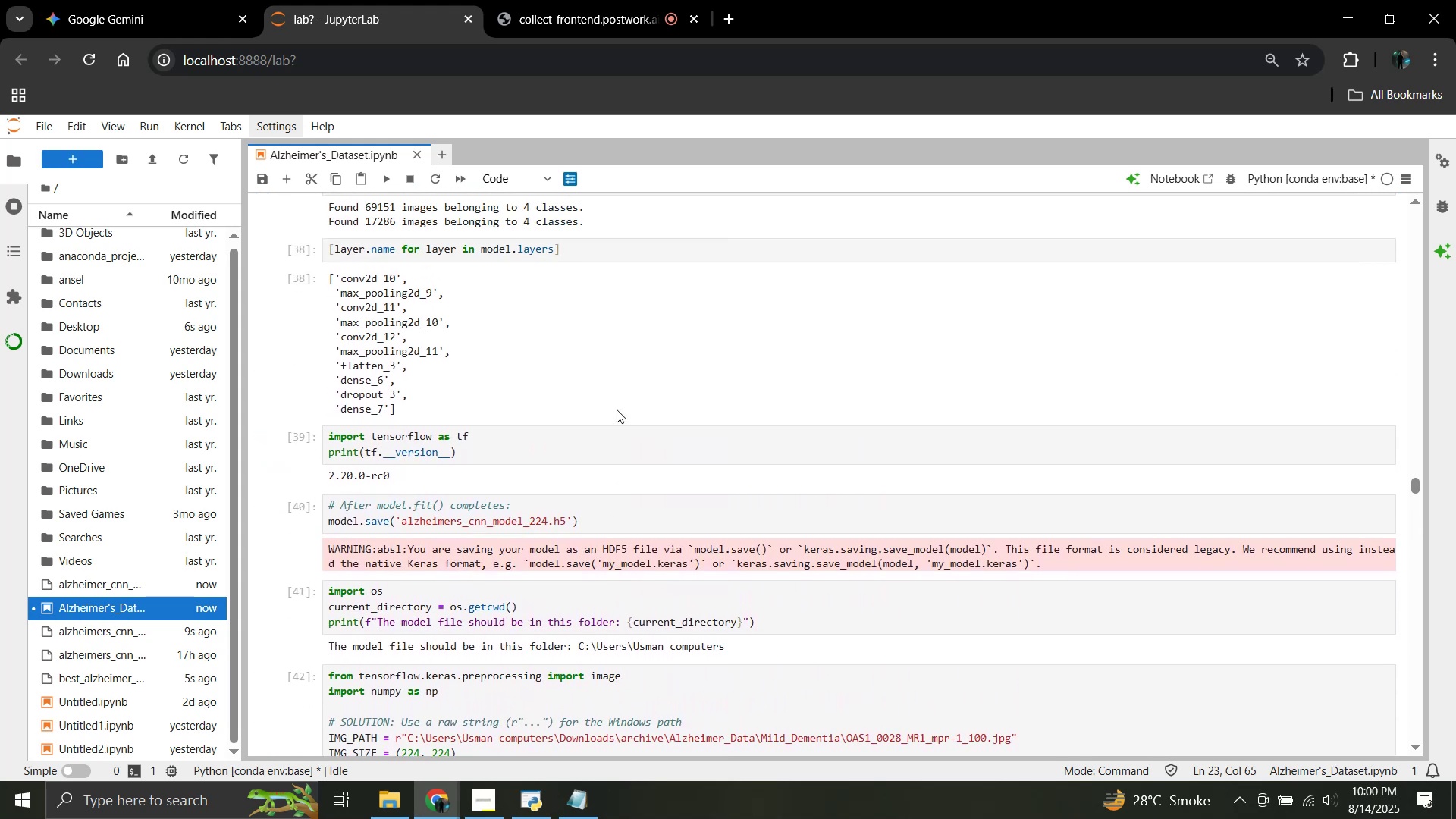 
scroll: coordinate [617, 410], scroll_direction: down, amount: 30.0
 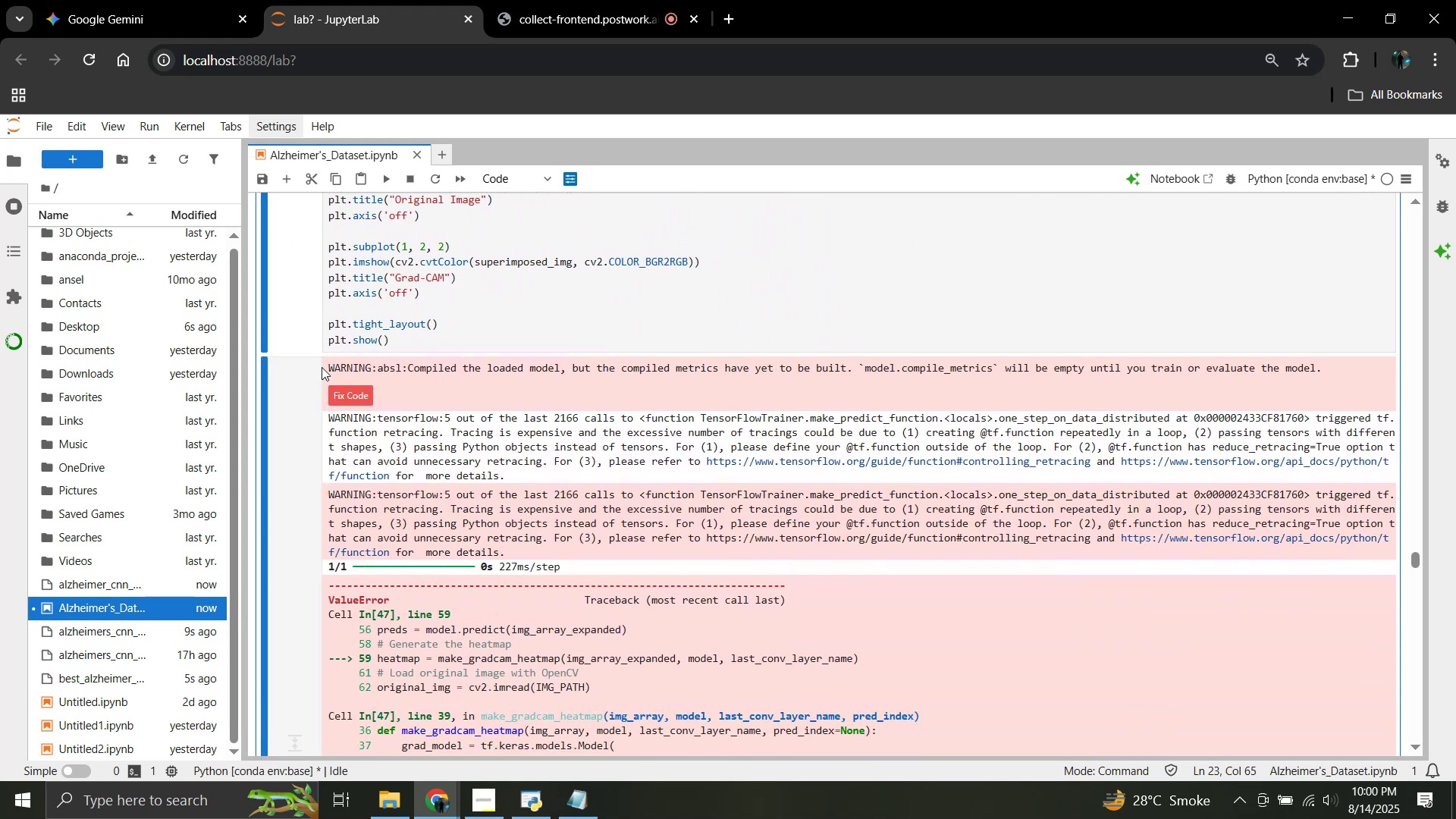 
left_click_drag(start_coordinate=[329, 367], to_coordinate=[907, 651])
 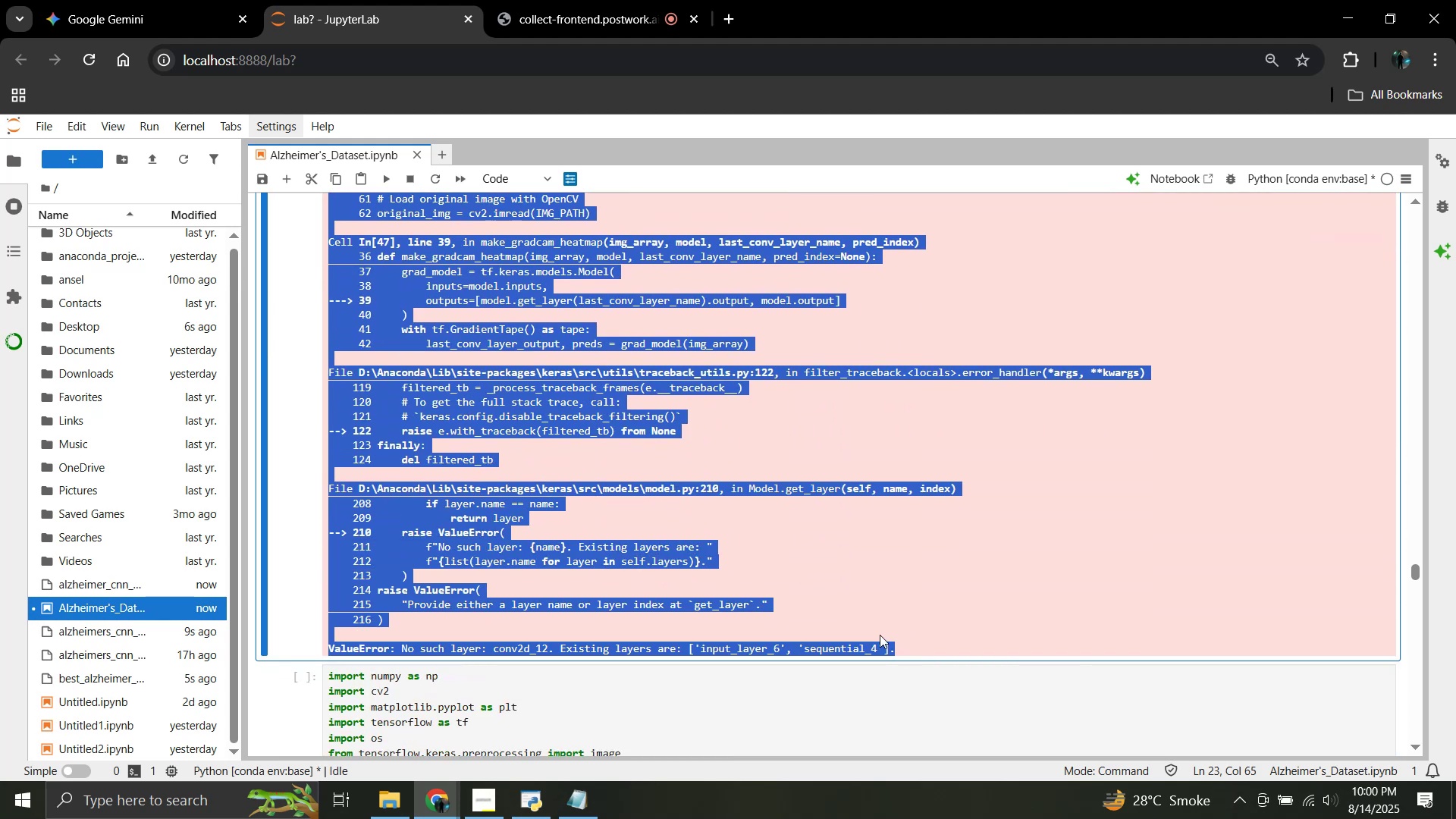 
scroll: coordinate [606, 566], scroll_direction: down, amount: 5.0
 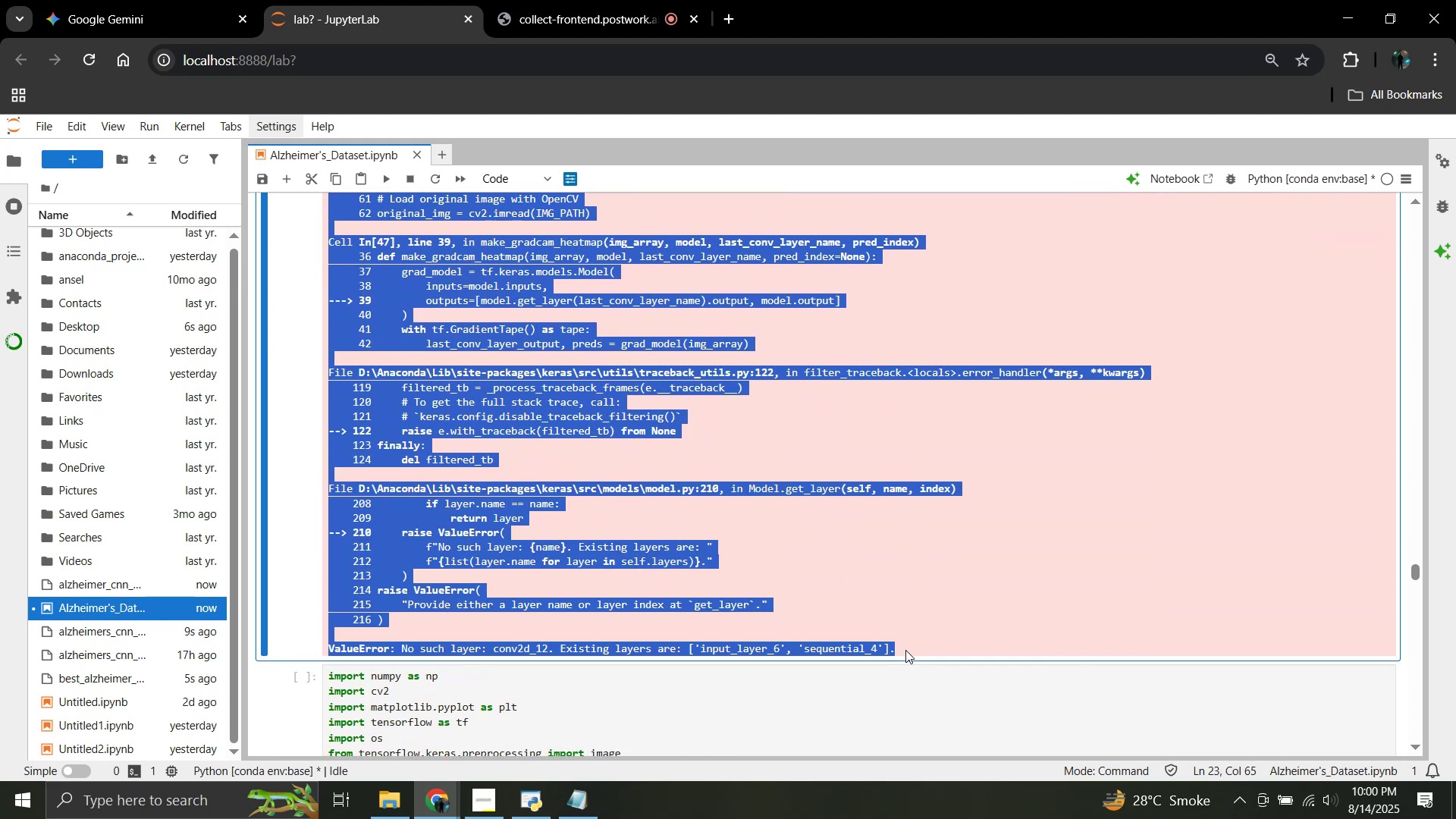 
key(Control+C)
 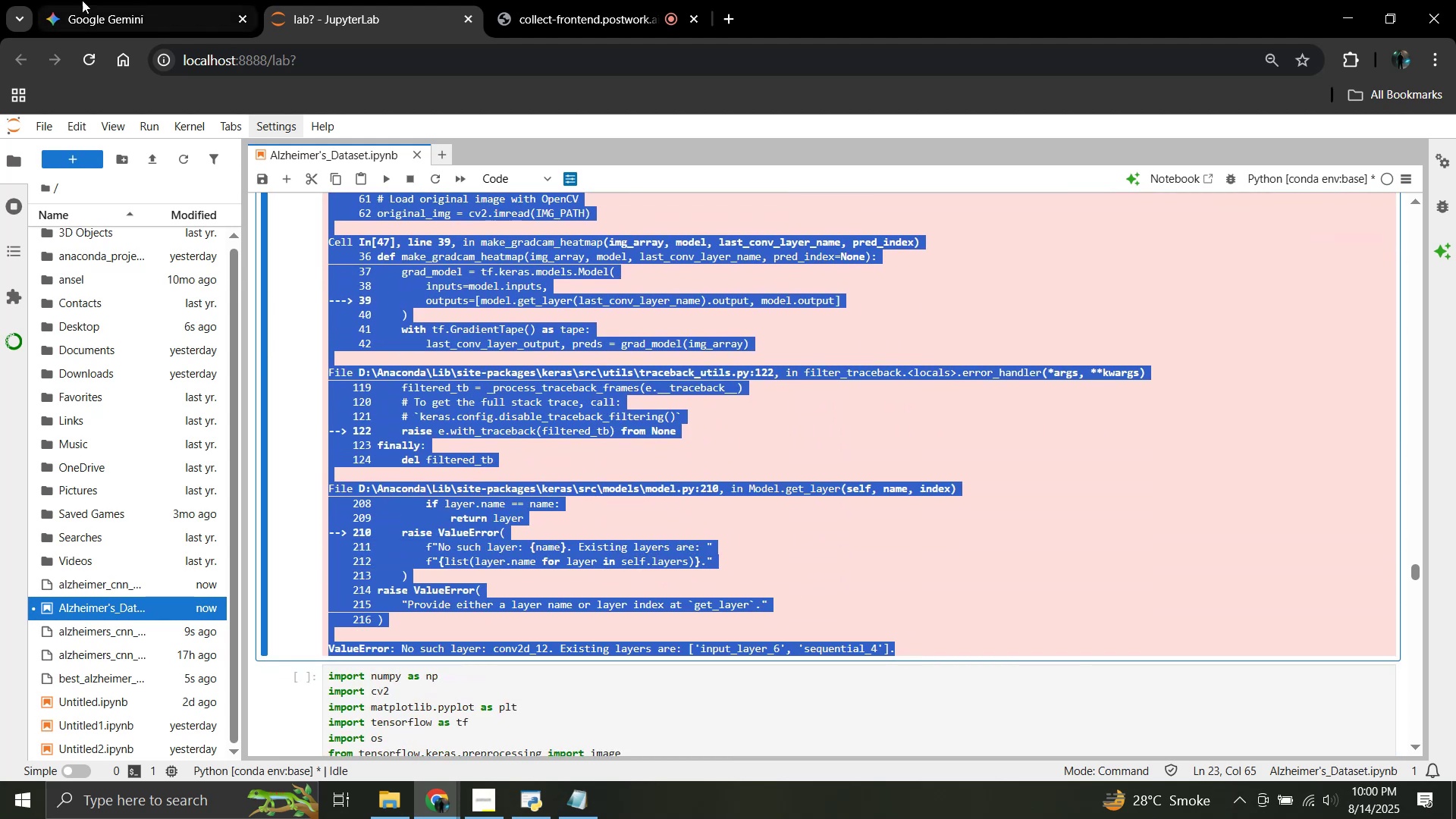 
left_click([50, 0])
 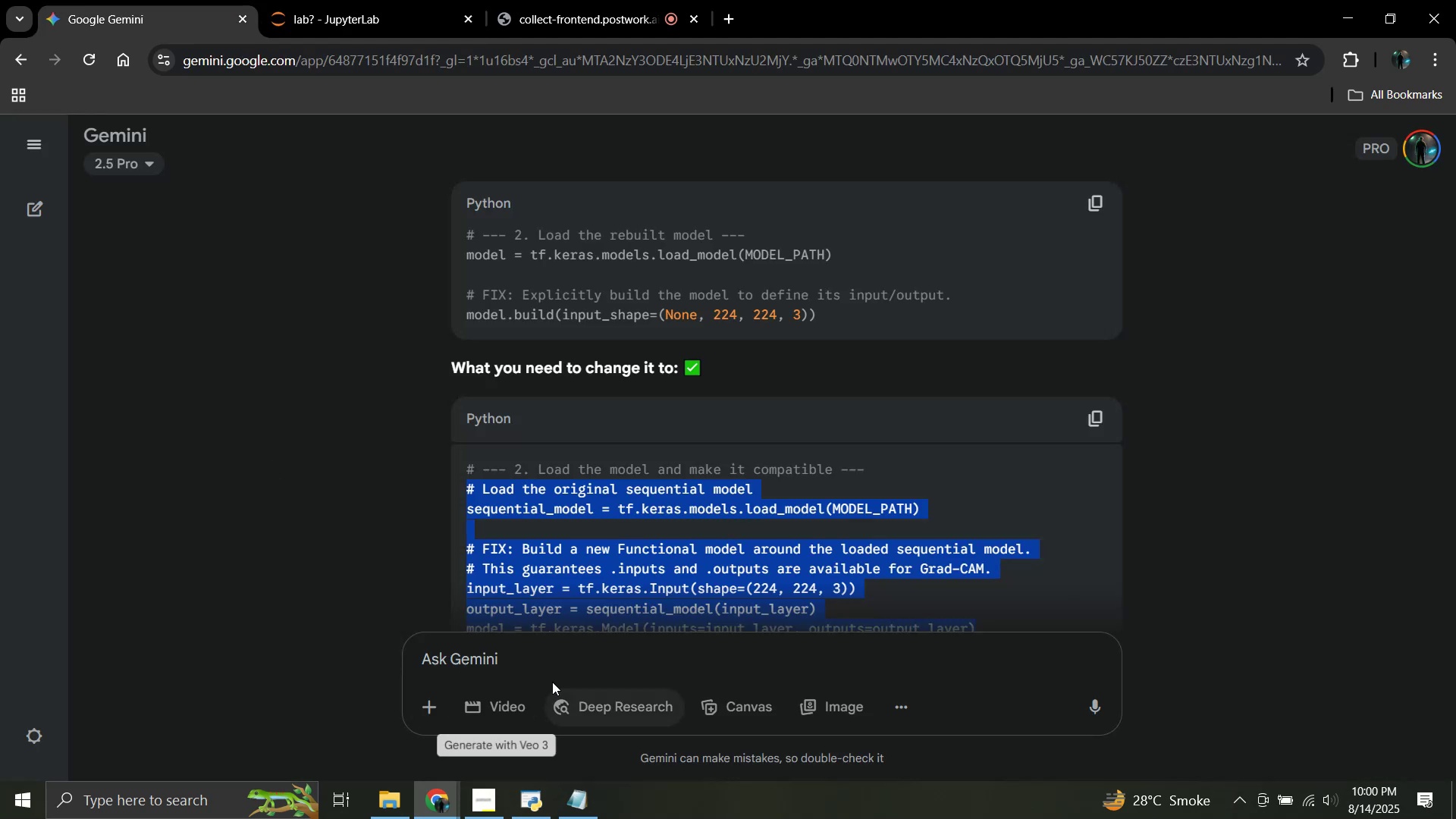 
left_click([548, 669])
 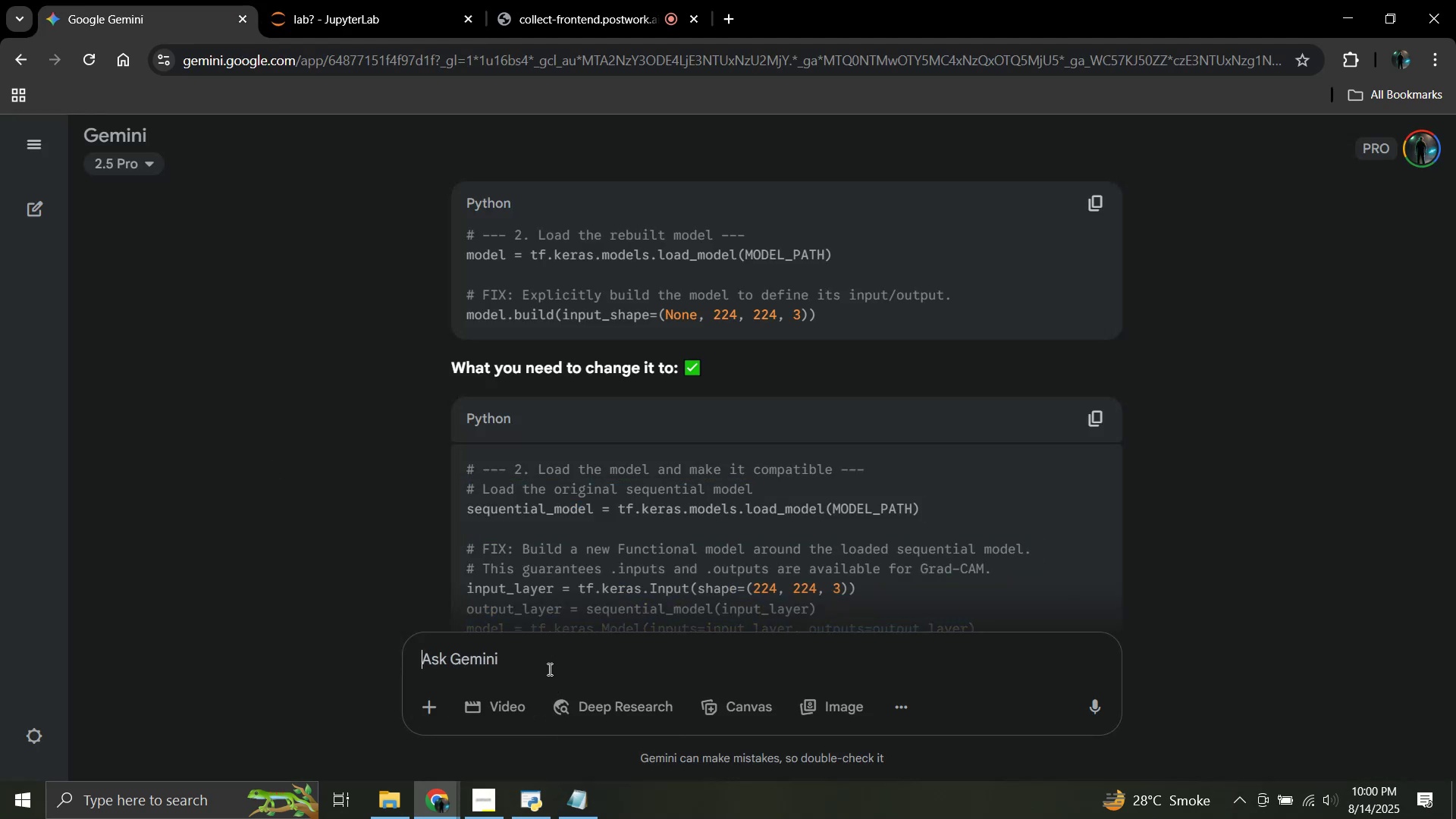 
hold_key(key=ControlLeft, duration=0.42)
 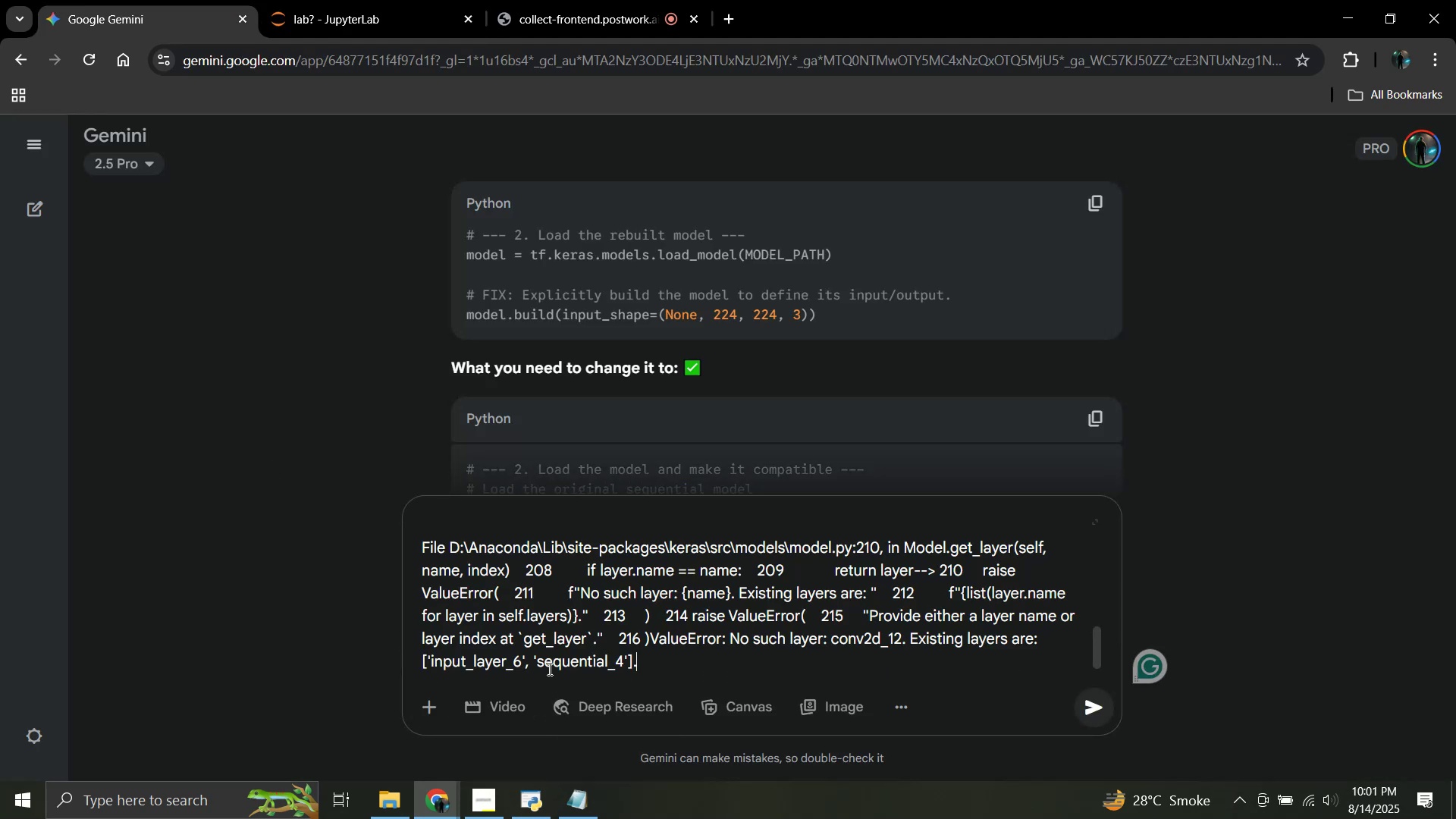 
hold_key(key=V, duration=0.32)
 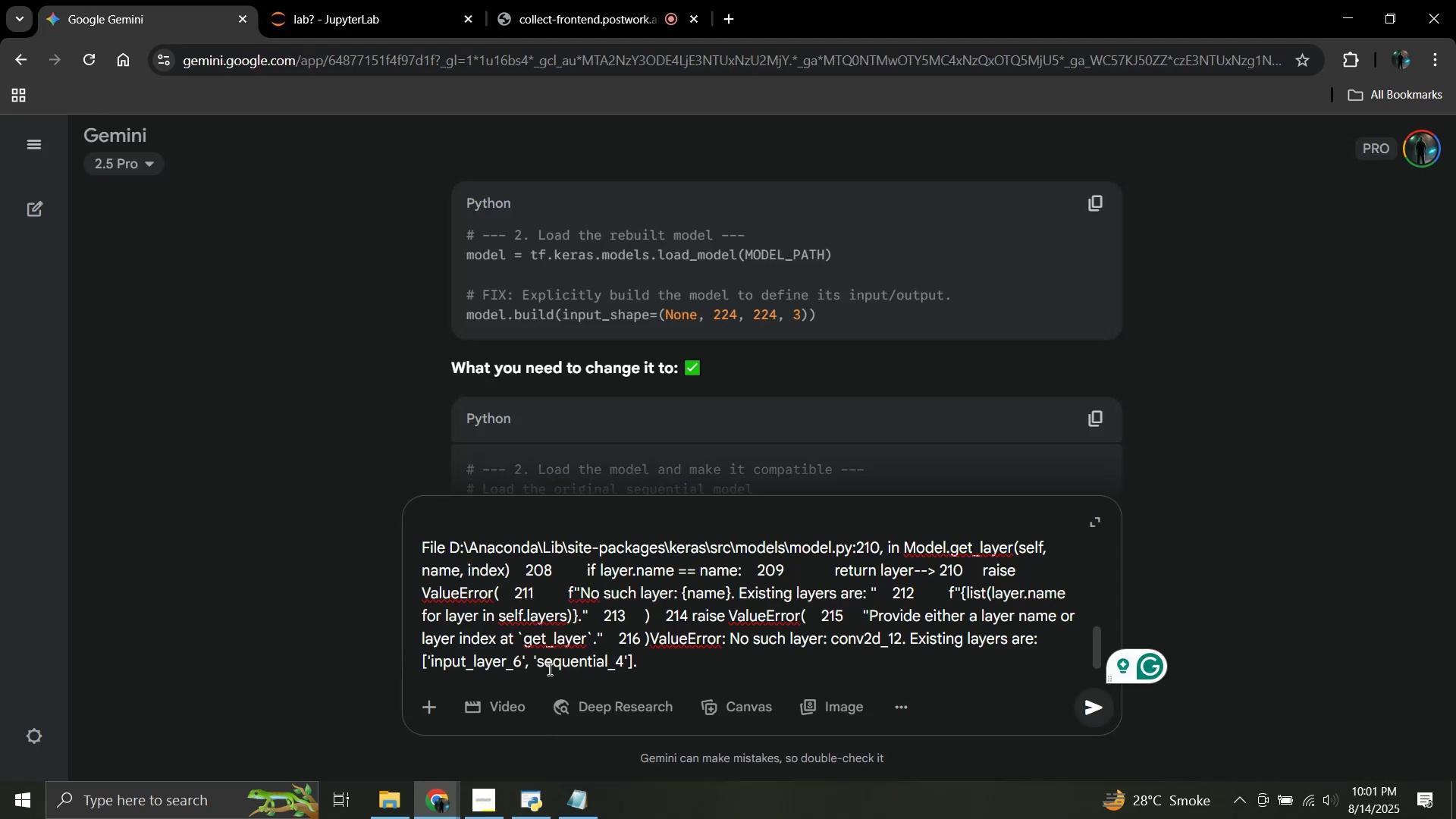 
key(Enter)
 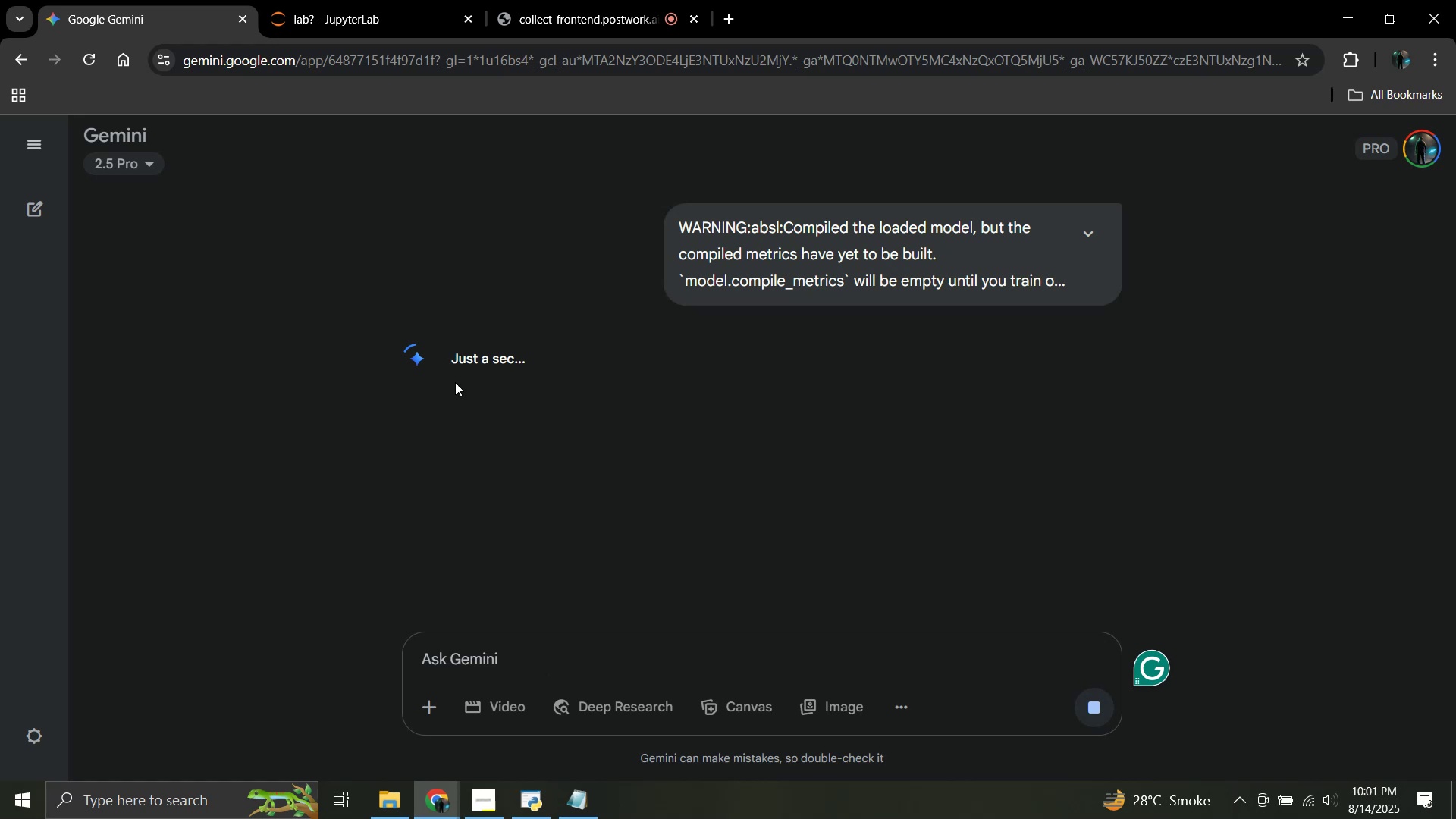 
left_click([330, 0])
 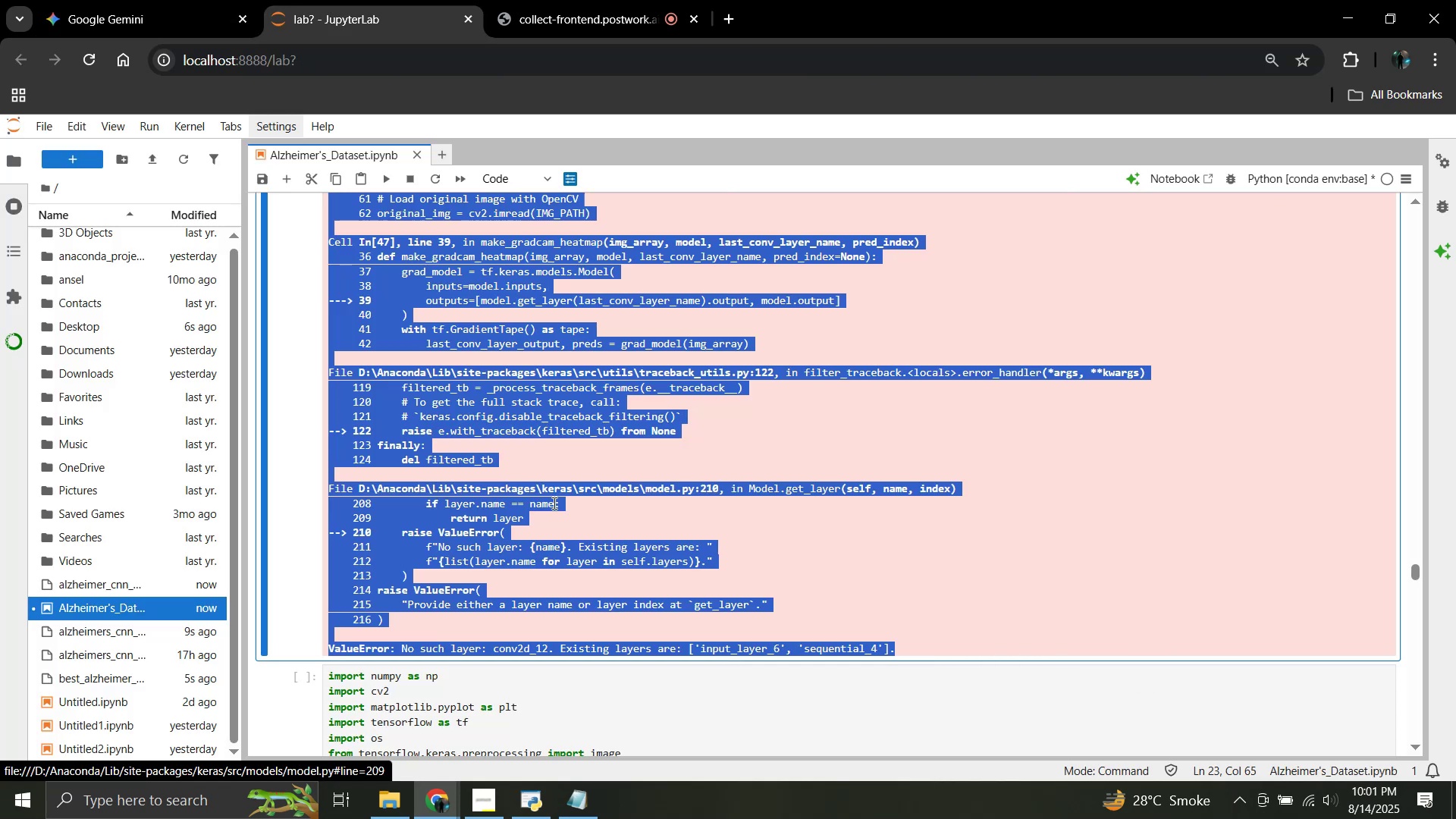 
left_click([642, 571])
 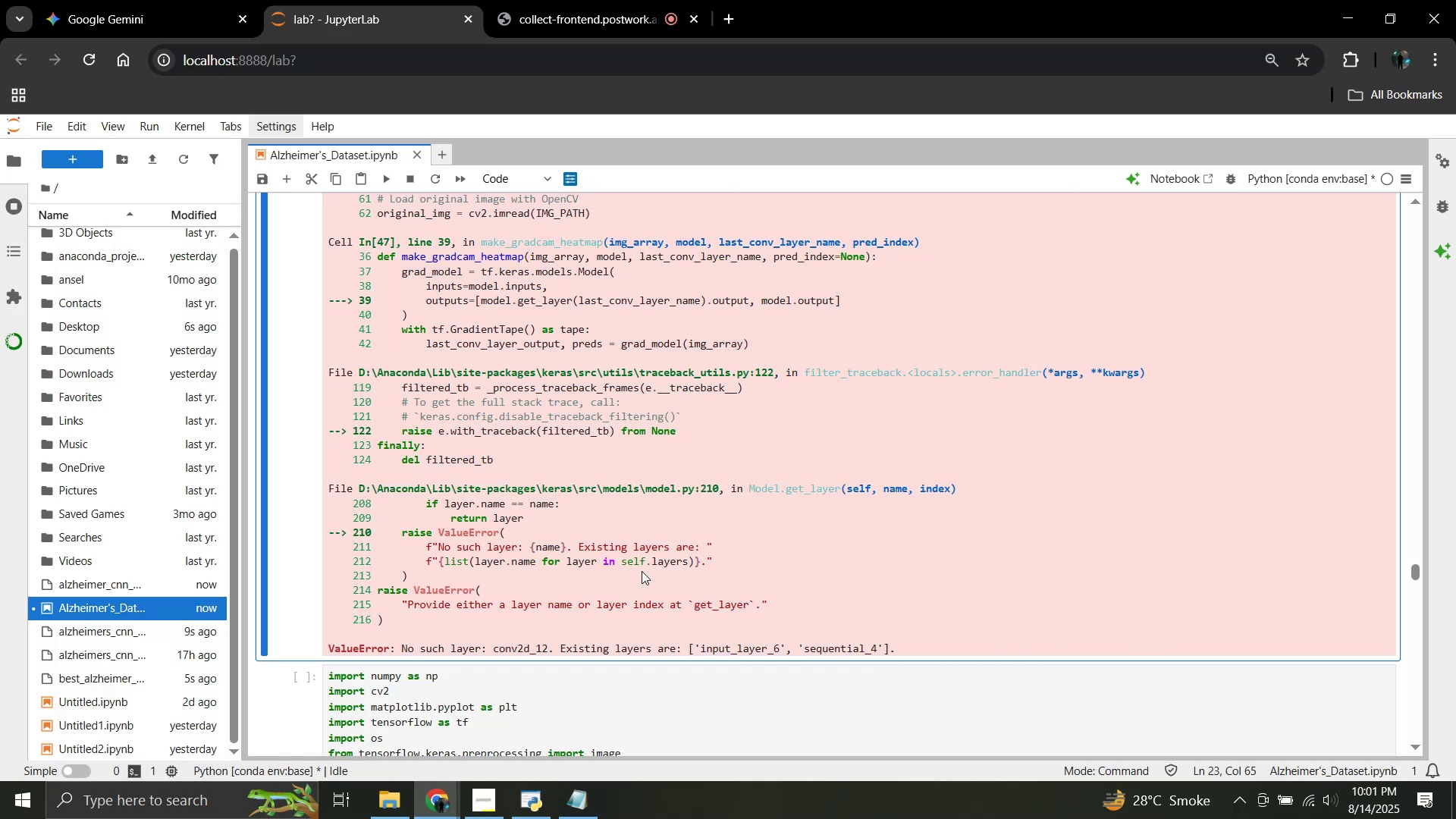 
scroll: coordinate [642, 571], scroll_direction: up, amount: 9.0
 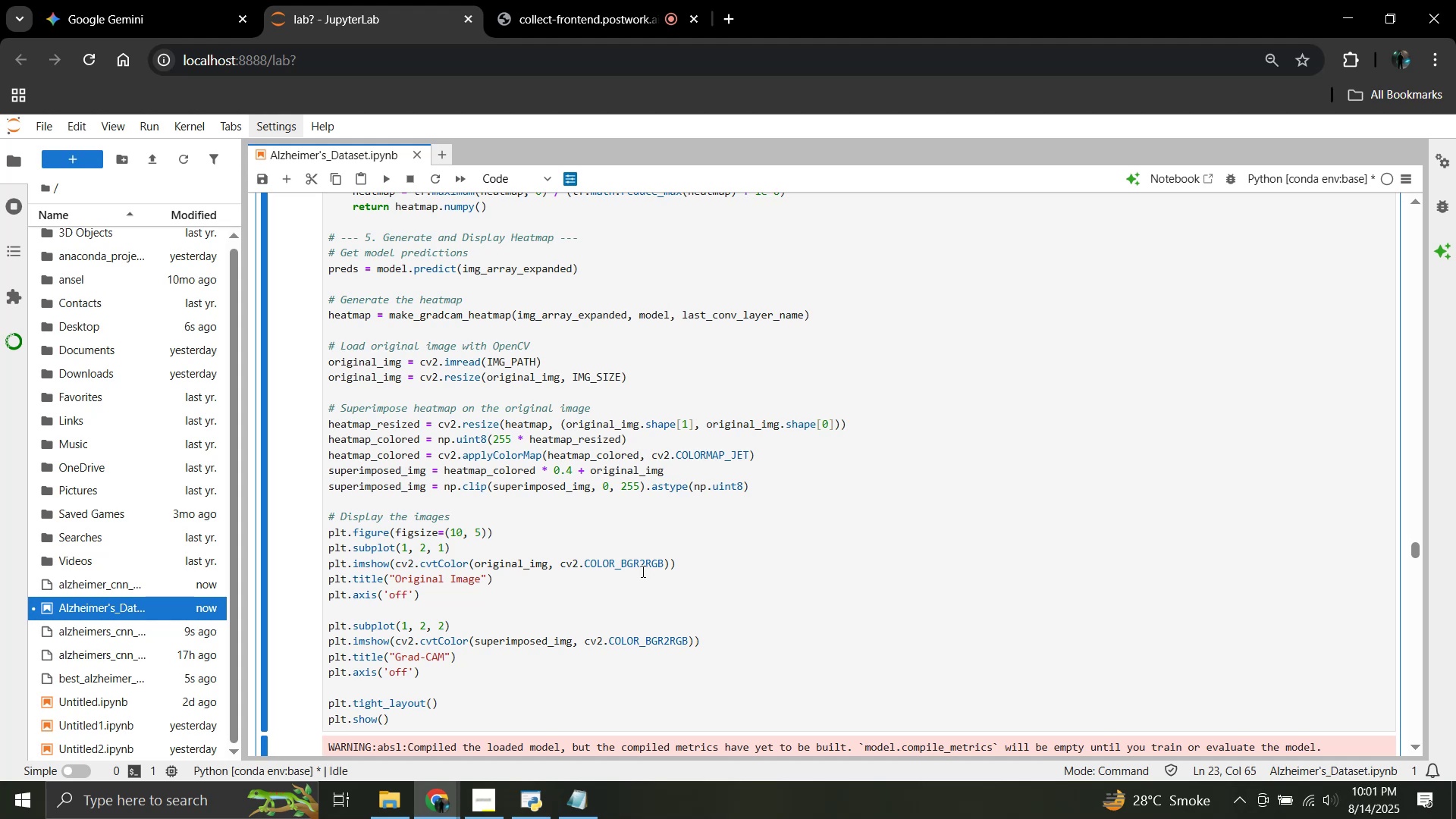 
wait(35.98)
 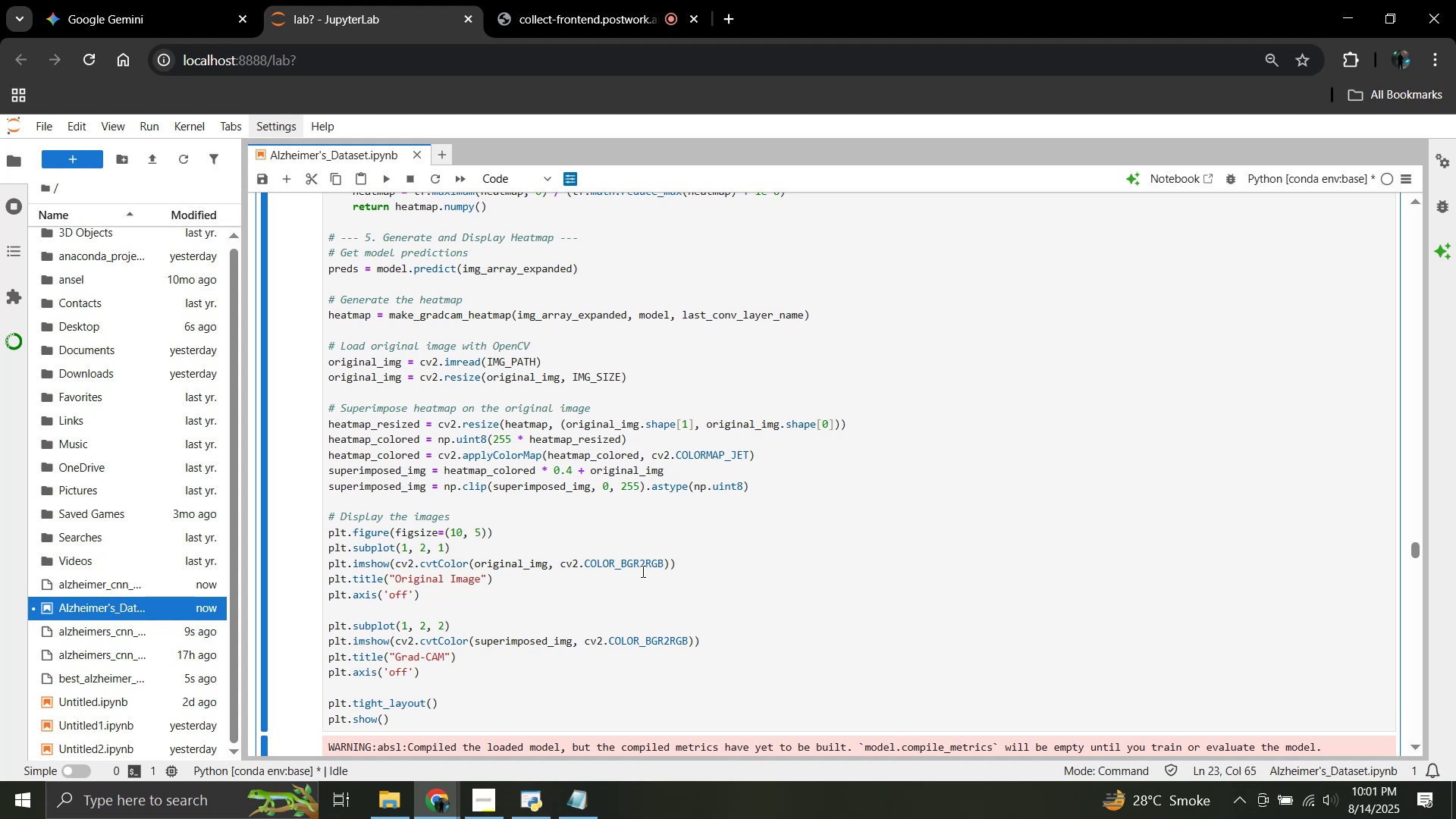 
left_click([143, 0])
 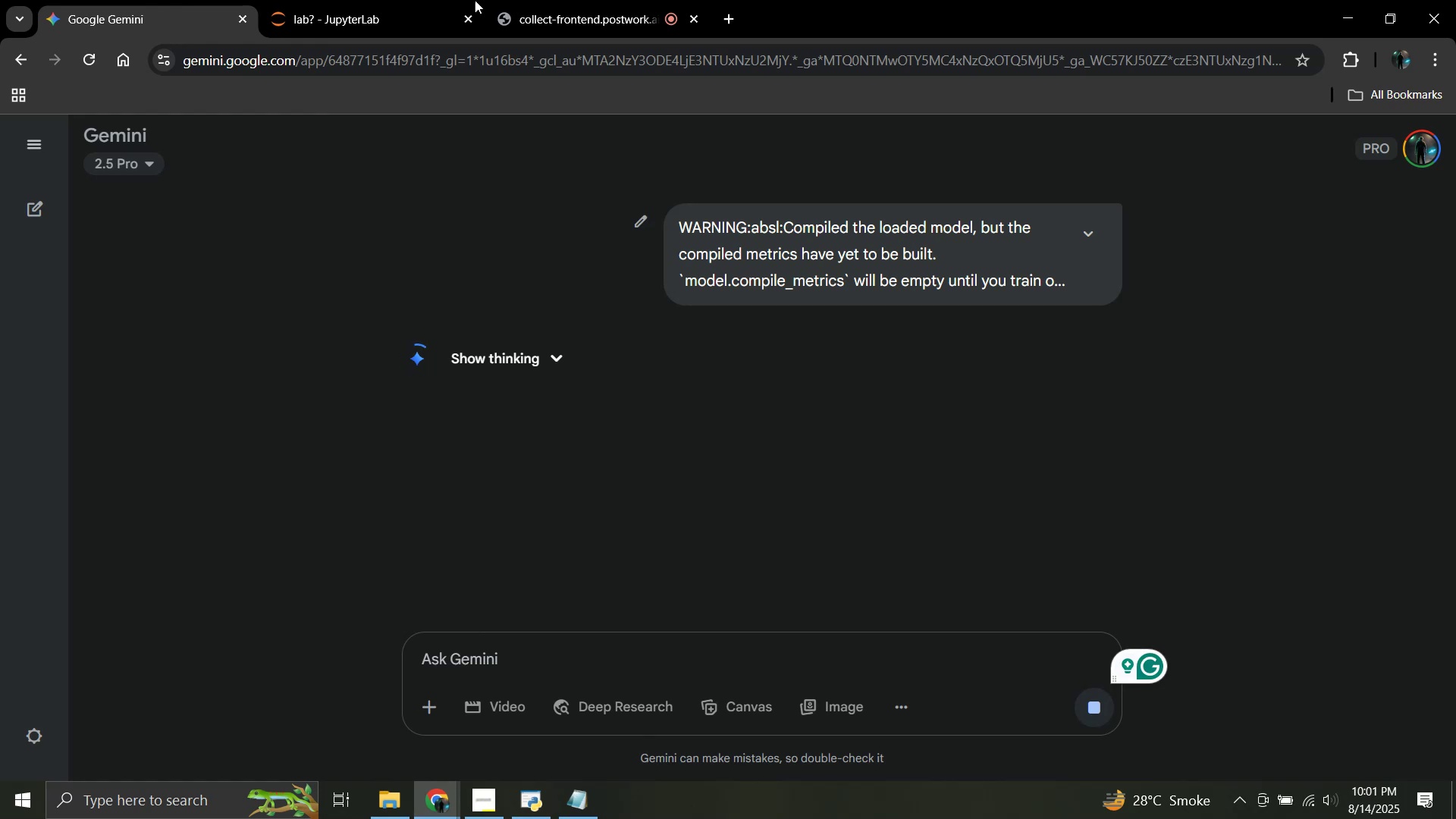 
left_click([351, 0])
 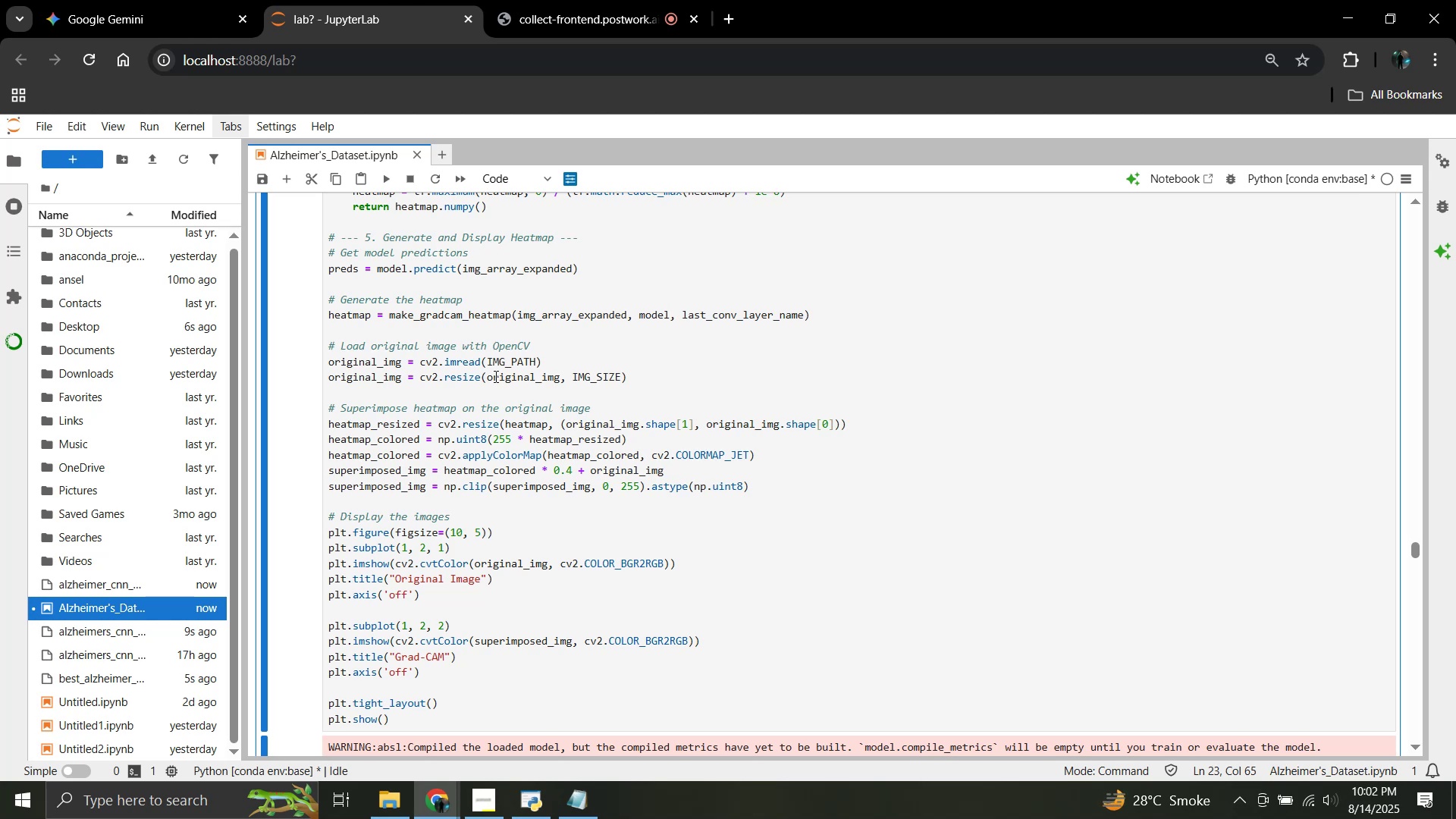 
wait(53.15)
 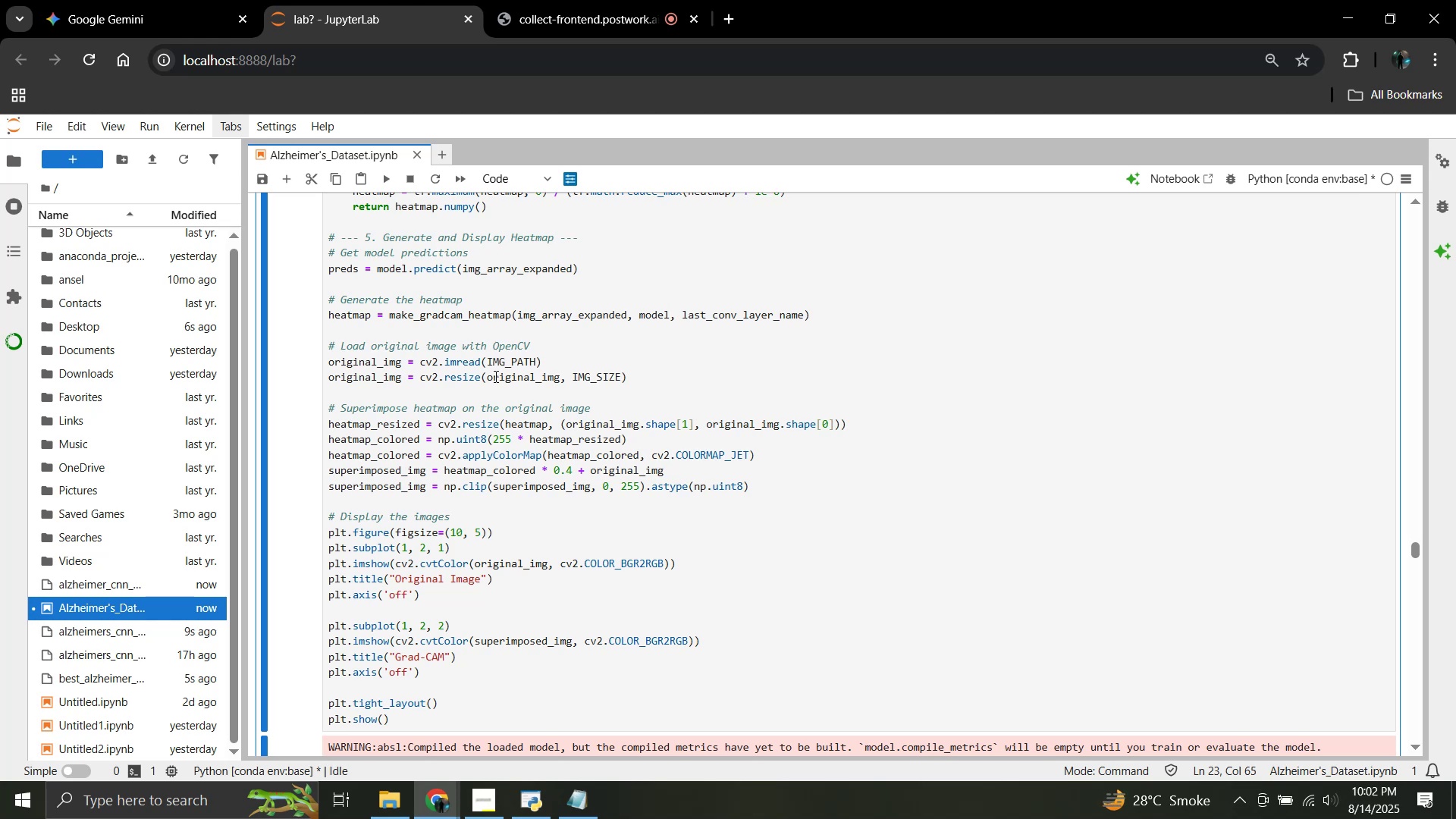 
left_click([97, 0])
 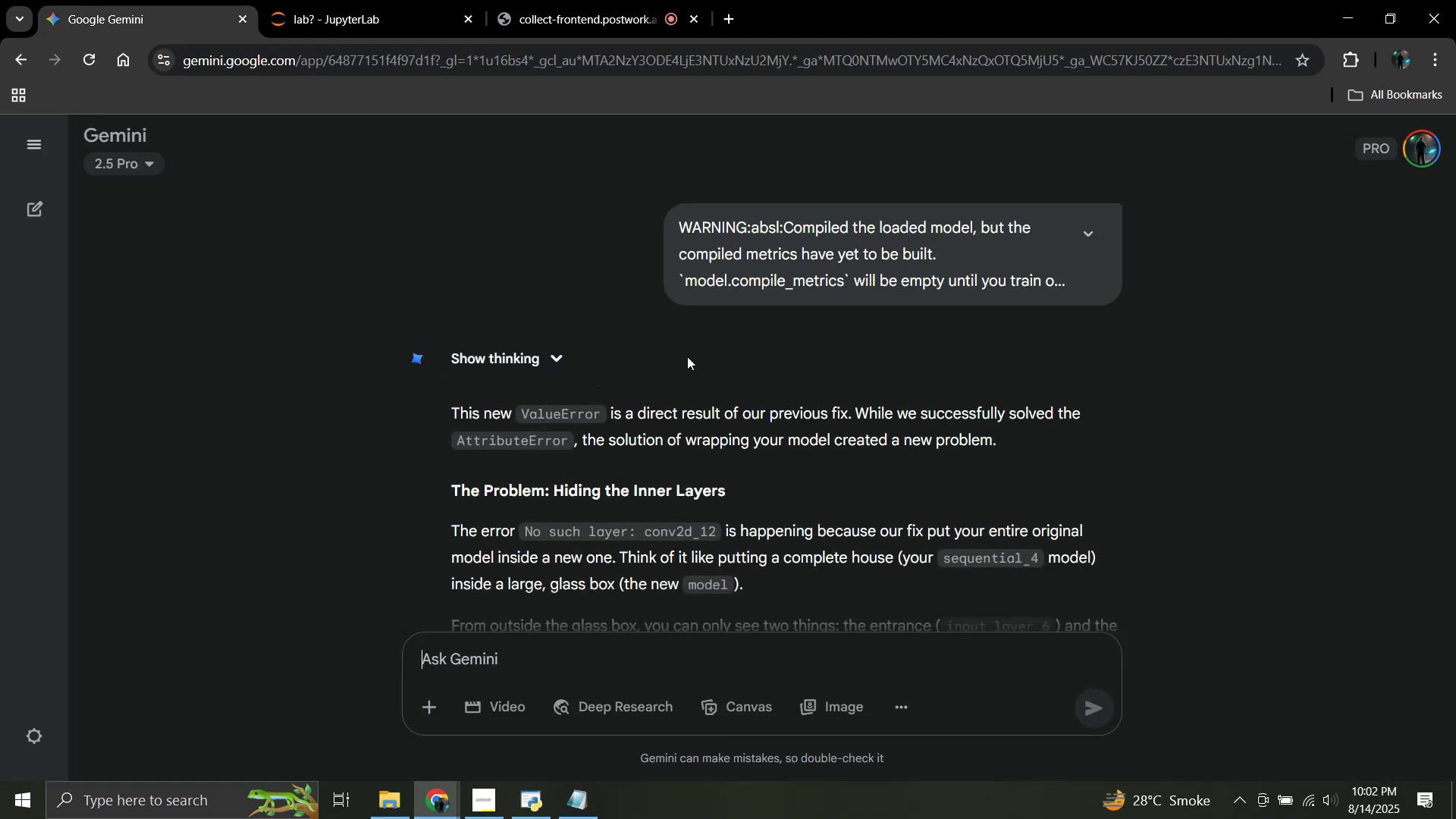 
scroll: coordinate [722, 353], scroll_direction: down, amount: 1.0
 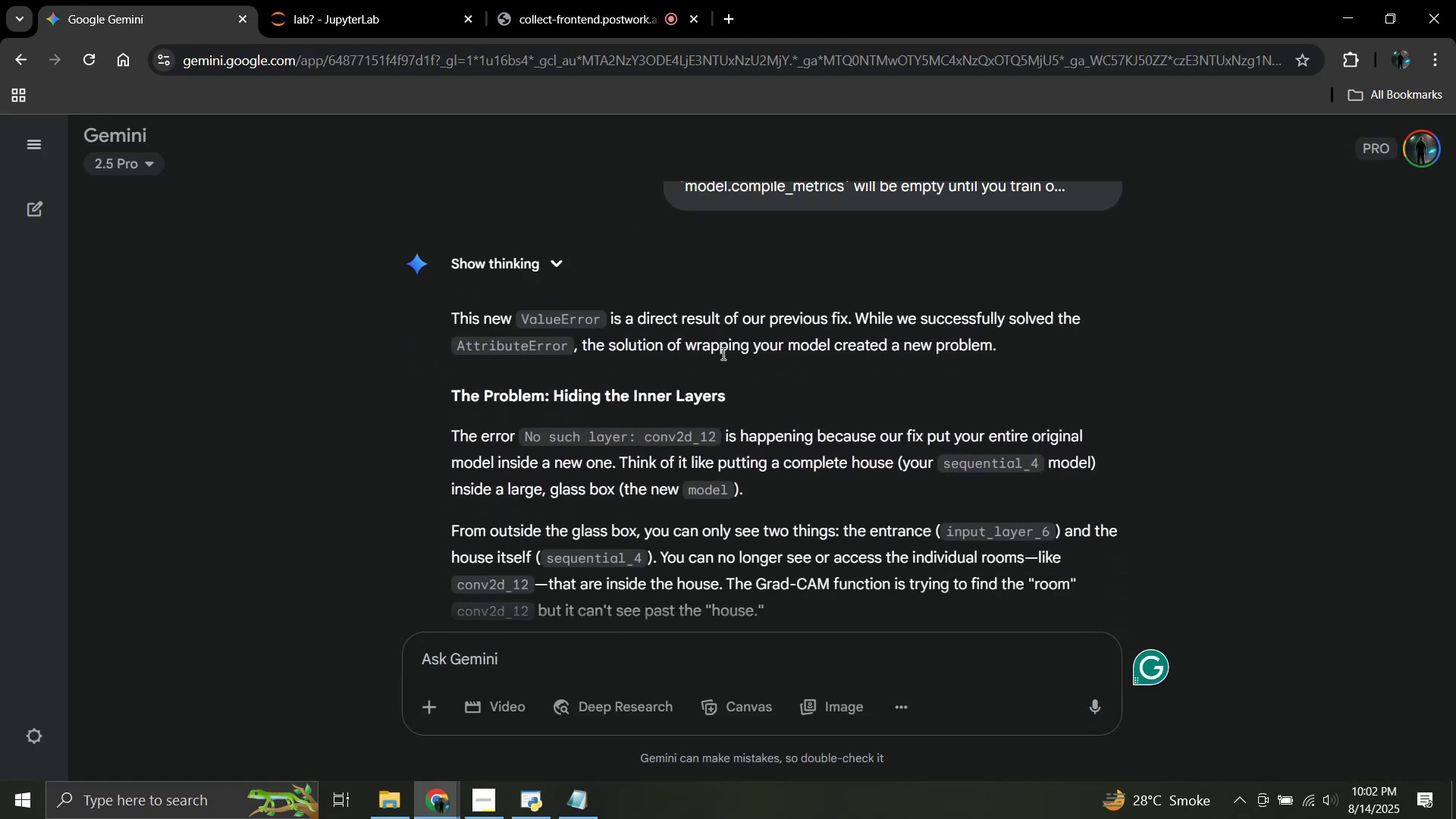 
wait(6.47)
 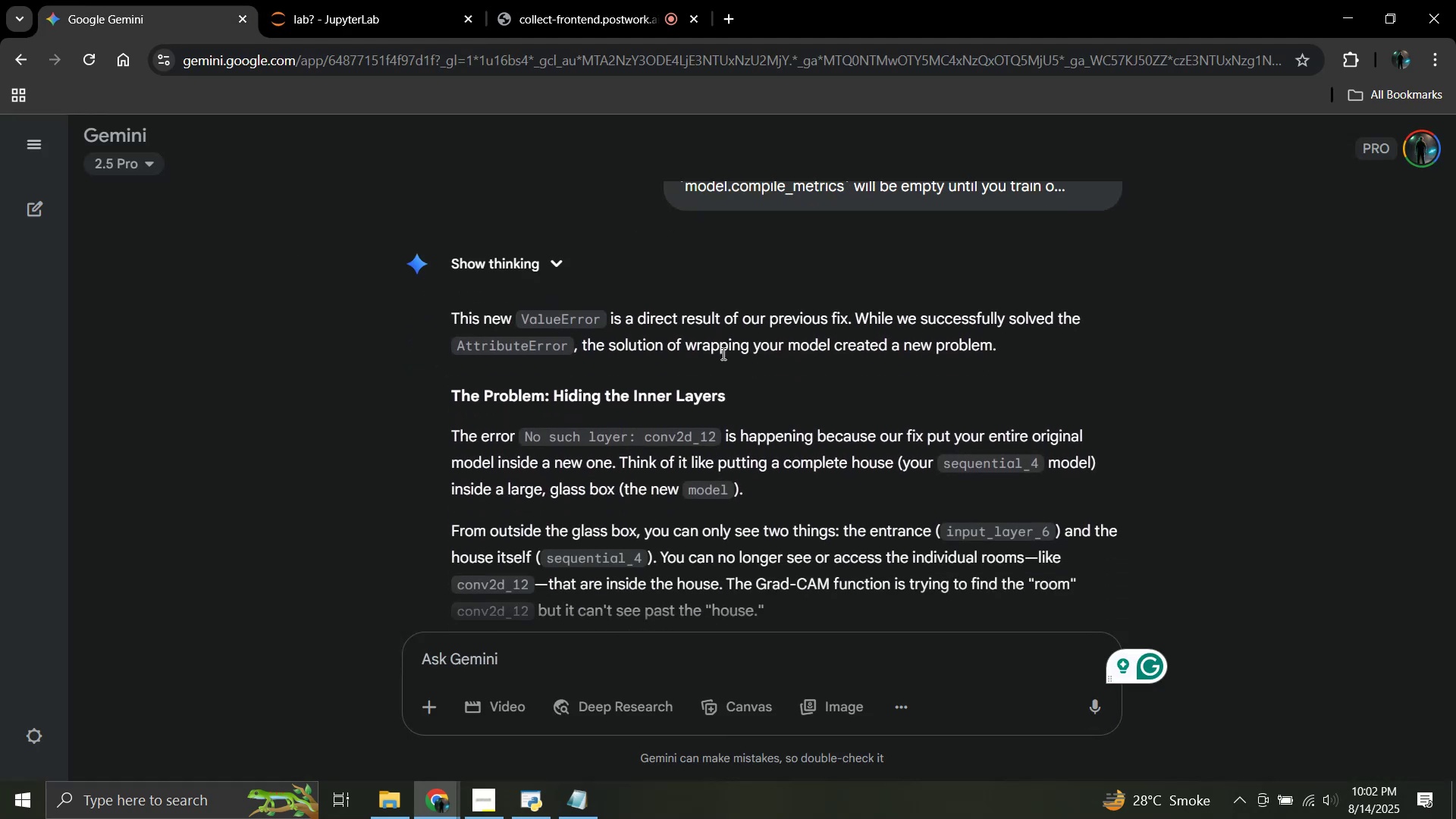 
scroll: coordinate [721, 352], scroll_direction: down, amount: 1.0
 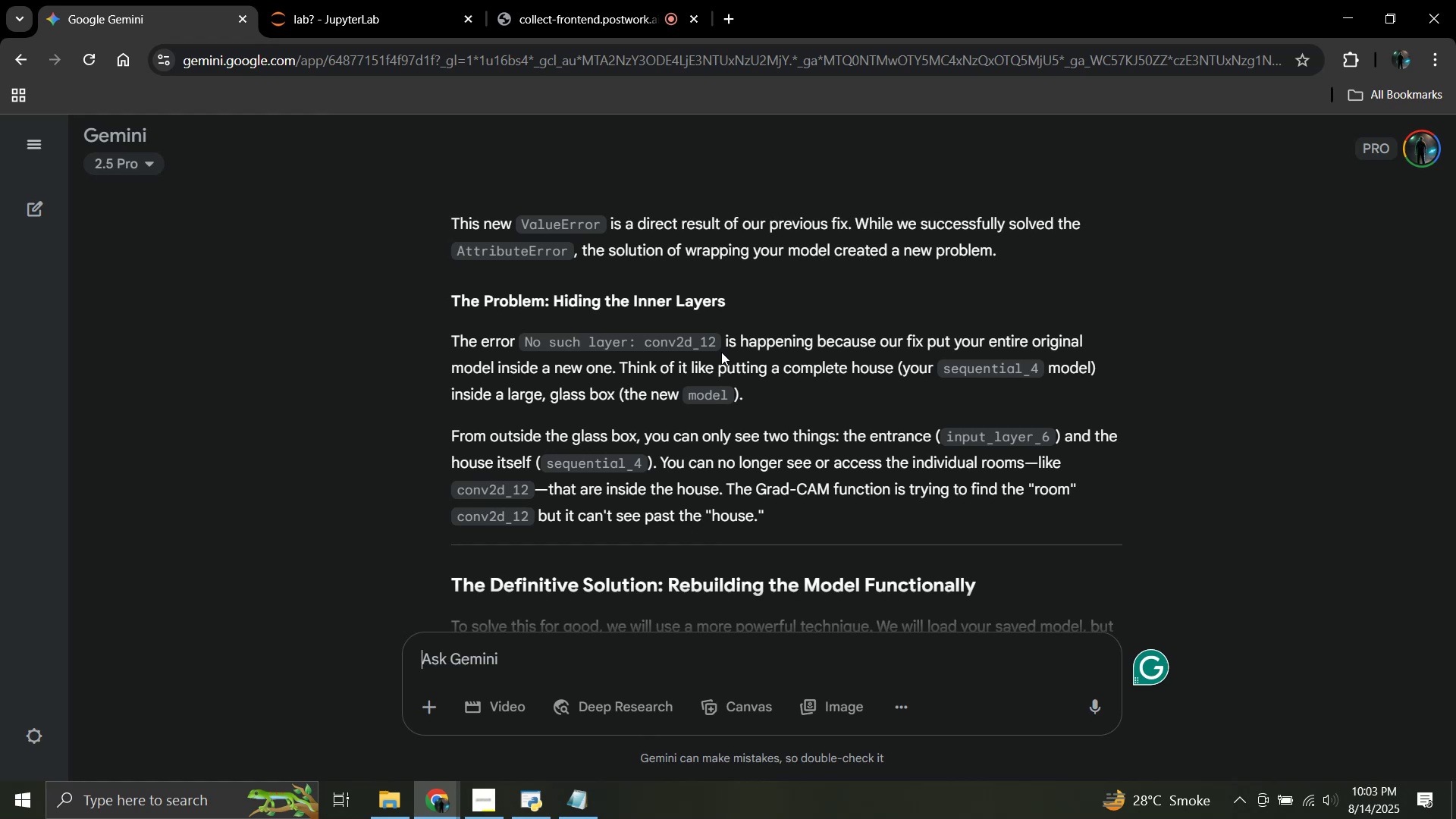 
wait(33.62)
 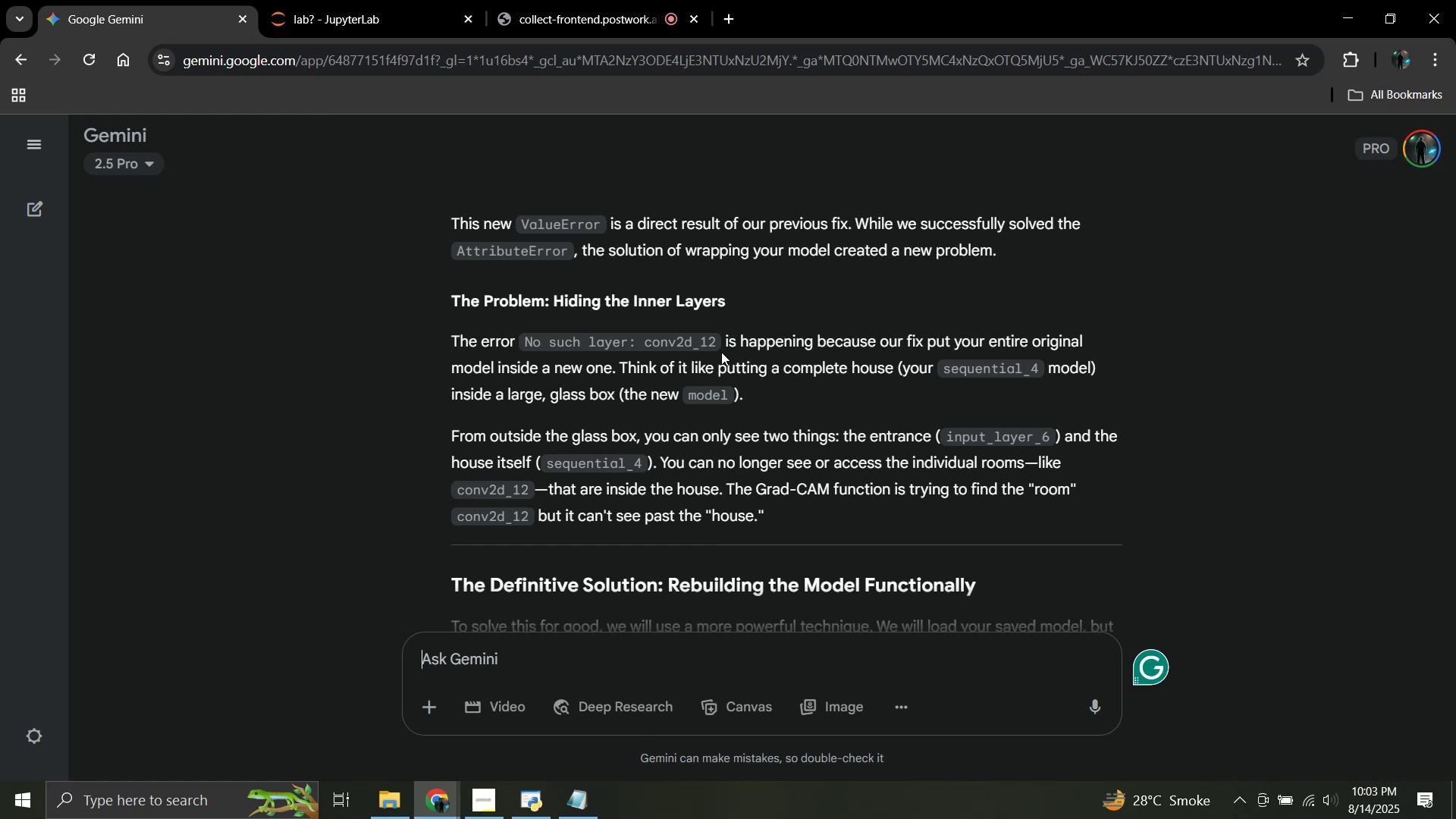 
scroll: coordinate [667, 334], scroll_direction: down, amount: 7.0
 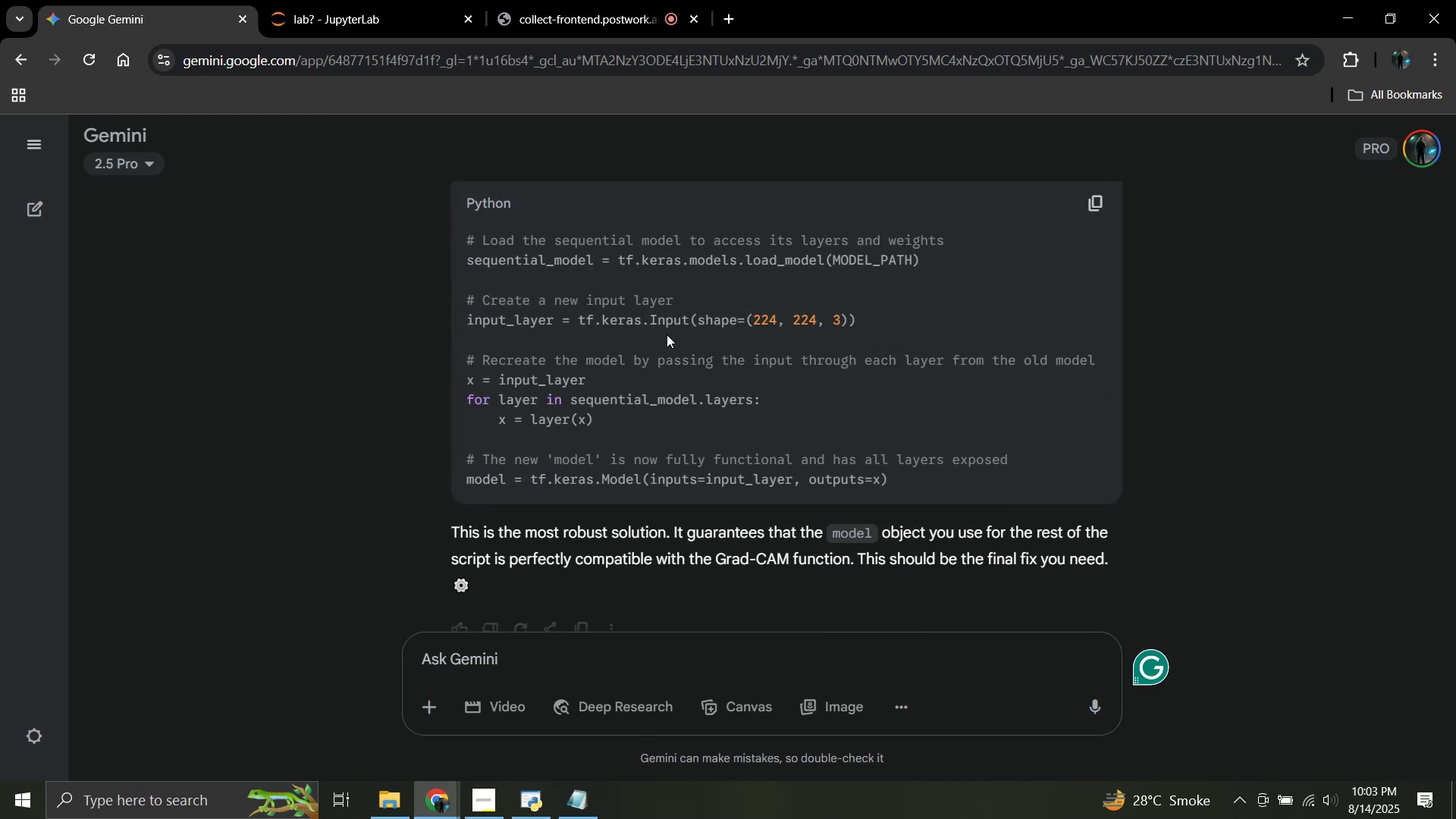 
scroll: coordinate [667, 334], scroll_direction: up, amount: 5.0
 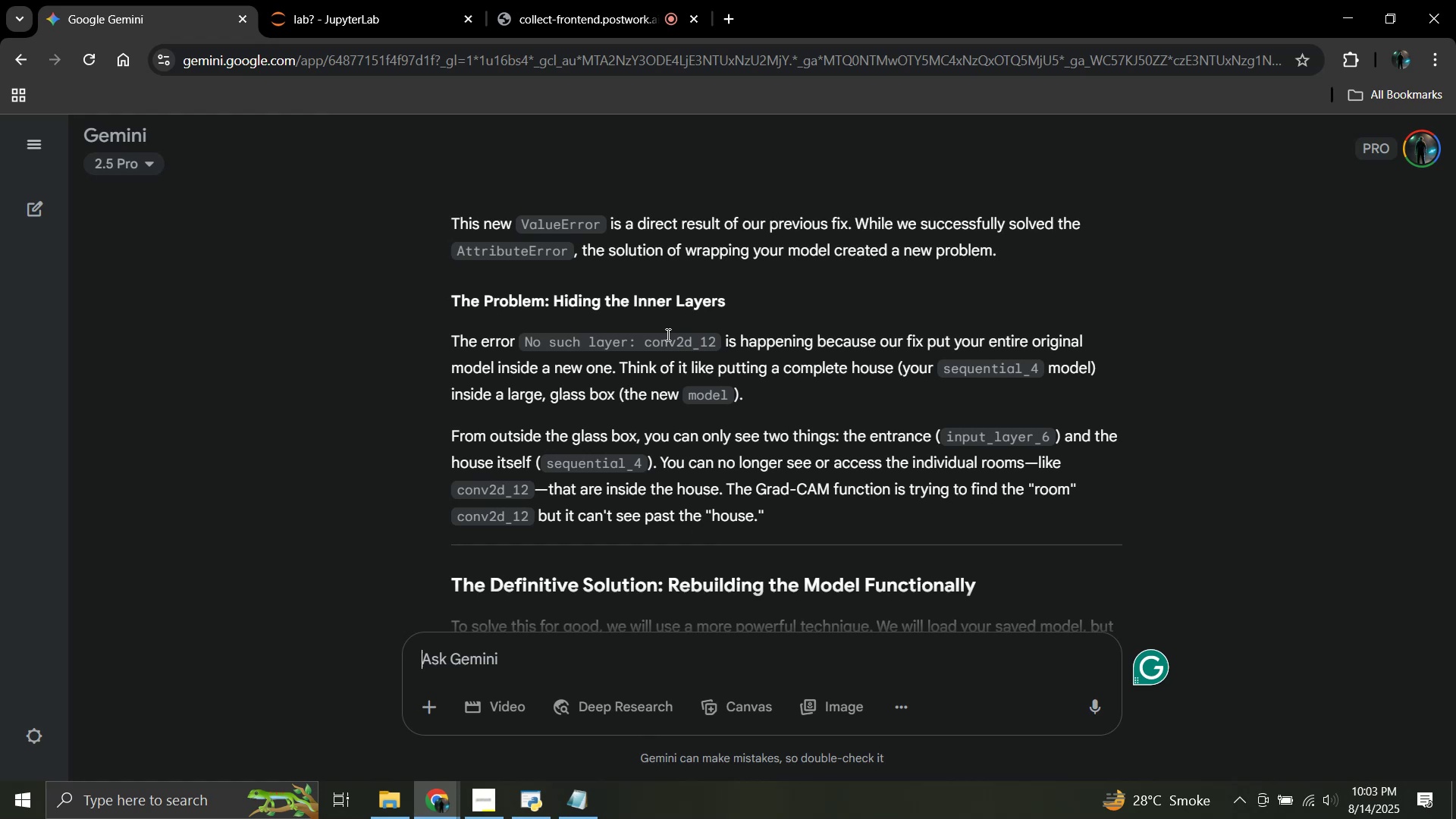 
wait(16.71)
 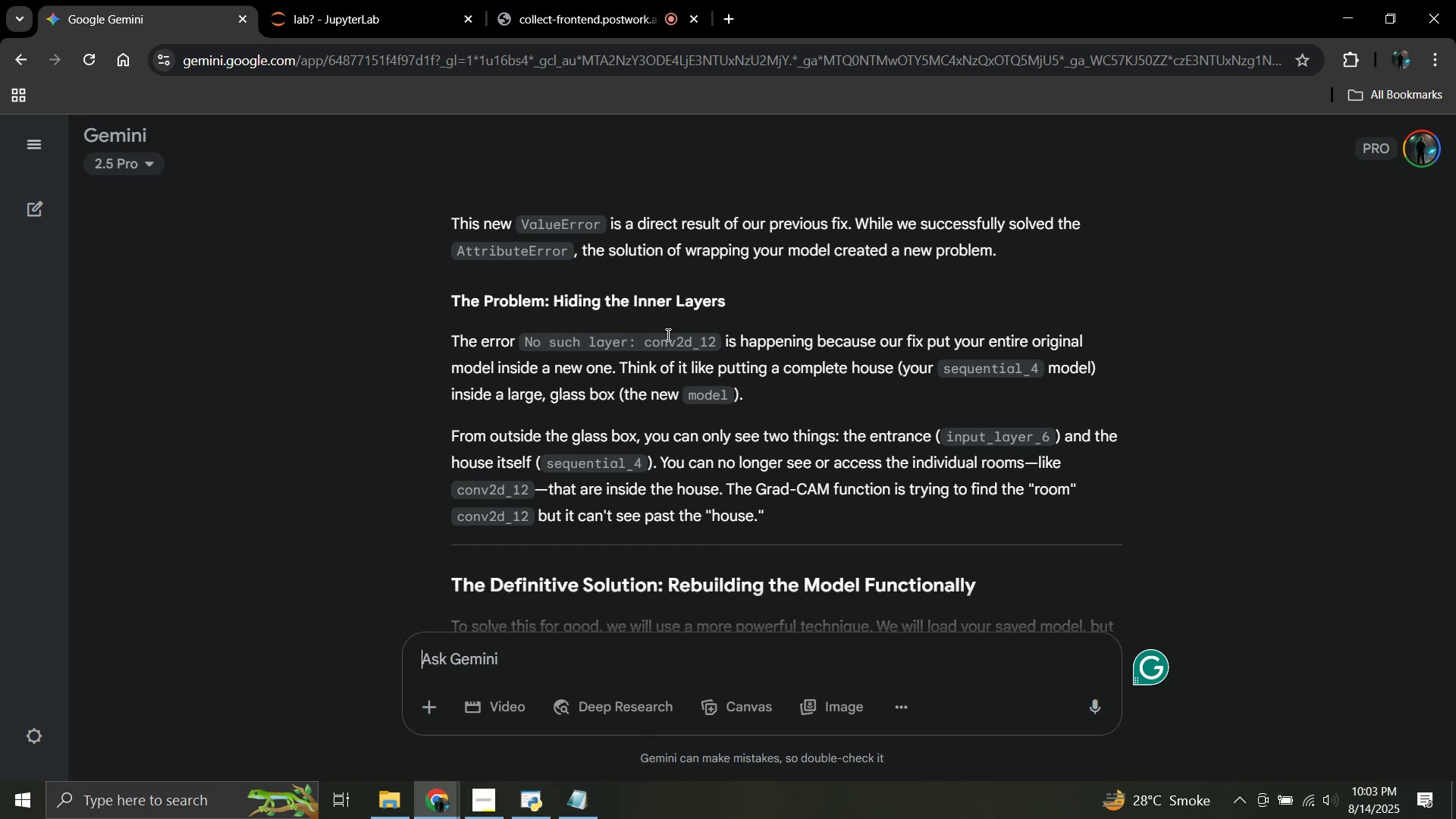 
scroll: coordinate [667, 334], scroll_direction: down, amount: 1.0
 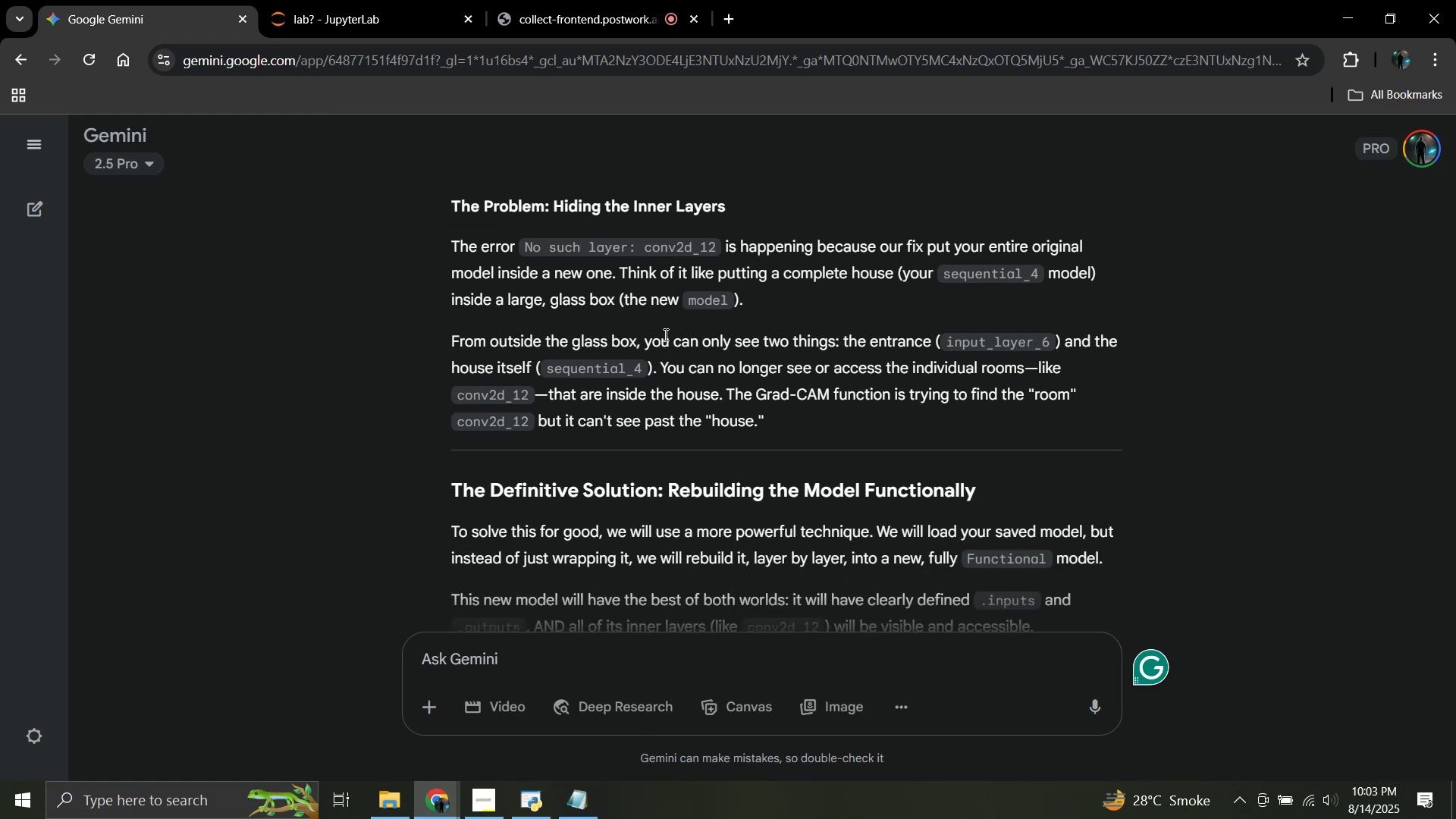 
left_click([369, 0])
 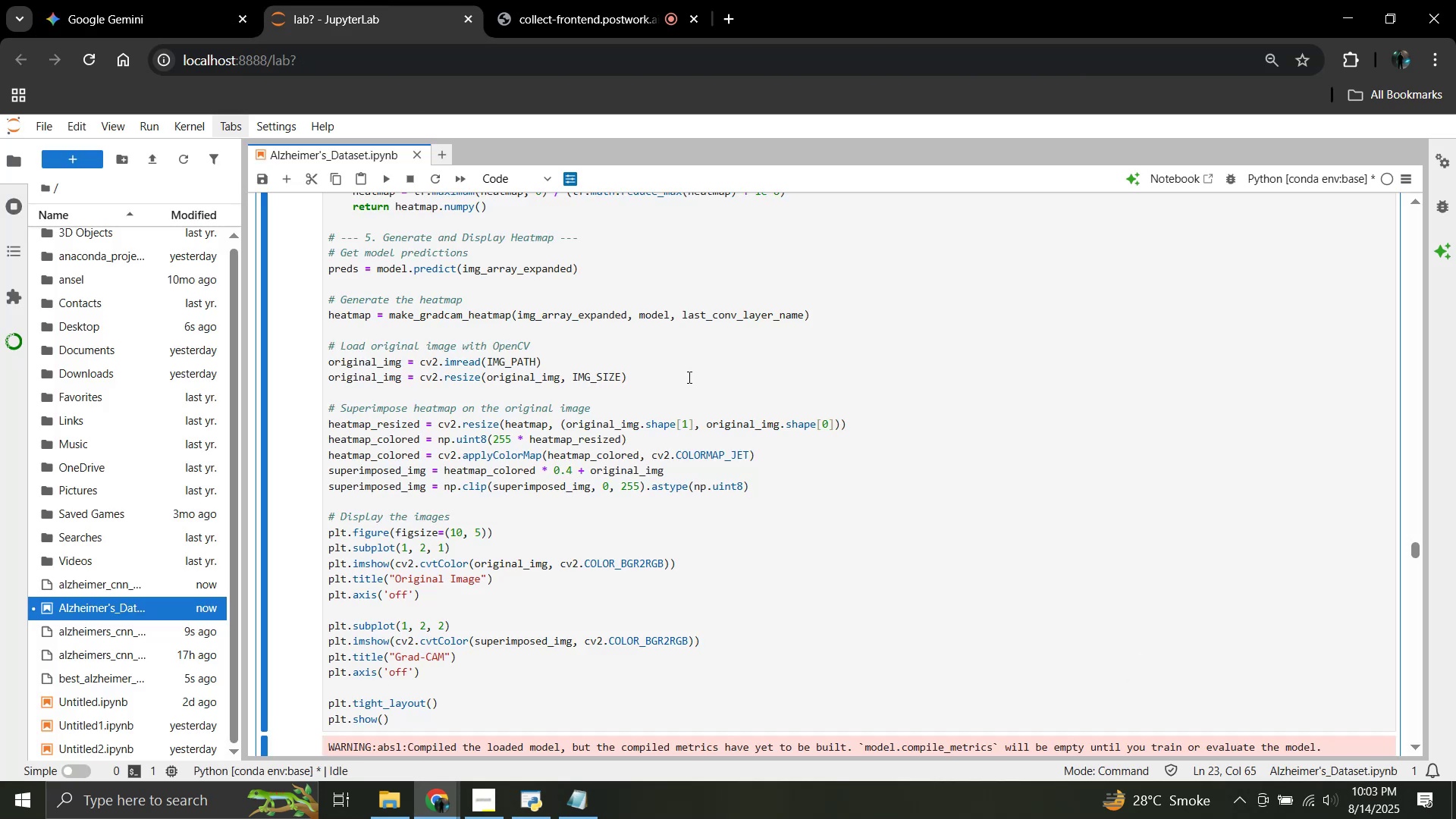 
scroll: coordinate [688, 377], scroll_direction: up, amount: 8.0
 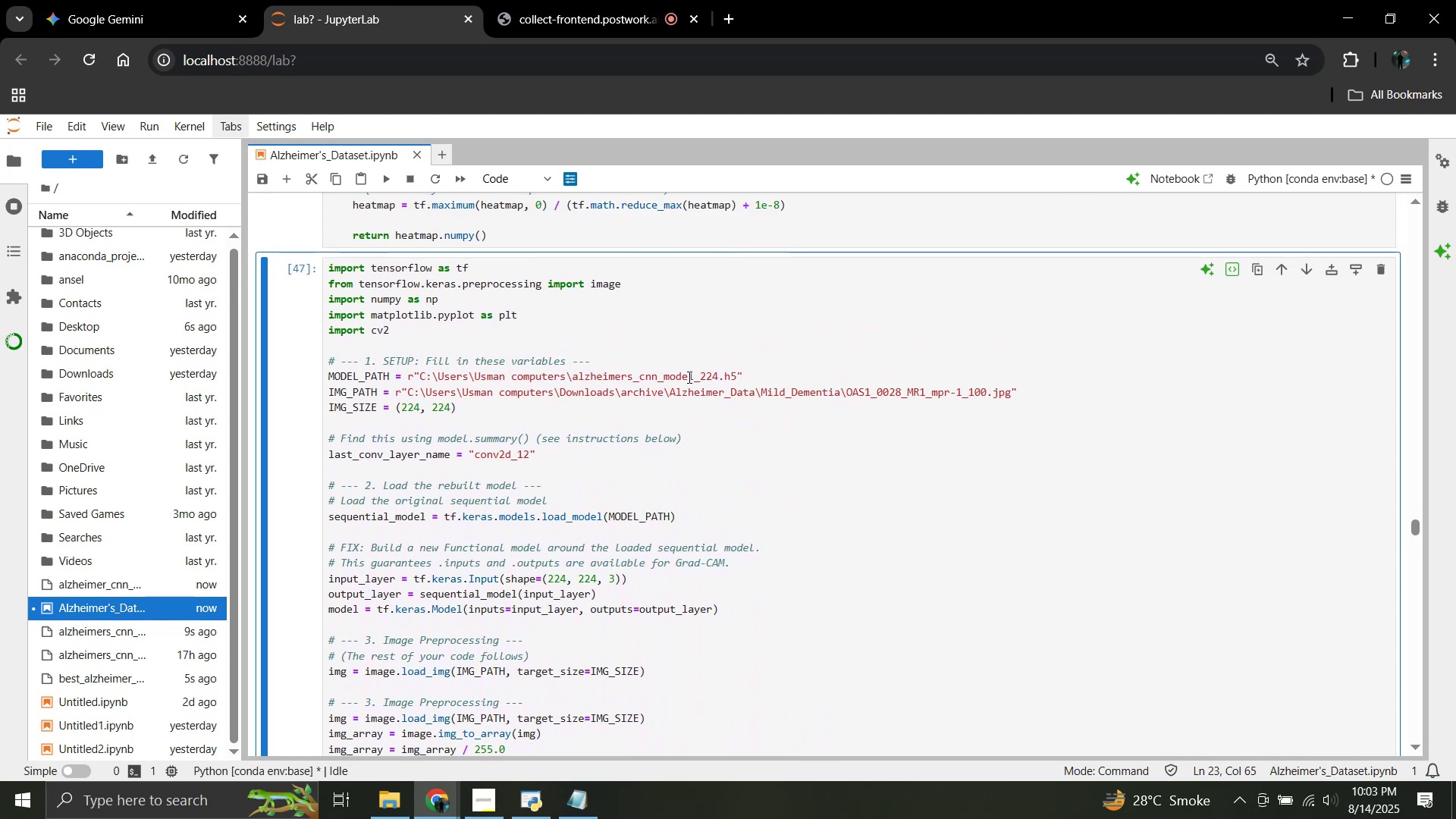 
scroll: coordinate [688, 377], scroll_direction: none, amount: 0.0
 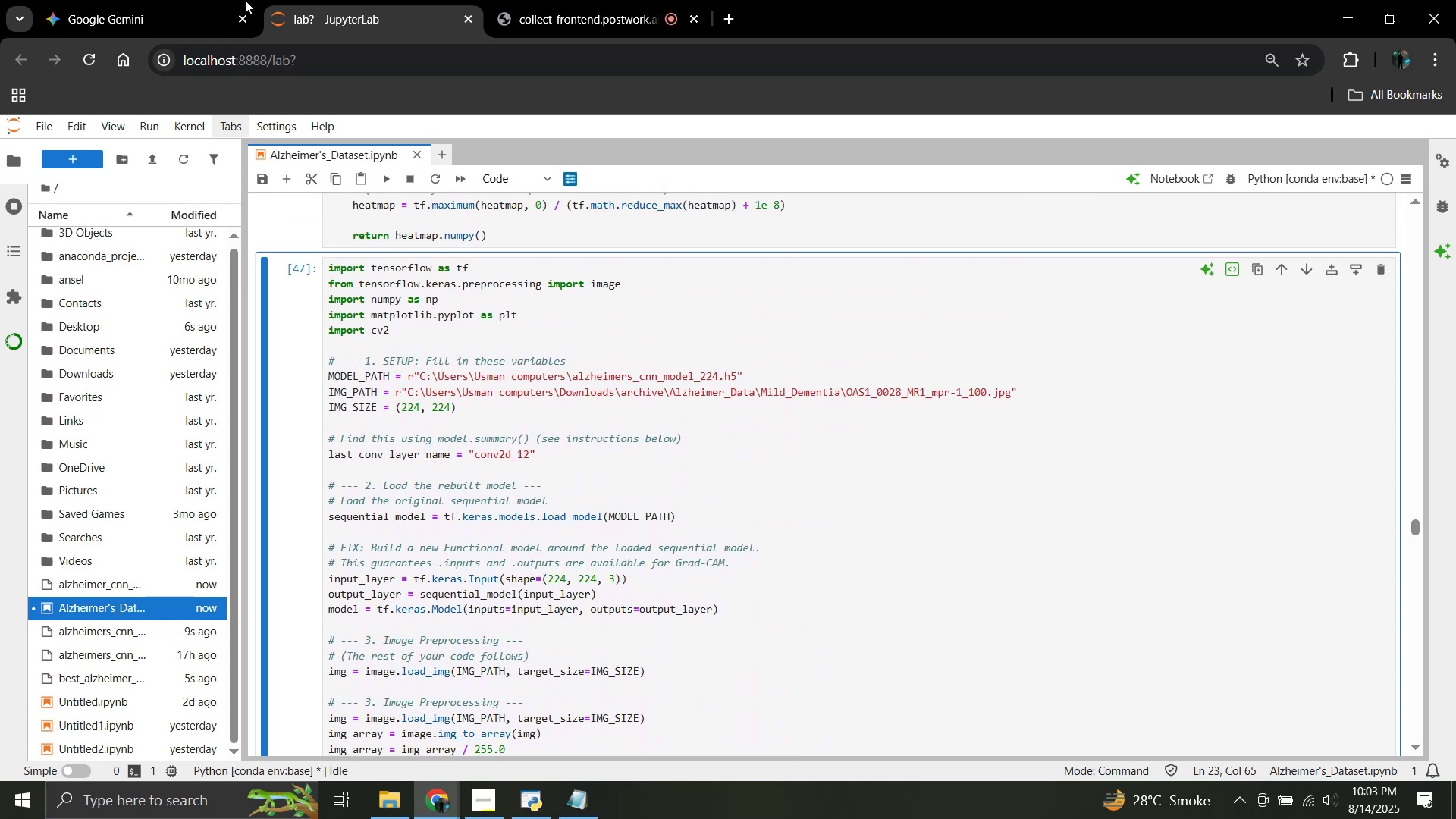 
left_click([190, 0])
 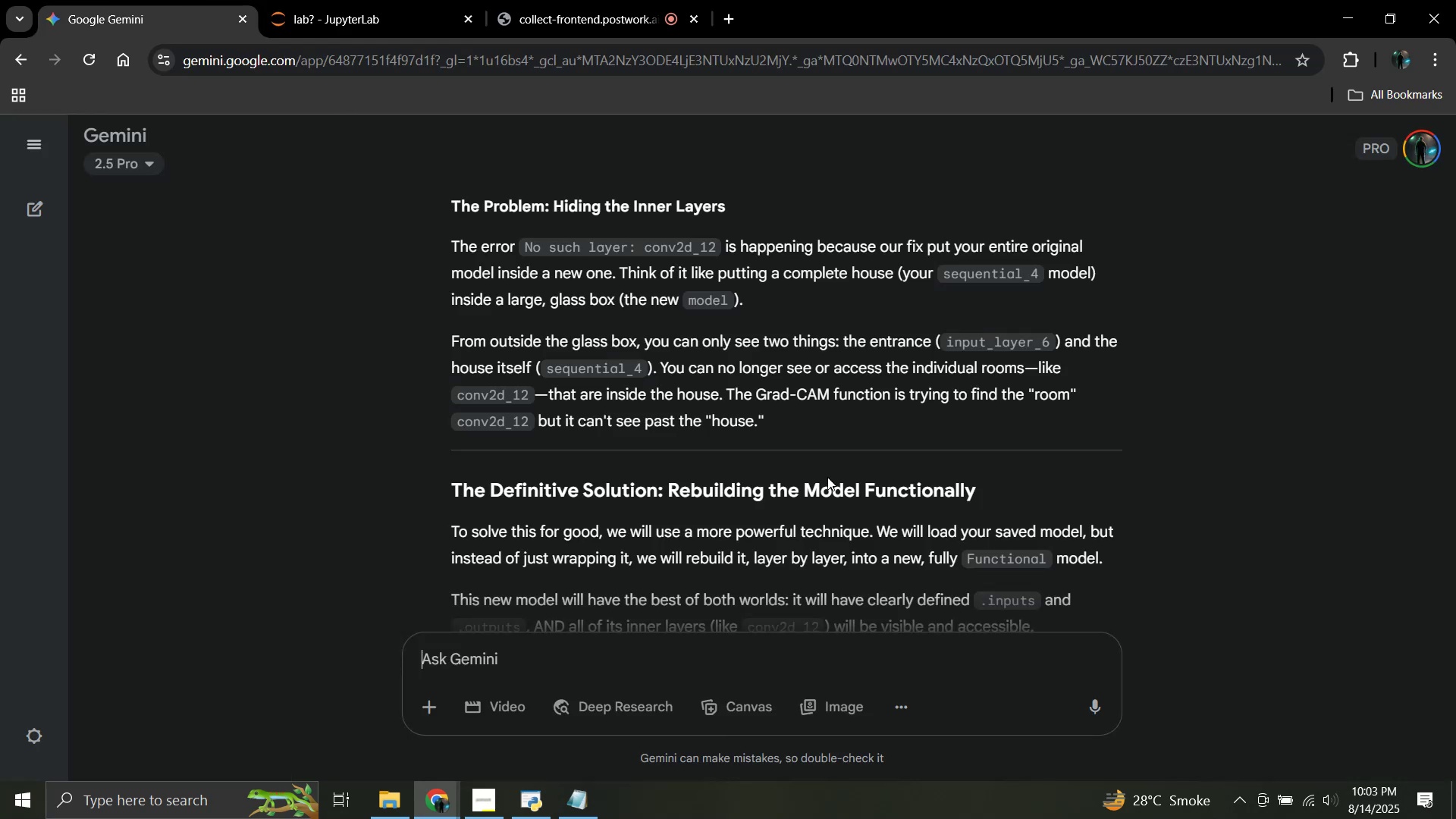 
scroll: coordinate [844, 517], scroll_direction: down, amount: 5.0
 